 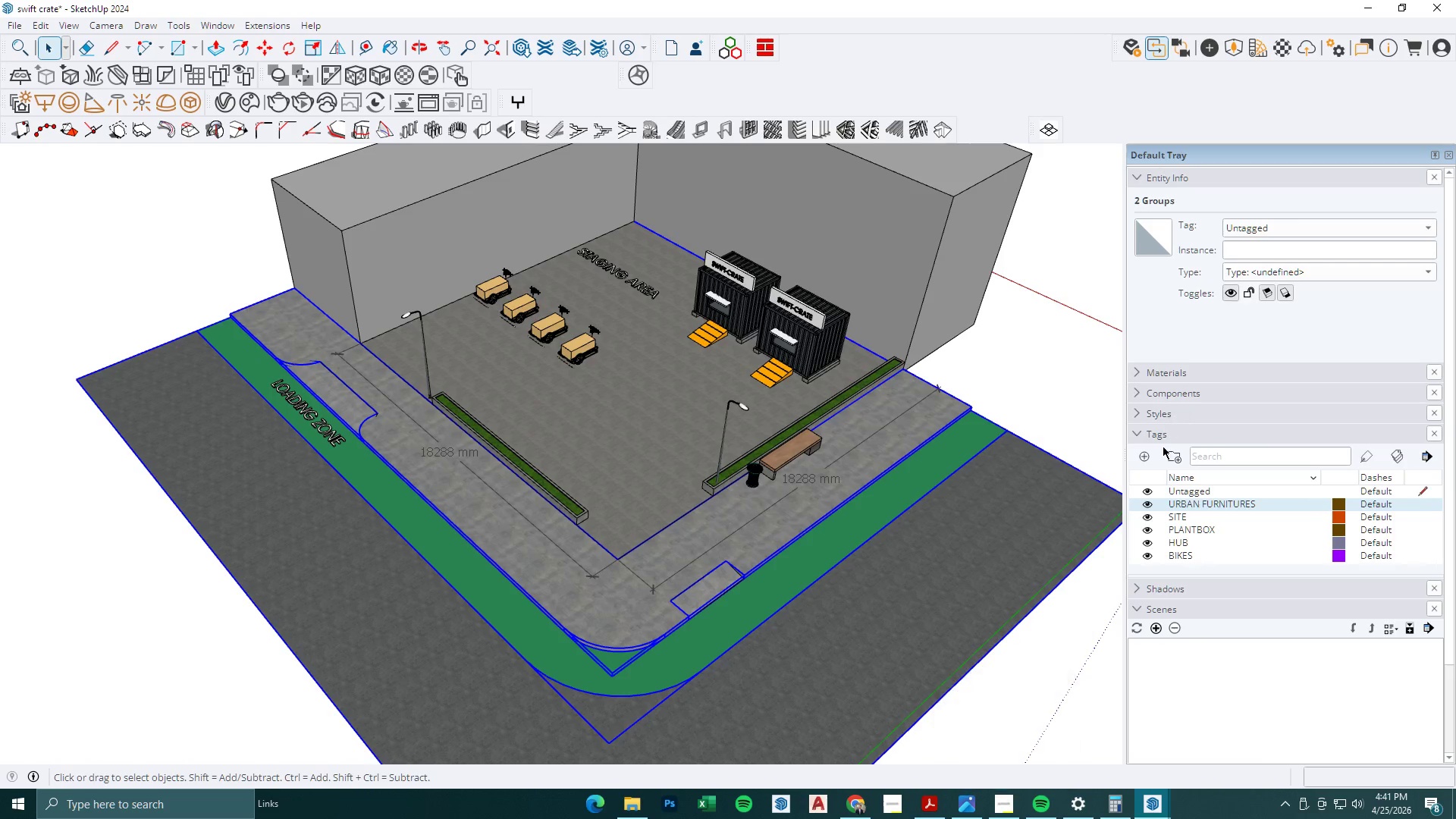 
left_click([1145, 453])
 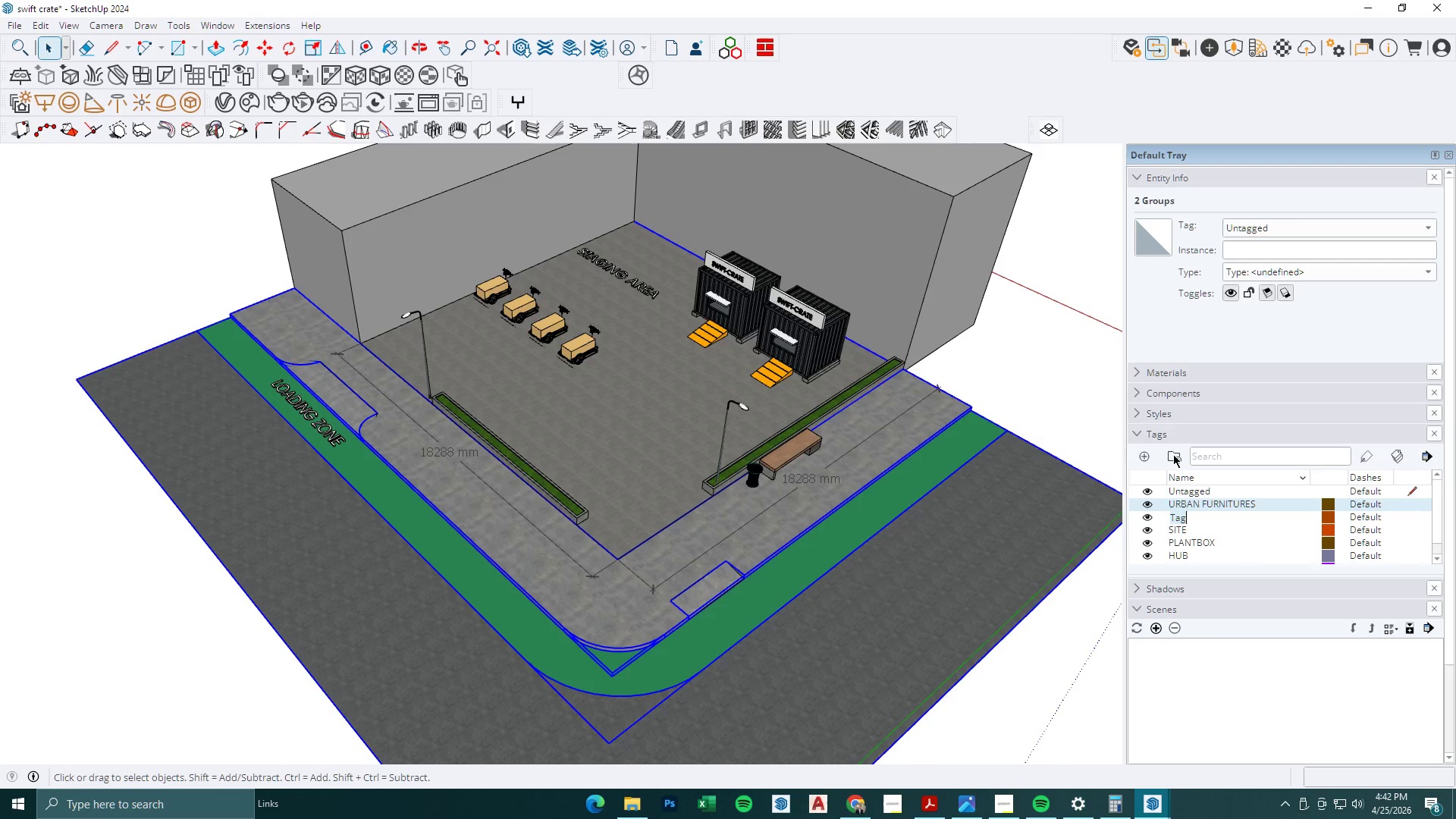 
type(STREE)
 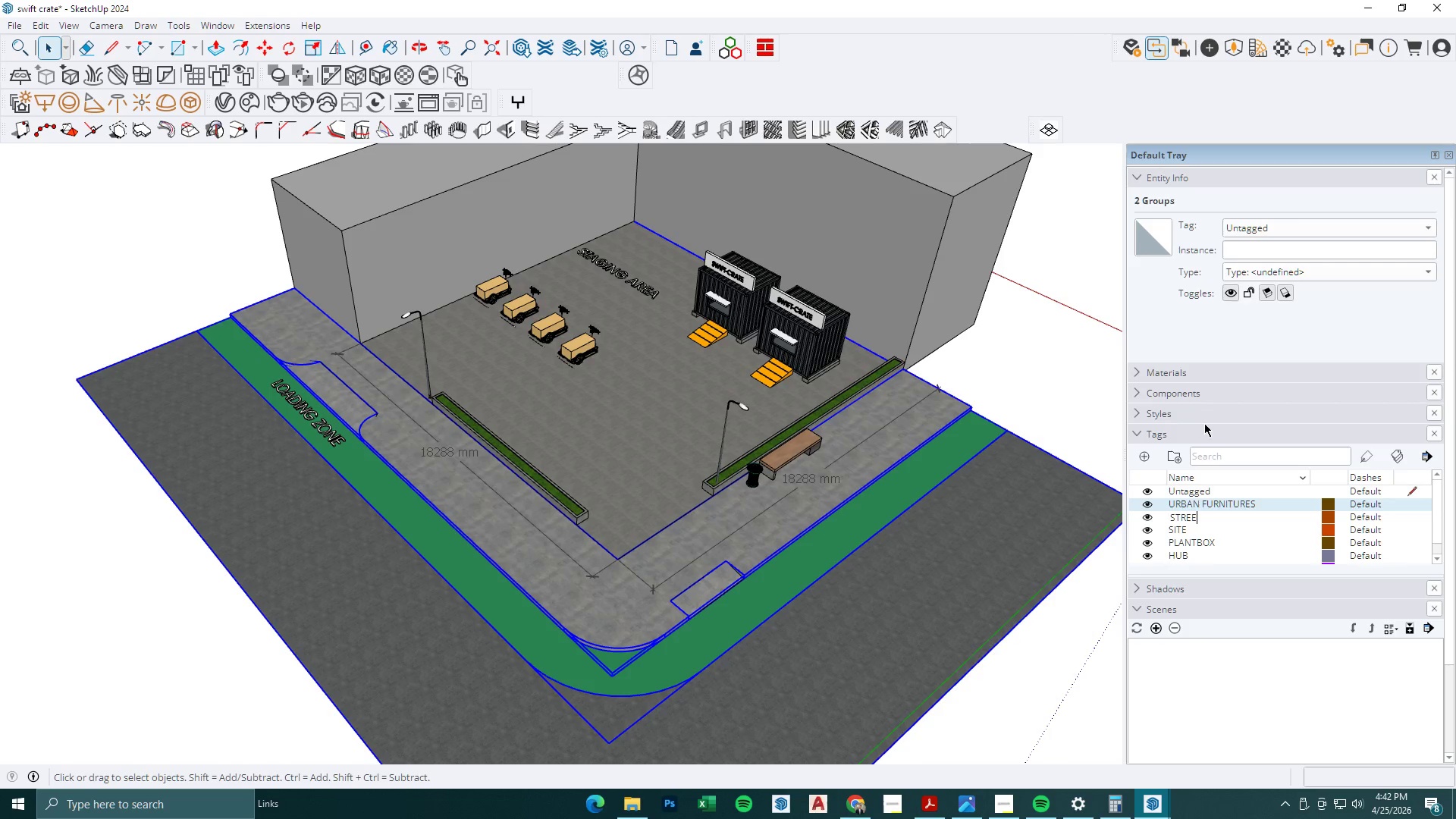 
key(T)
 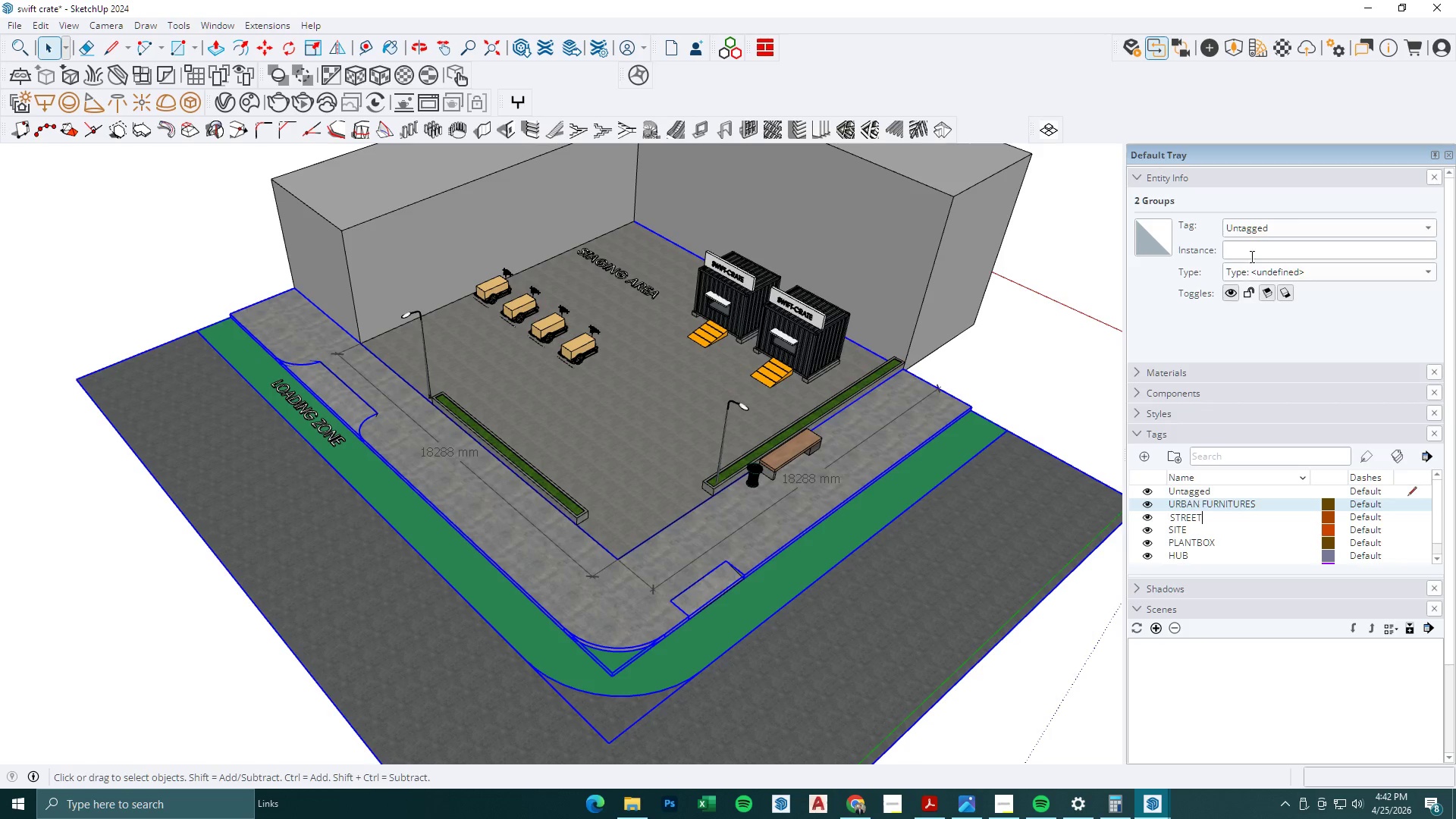 
left_click([1273, 229])
 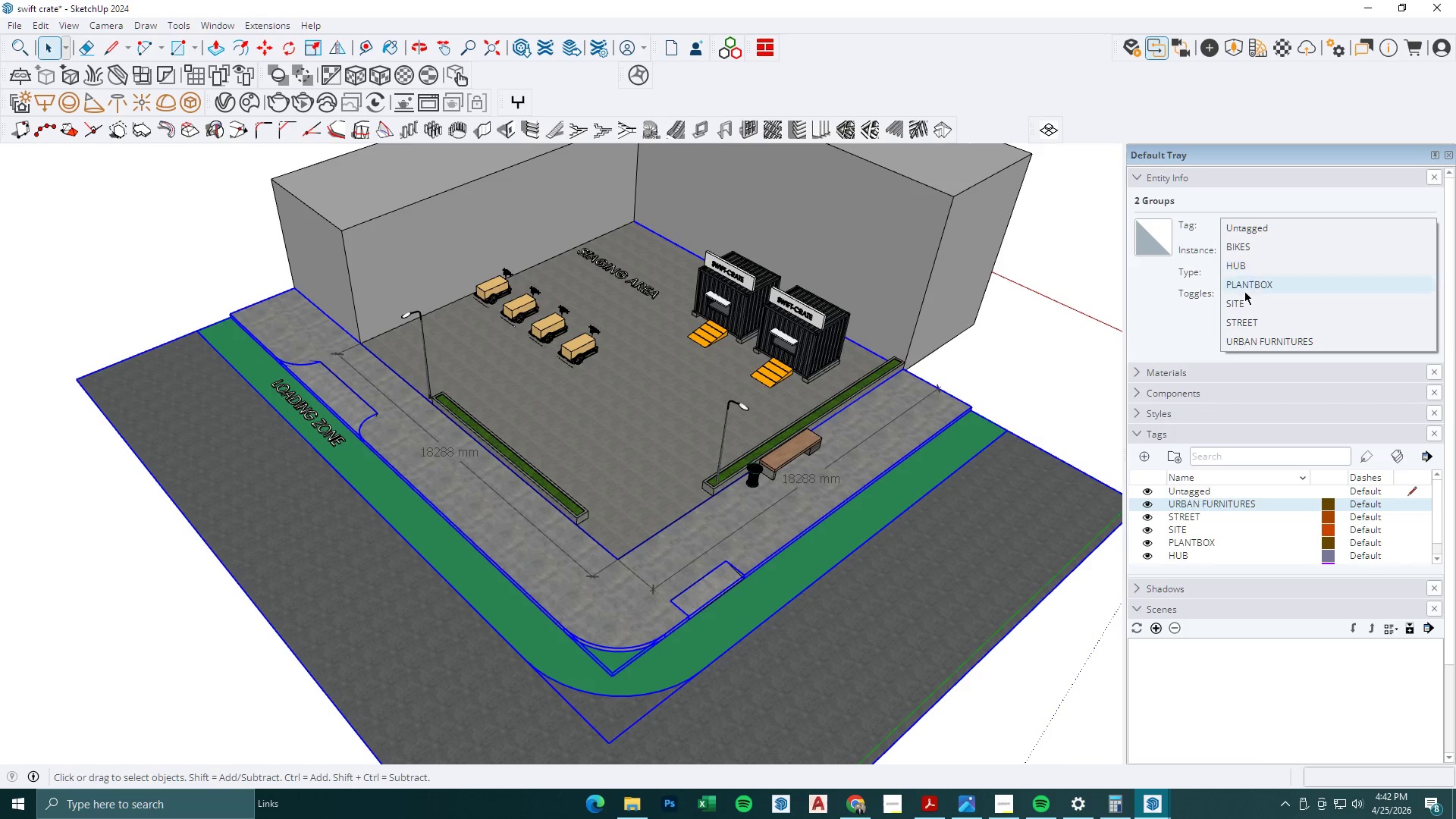 
left_click([1244, 302])
 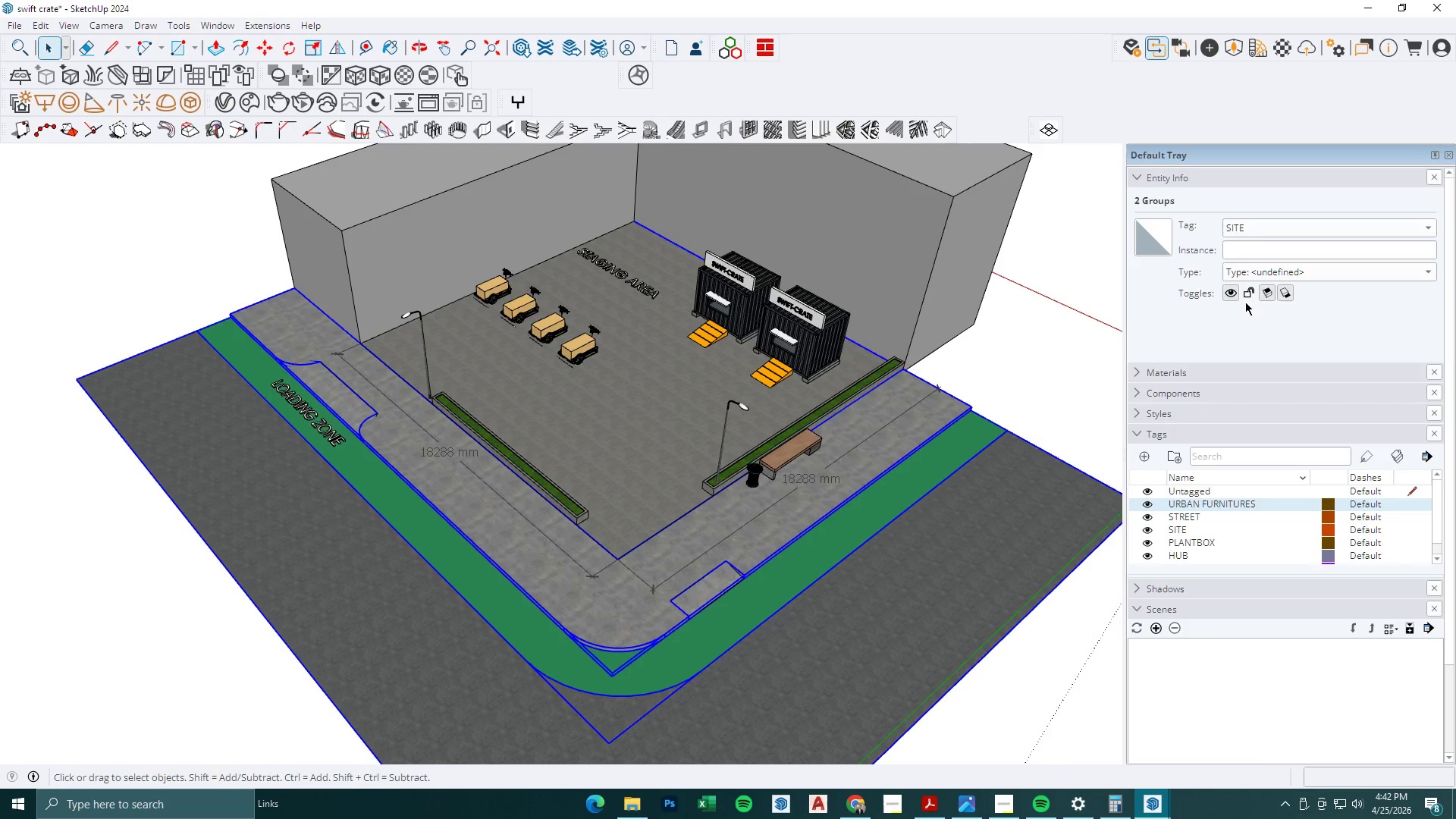 
left_click([1256, 231])
 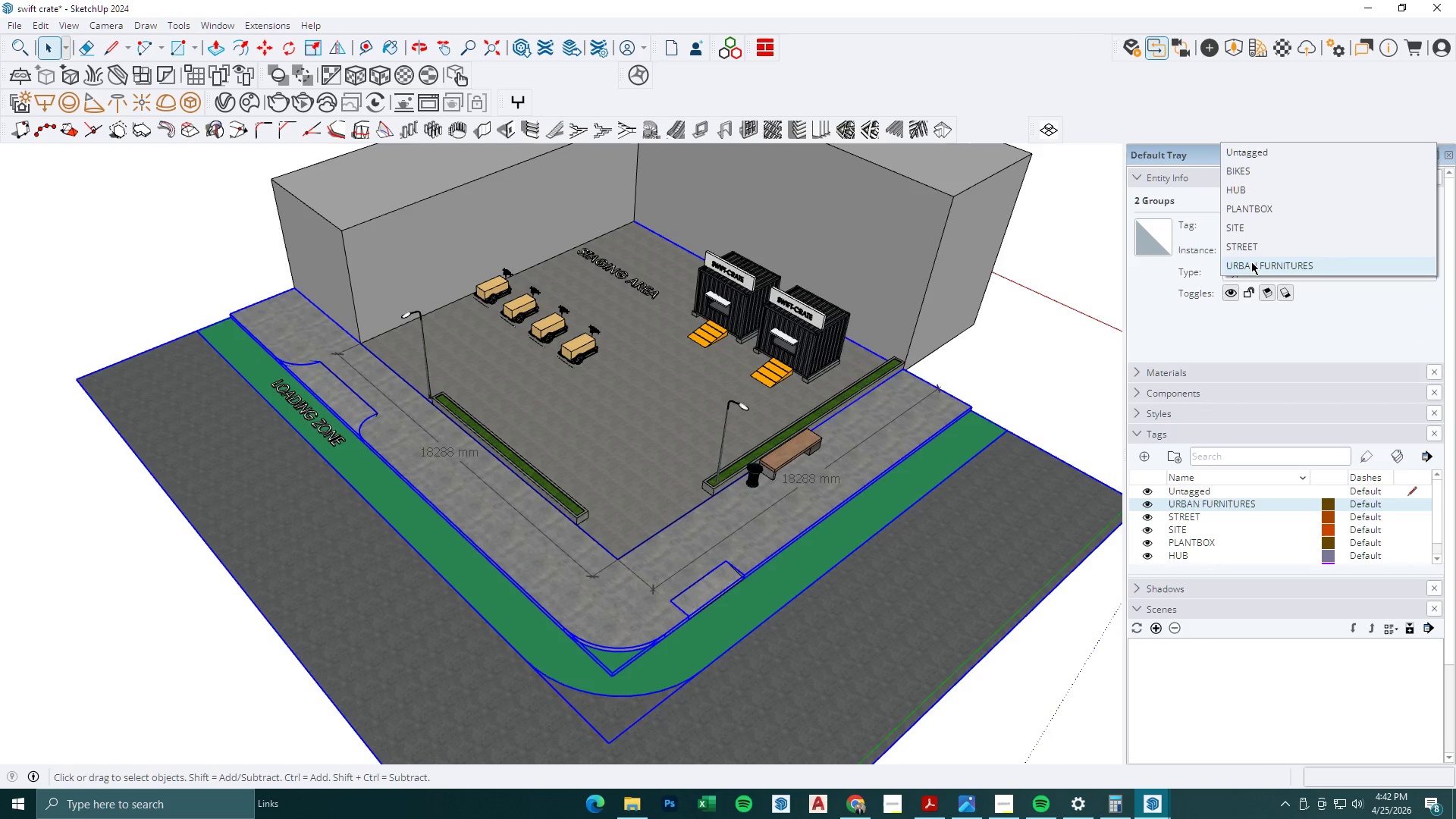 
left_click([1250, 248])
 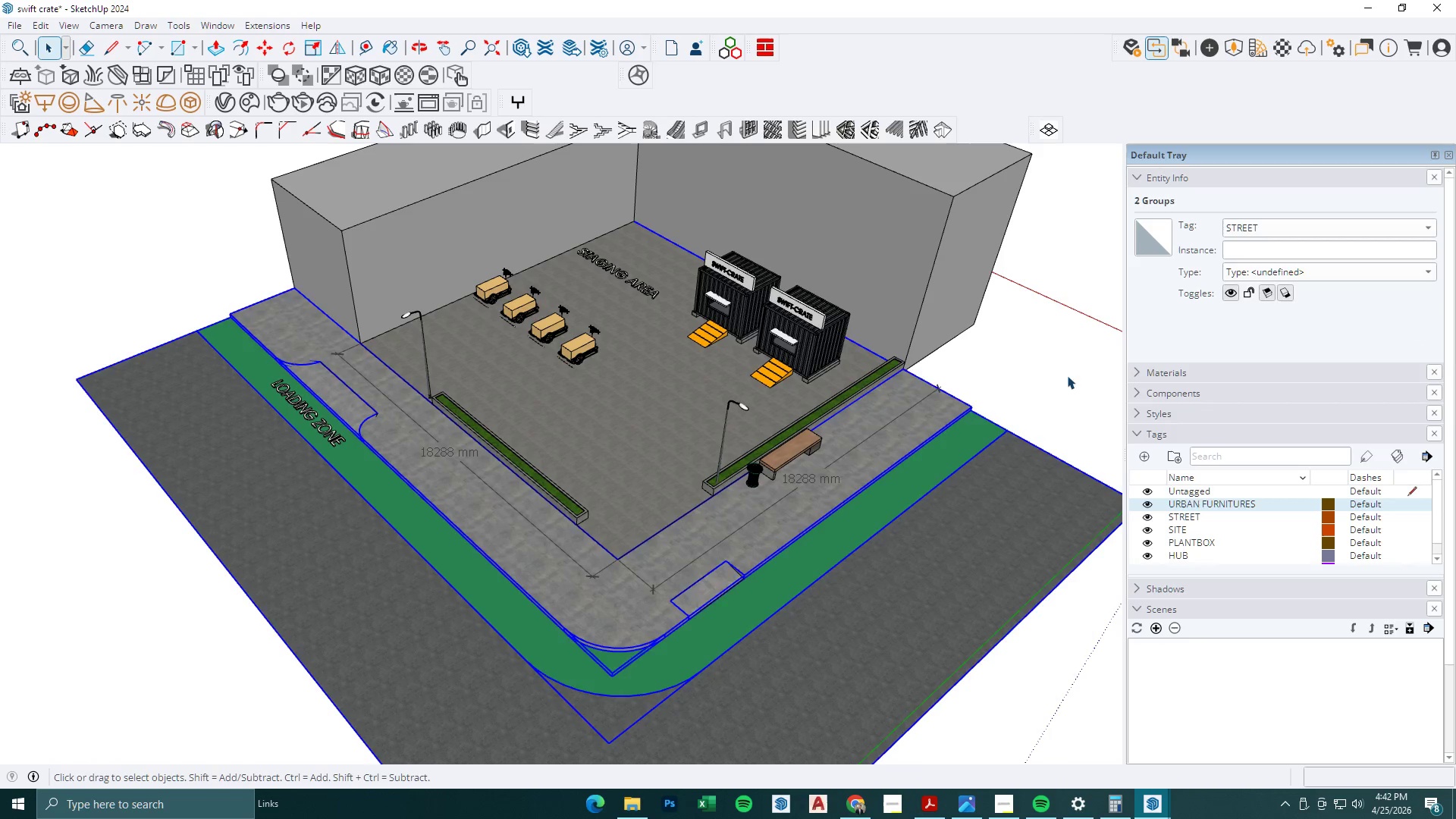 
scroll: coordinate [789, 362], scroll_direction: up, amount: 1.0
 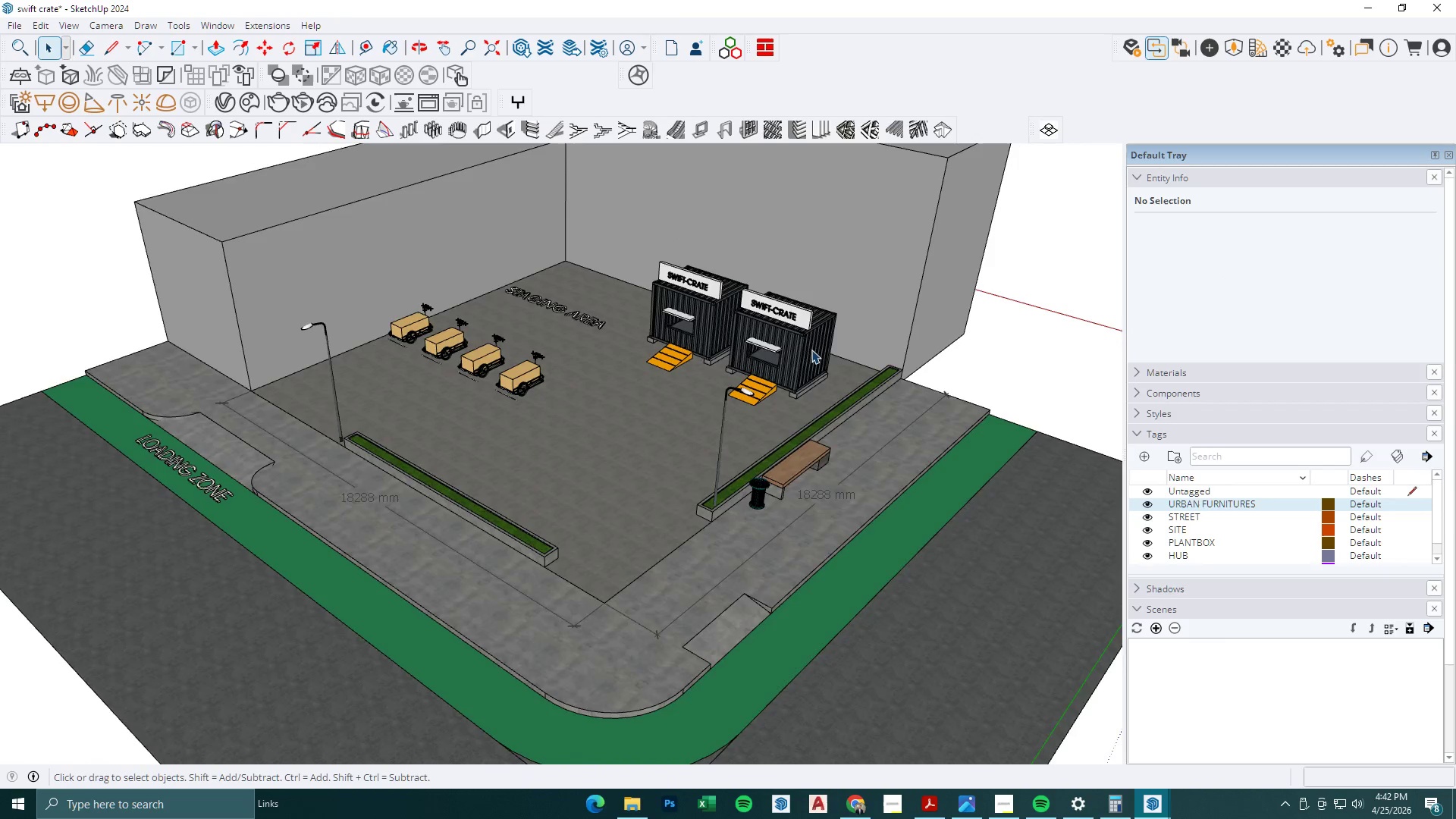 
scroll: coordinate [799, 354], scroll_direction: down, amount: 3.0
 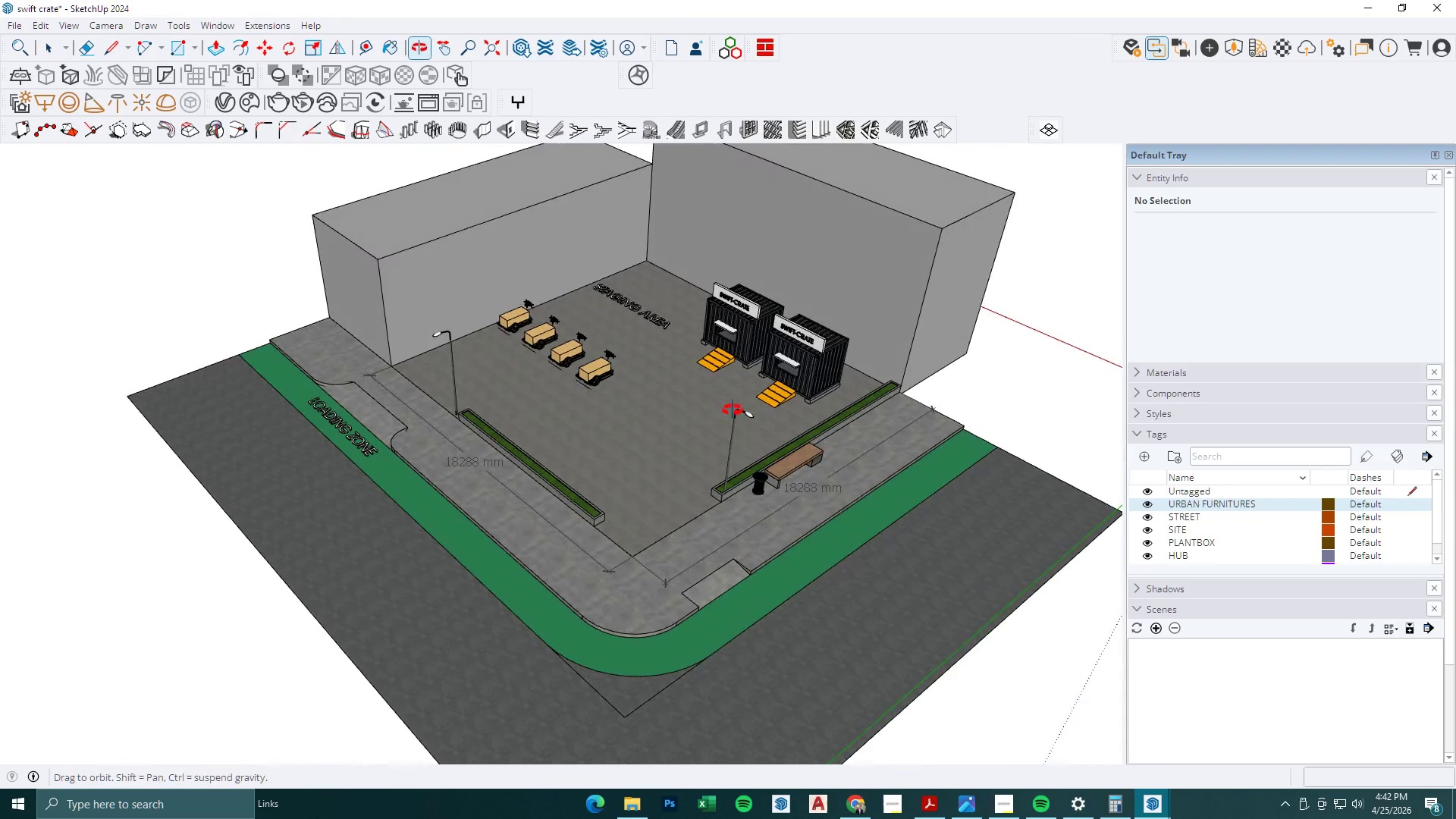 
scroll: coordinate [731, 439], scroll_direction: up, amount: 1.0
 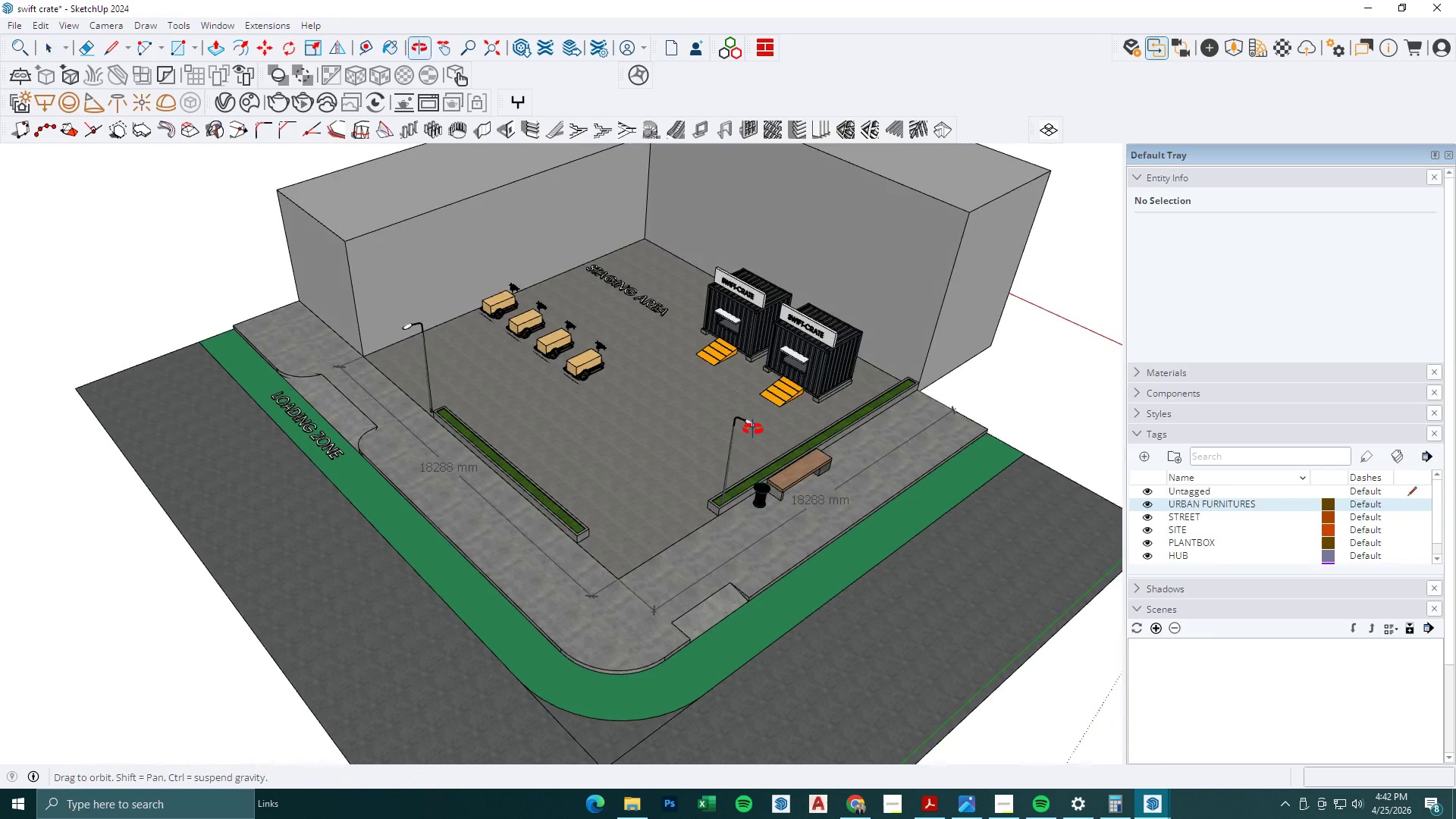 
key(Space)
 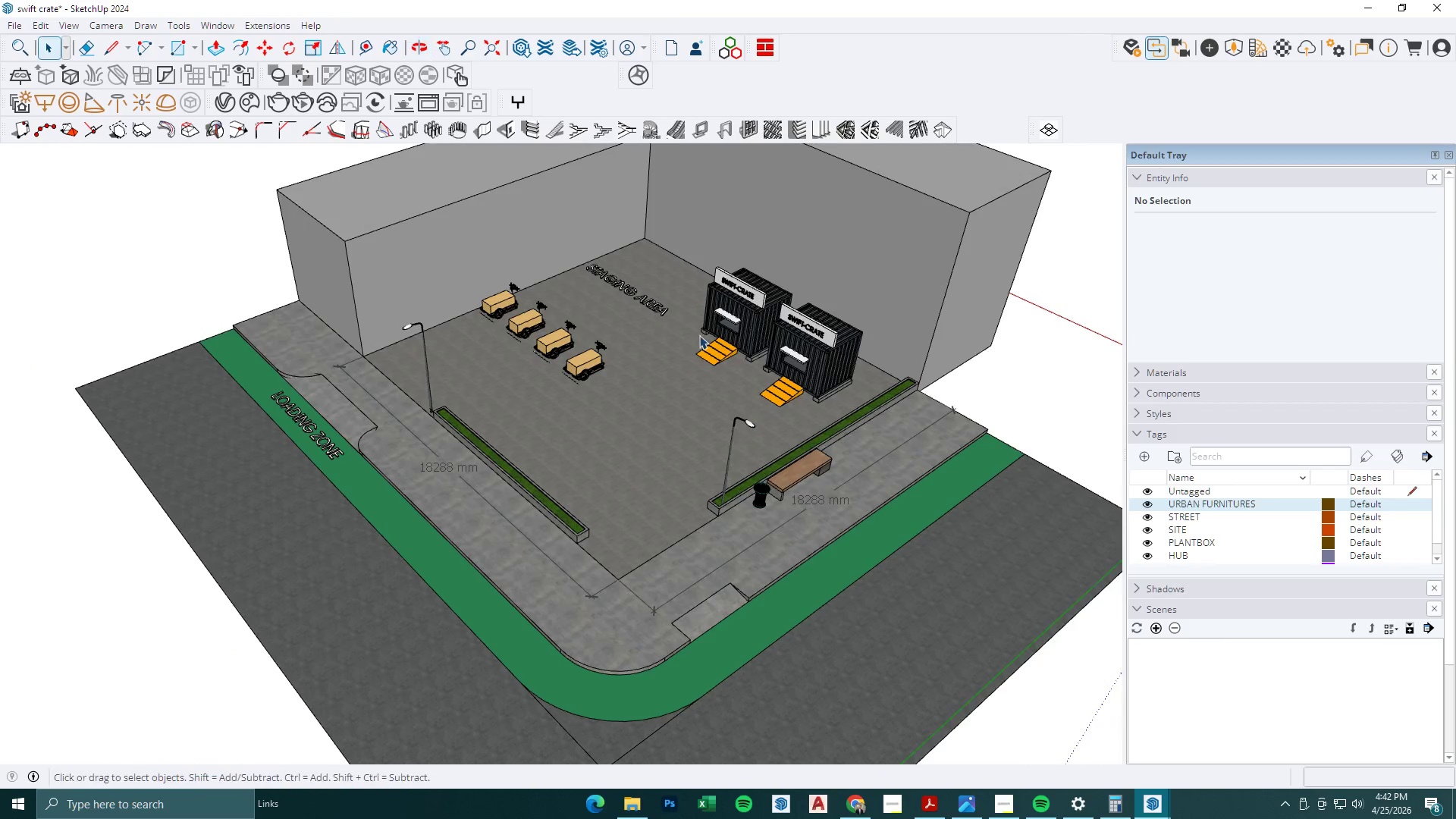 
key(Escape)
 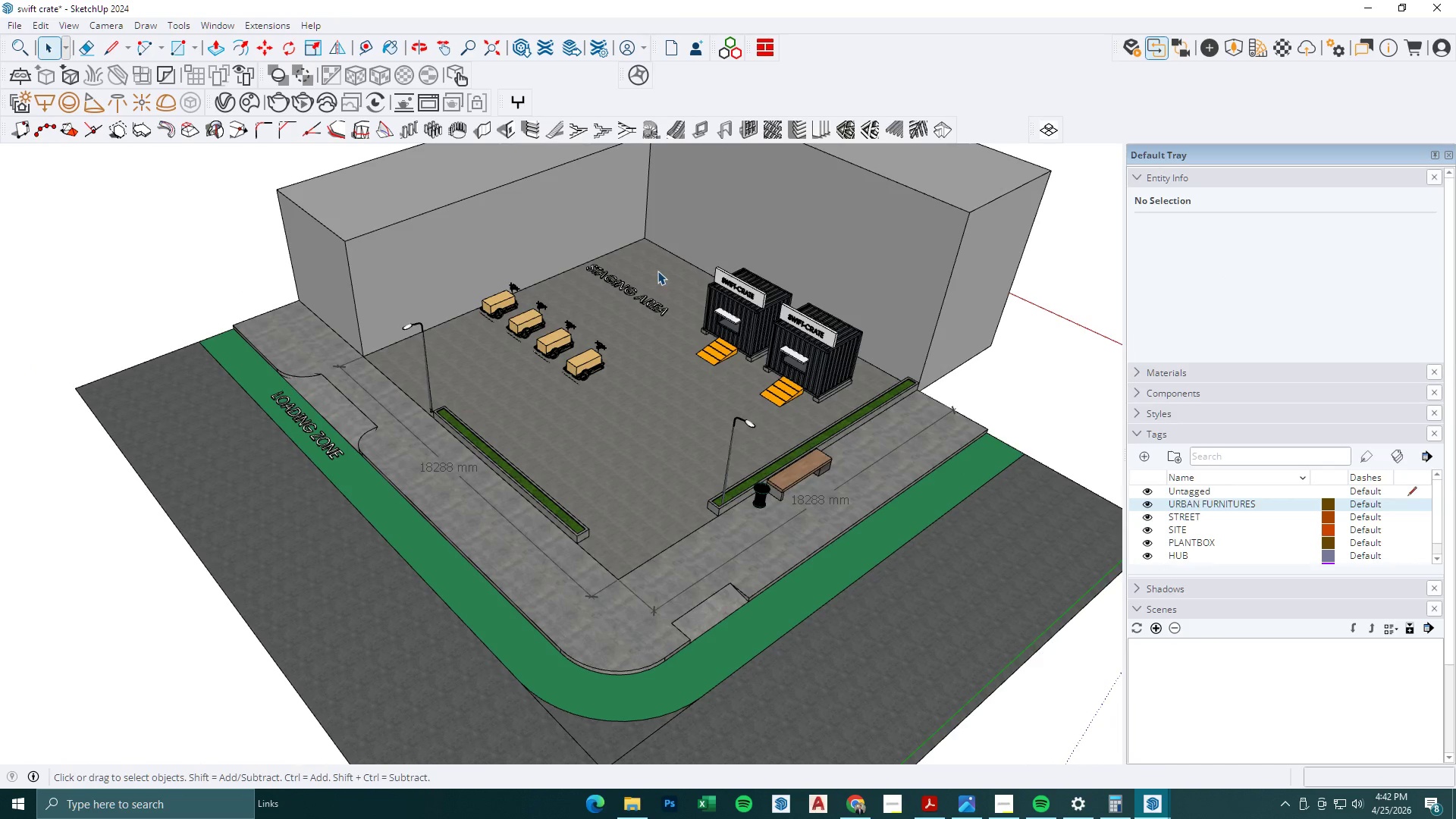 
key(Escape)
 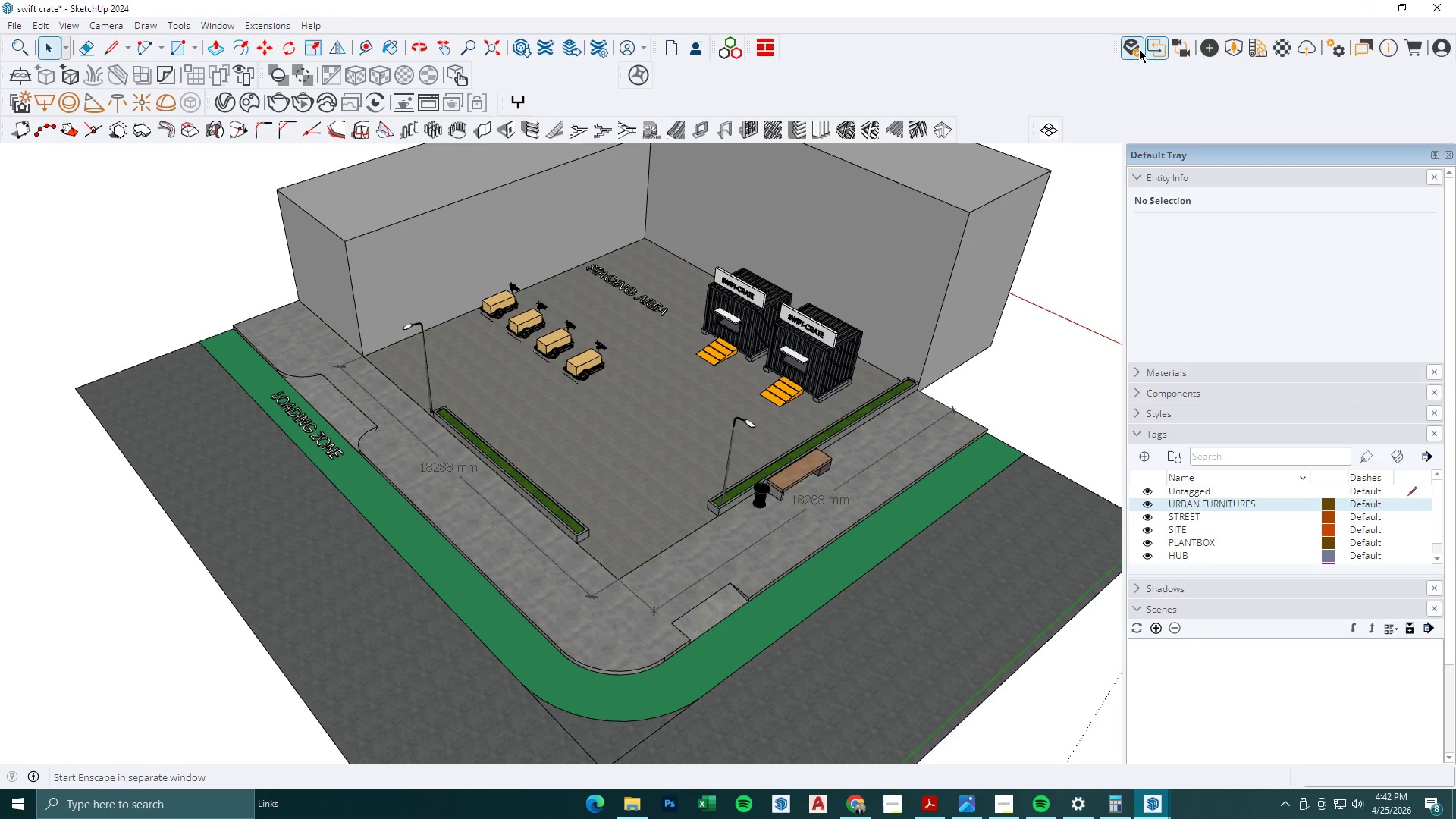 
left_click([1134, 45])
 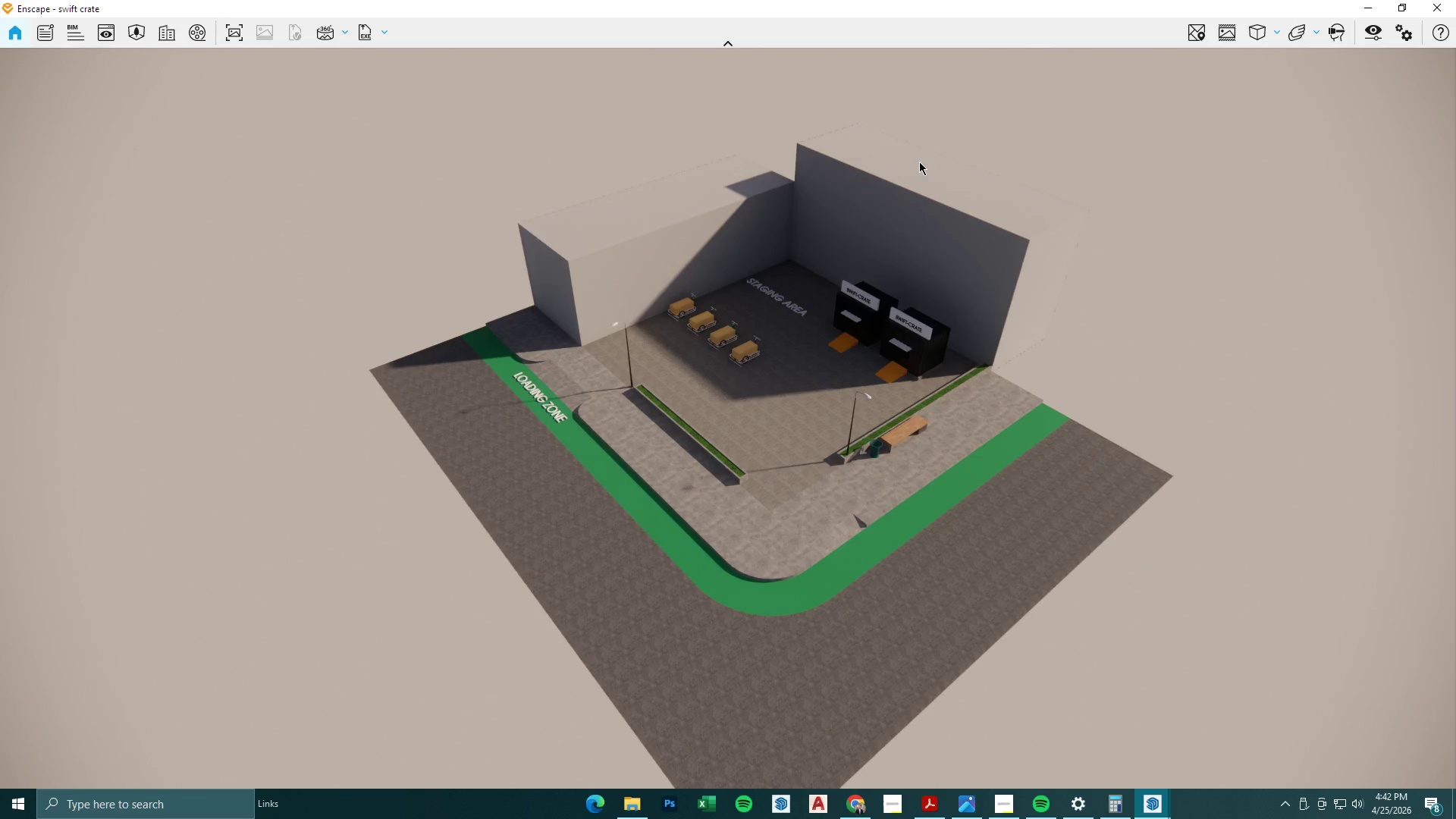 
wait(23.59)
 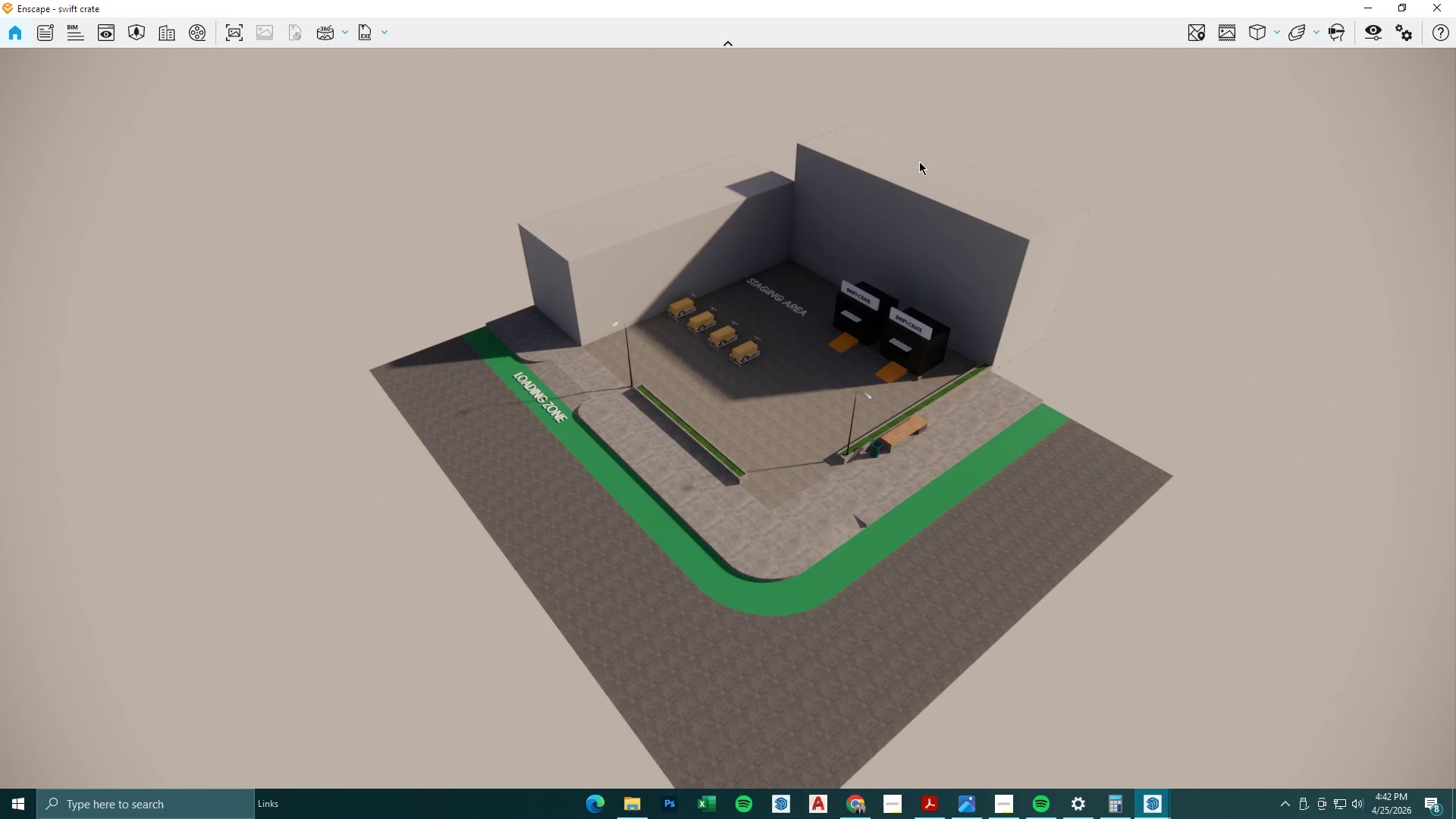 
hold_key(key=W, duration=1.59)
 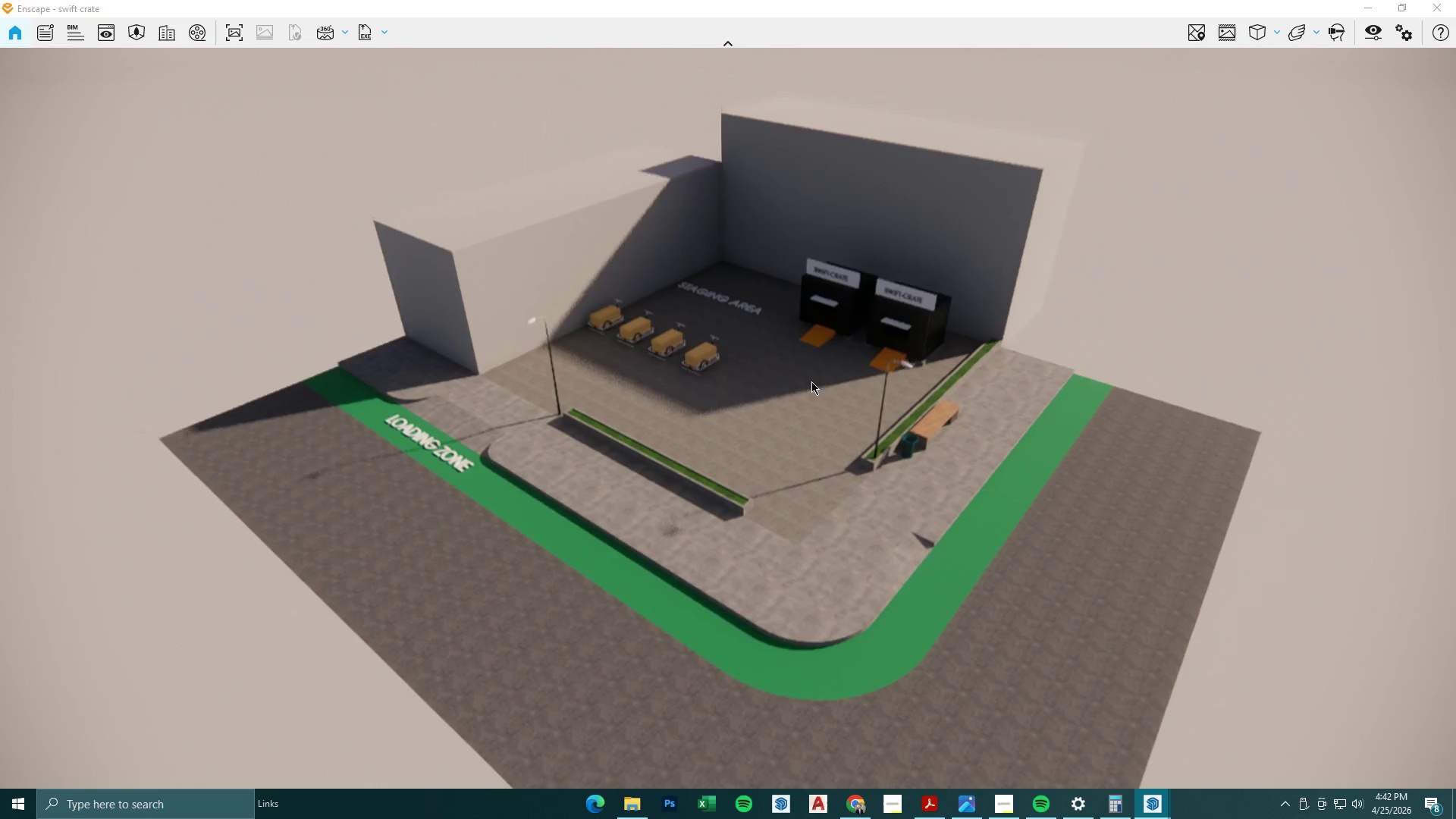 
key(Shift+D)
 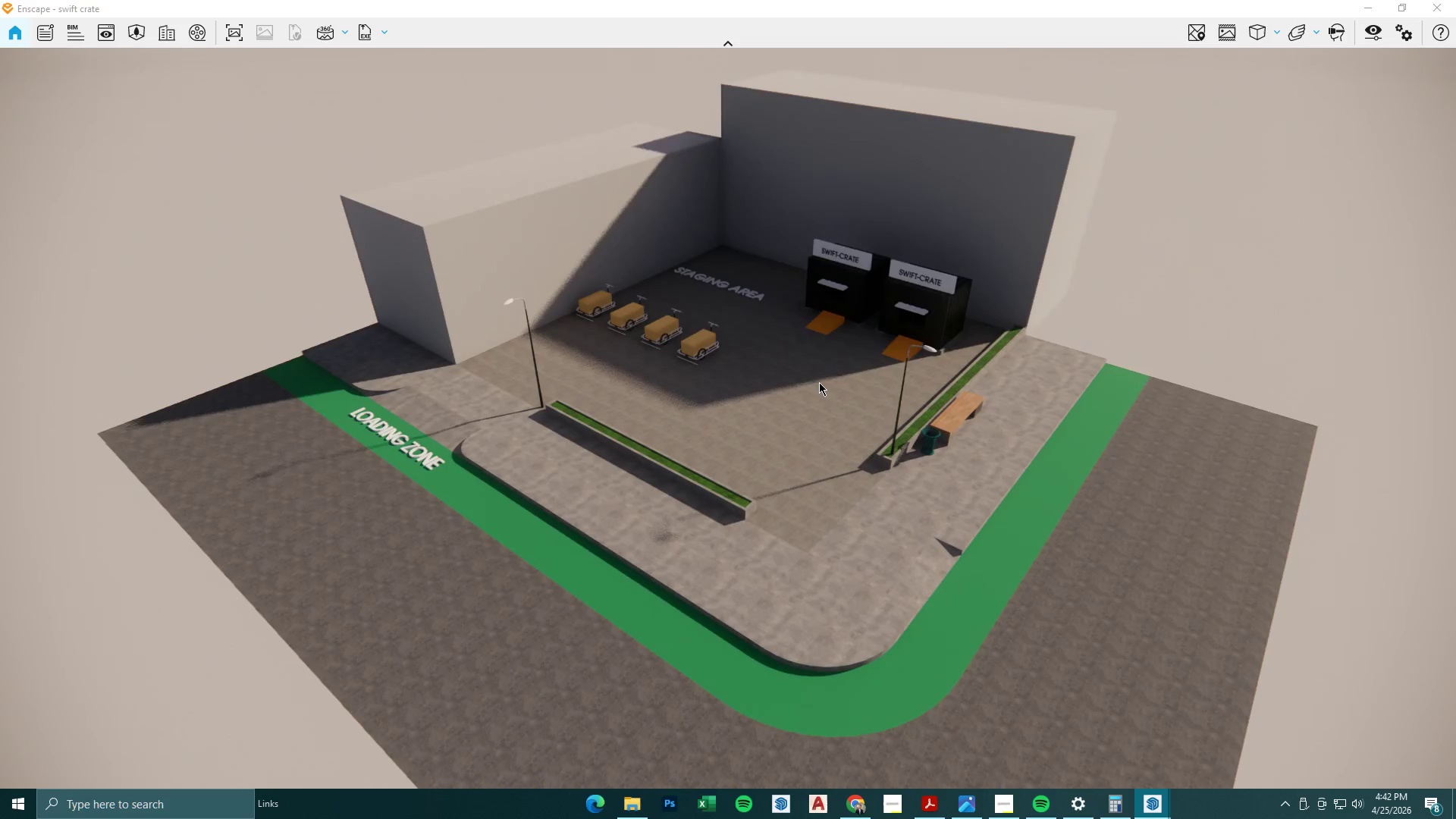 
type(SEsd)
 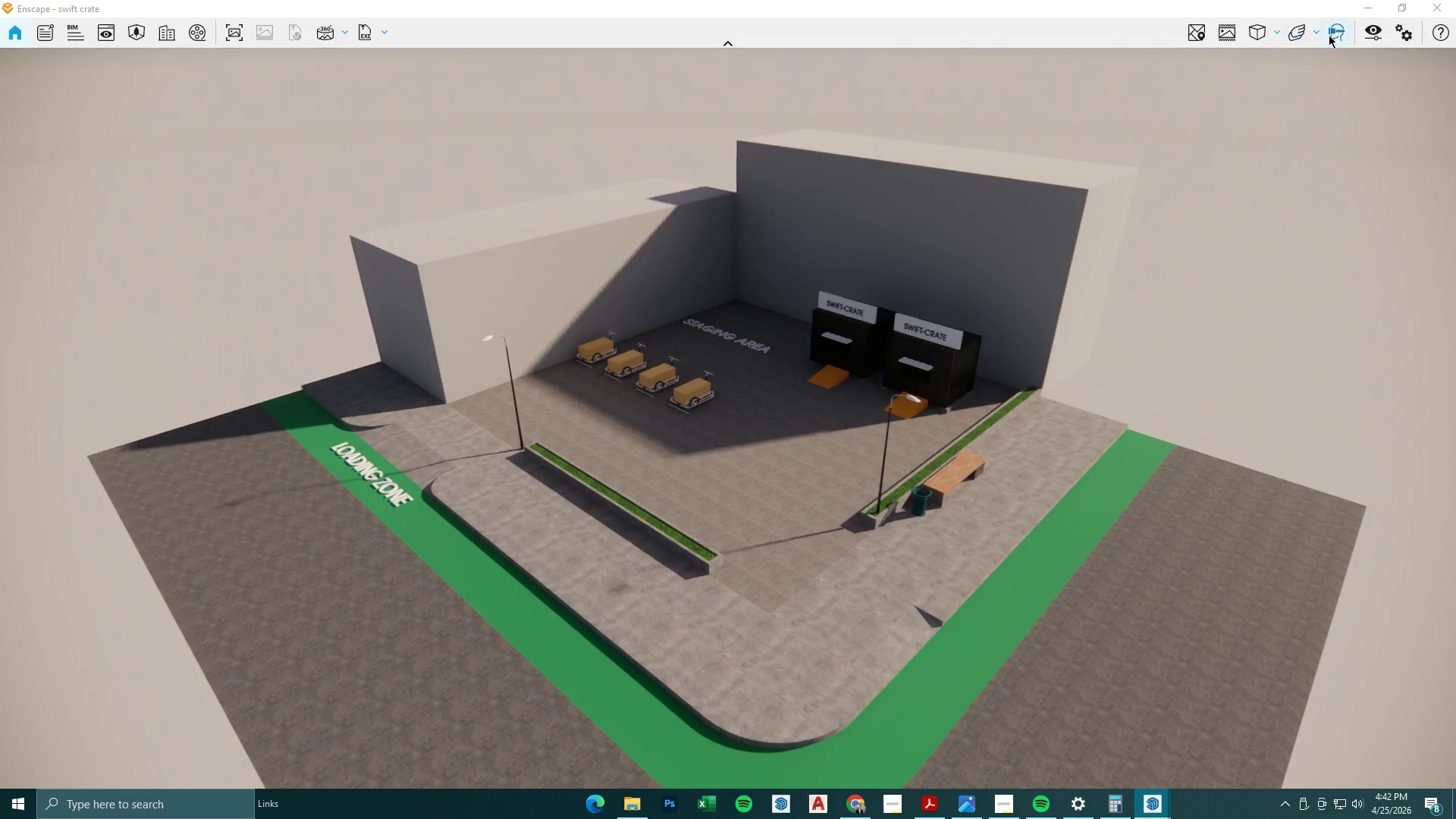 
hold_key(key=W, duration=0.45)
 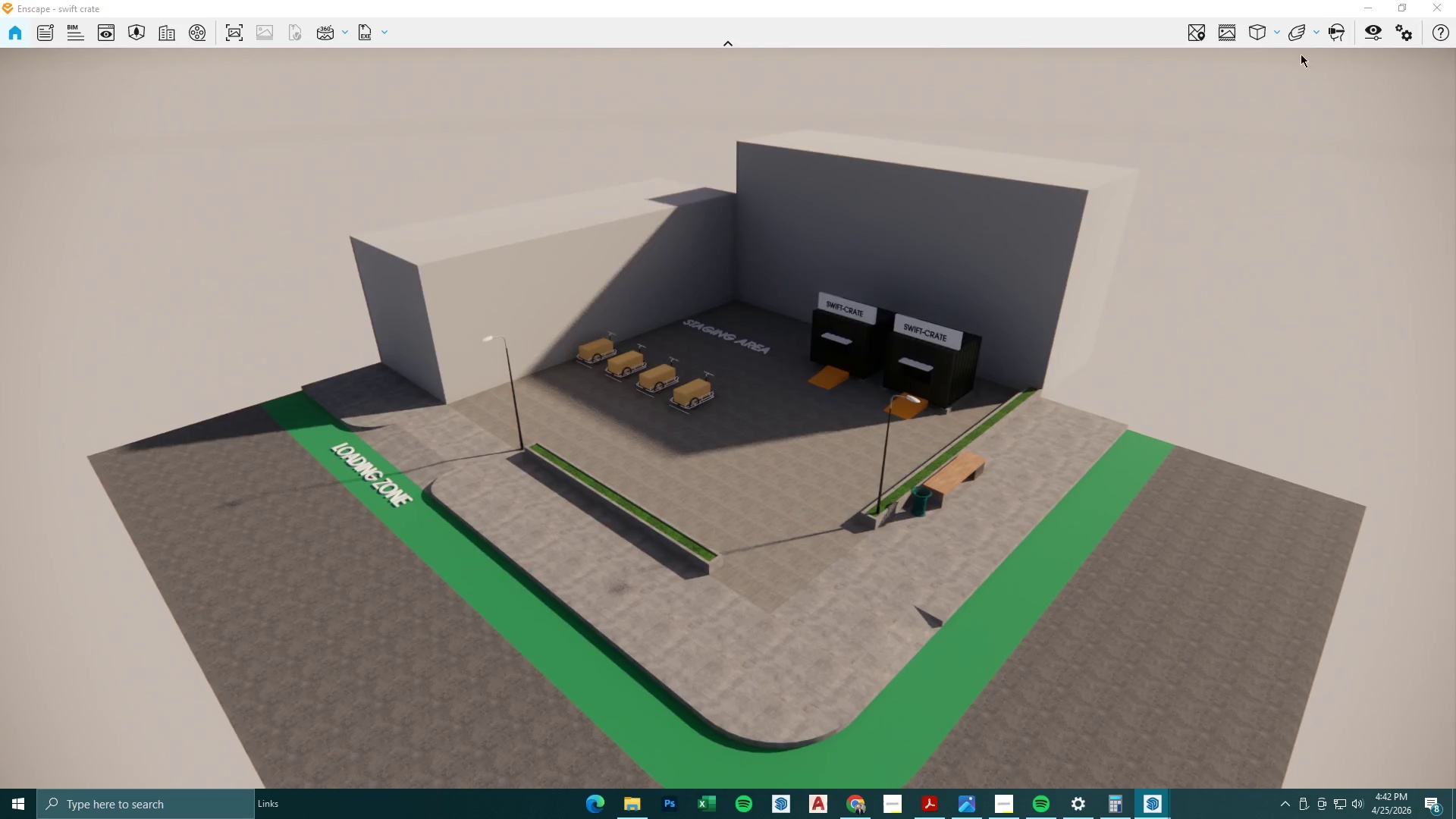 
left_click_drag(start_coordinate=[1374, 20], to_coordinate=[1374, 24])
 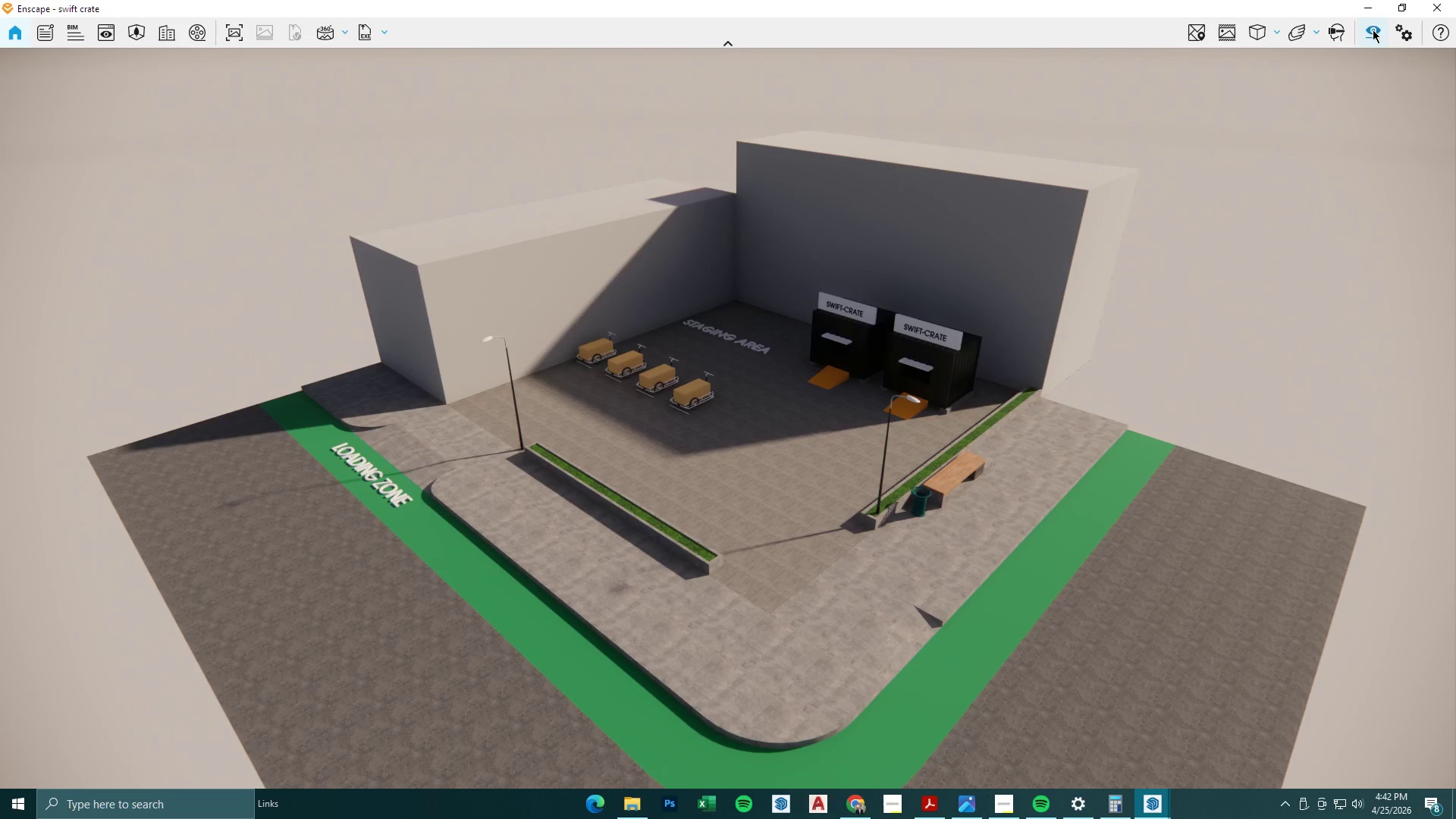 
double_click([1373, 30])
 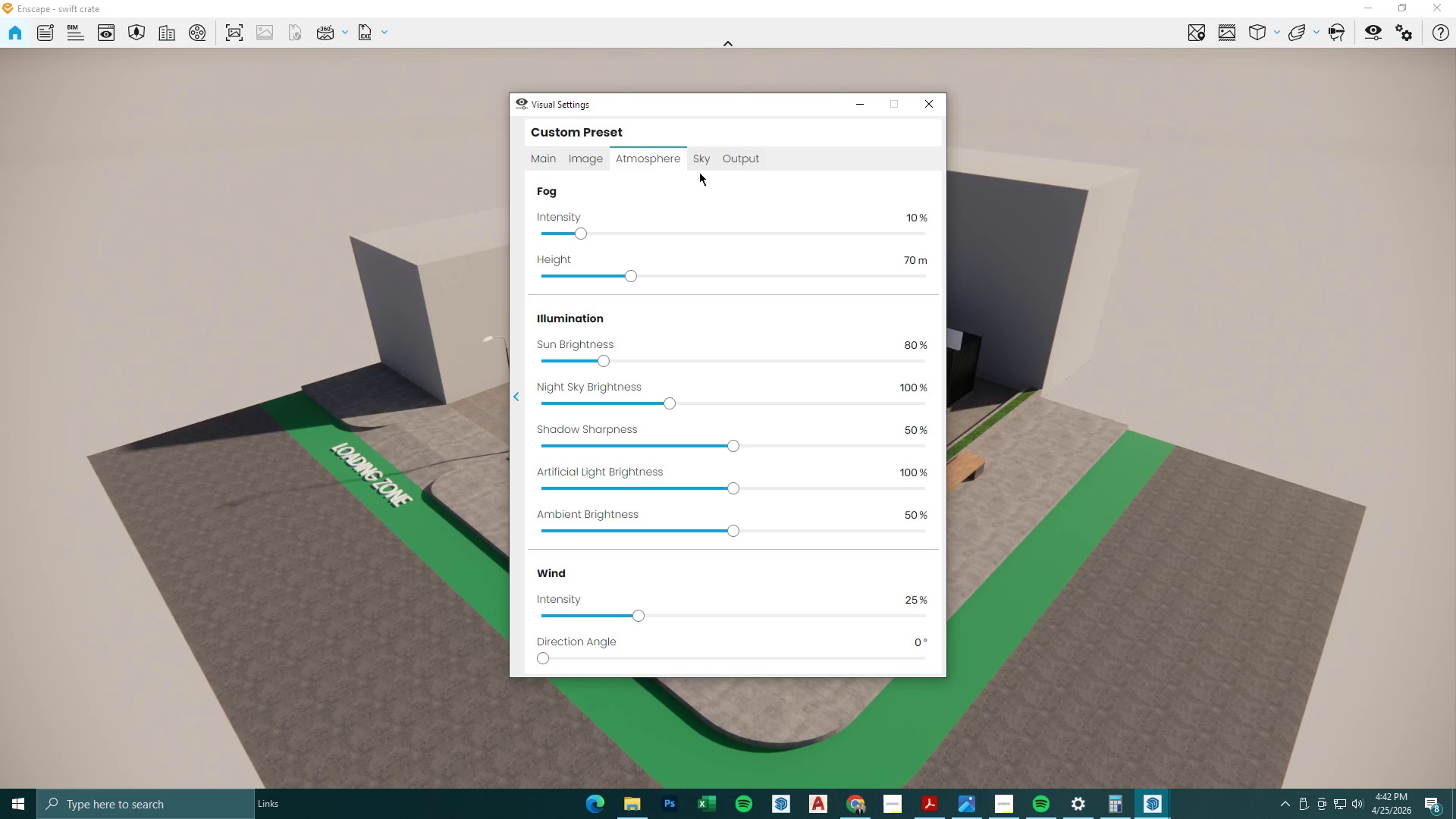 
left_click_drag(start_coordinate=[578, 231], to_coordinate=[477, 232])
 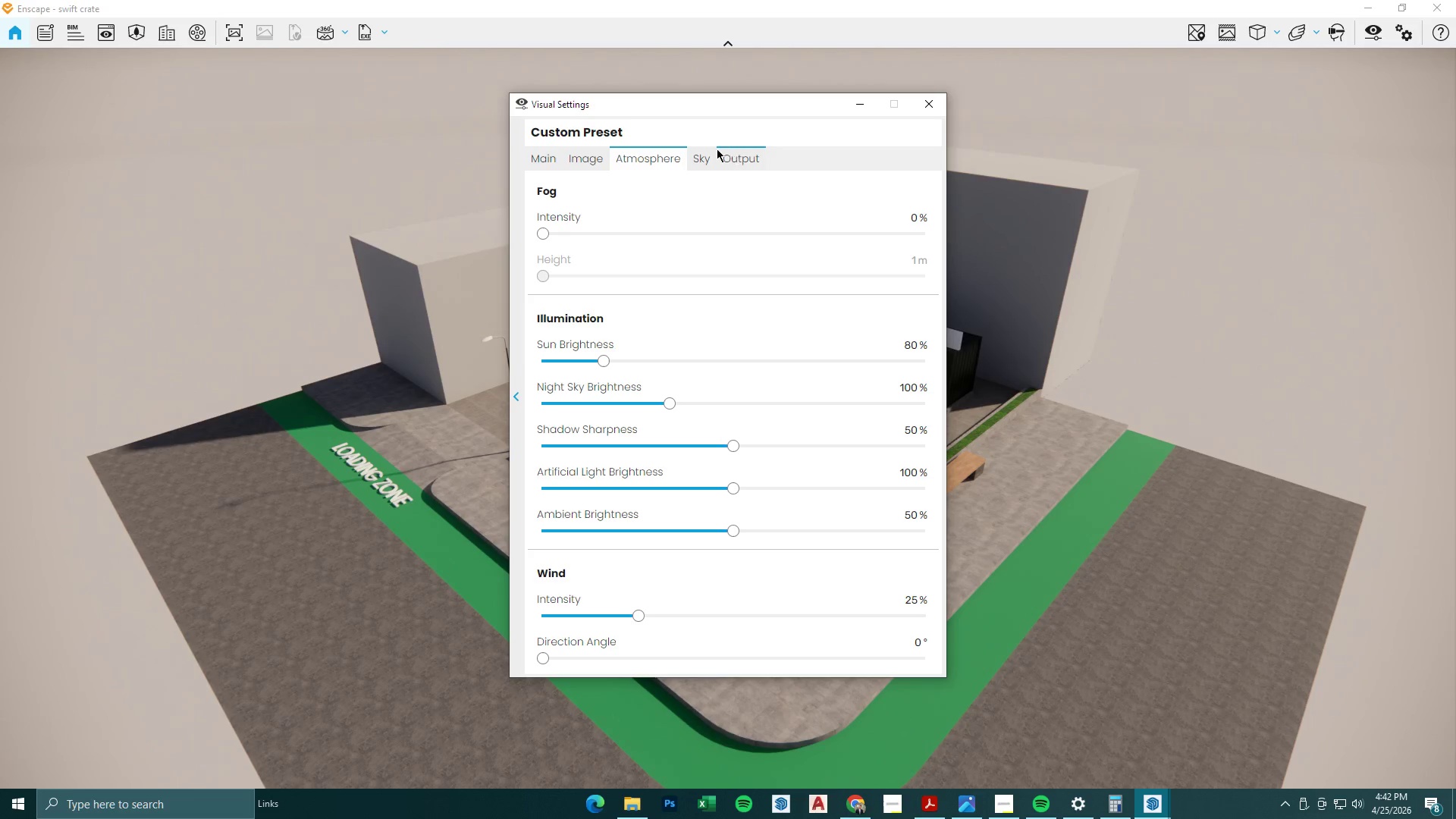 
left_click([708, 149])
 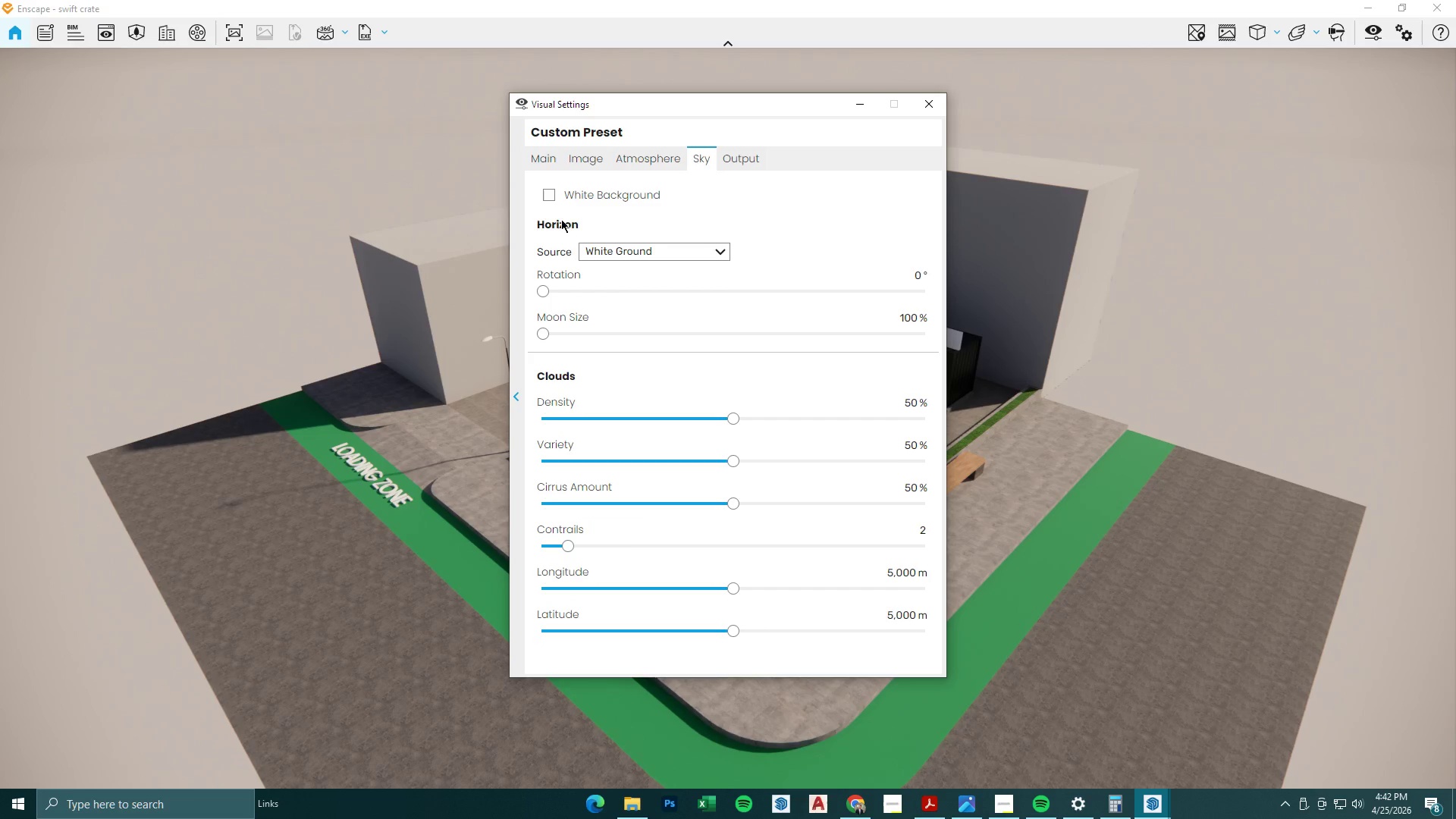 
left_click([546, 195])
 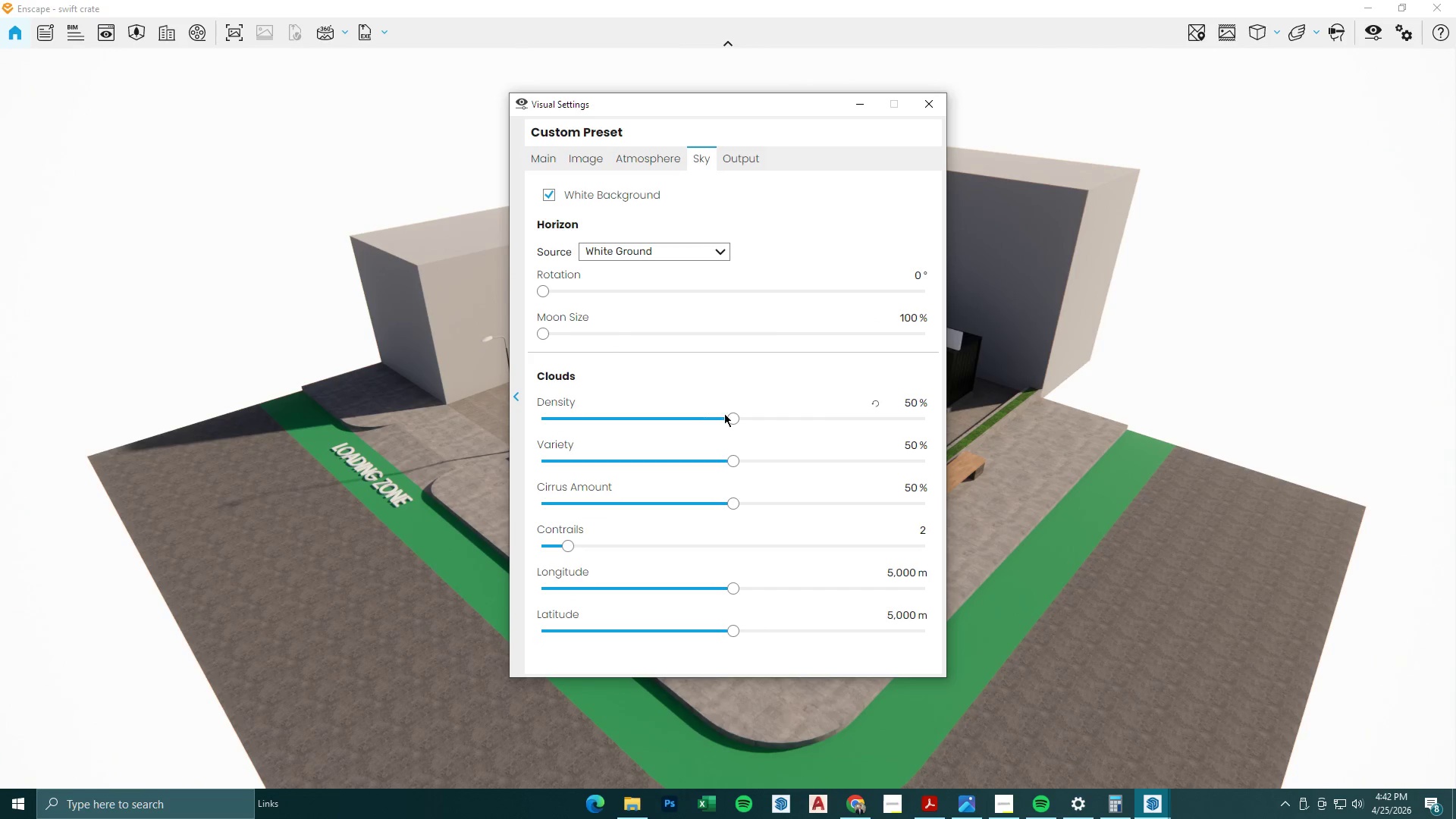 
left_click([654, 160])
 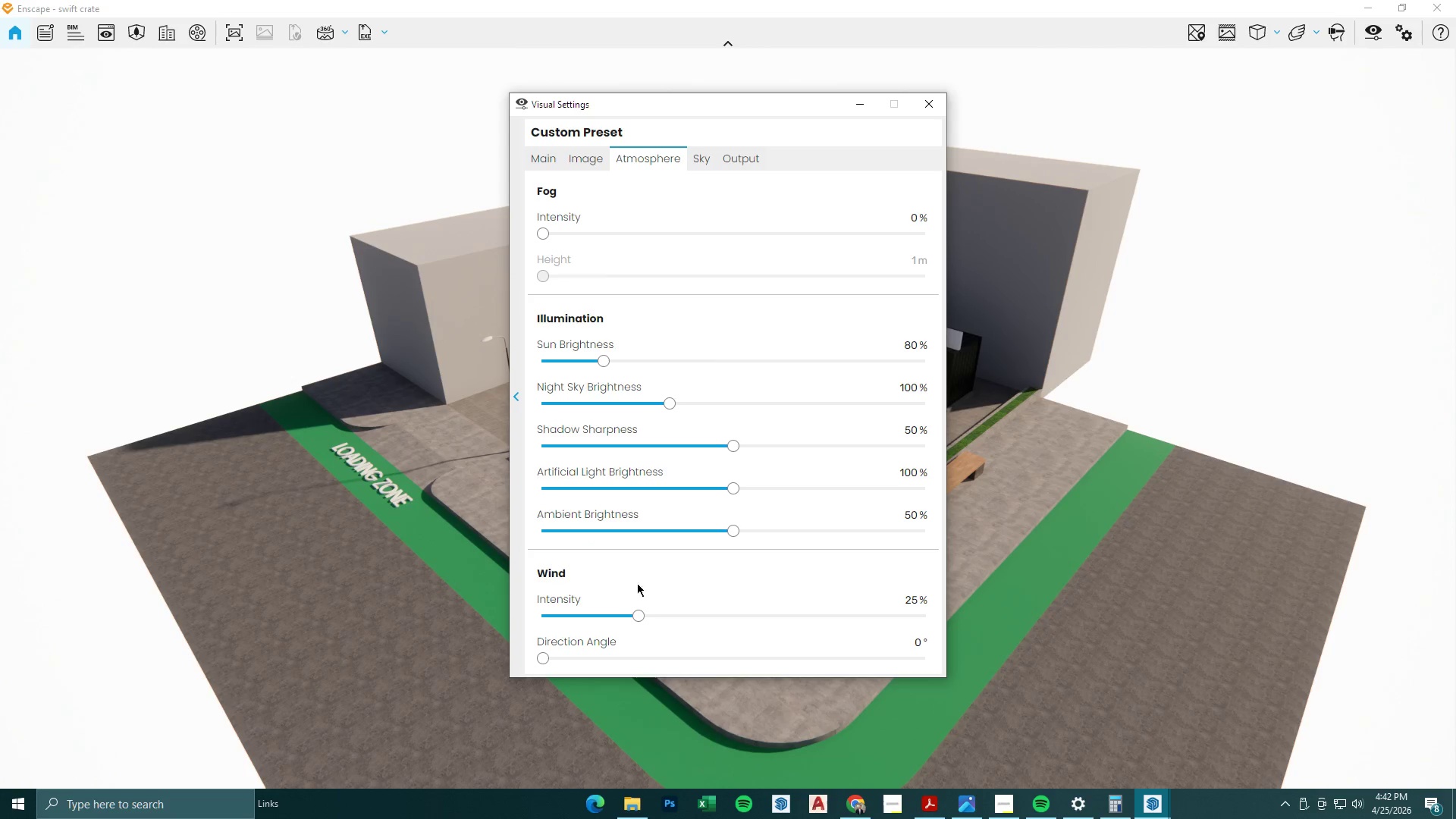 
left_click_drag(start_coordinate=[641, 613], to_coordinate=[460, 601])
 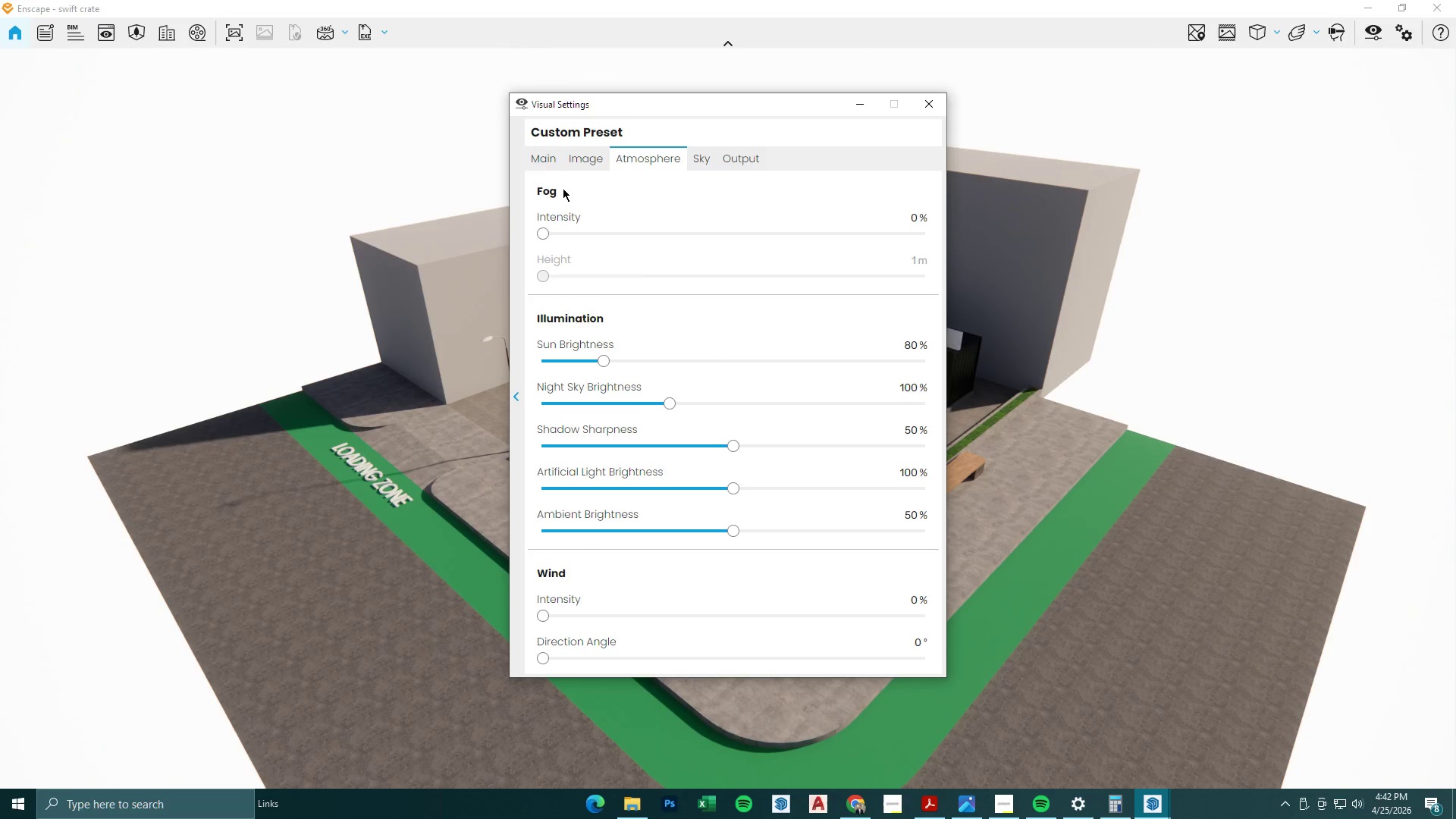 
left_click([563, 165])
 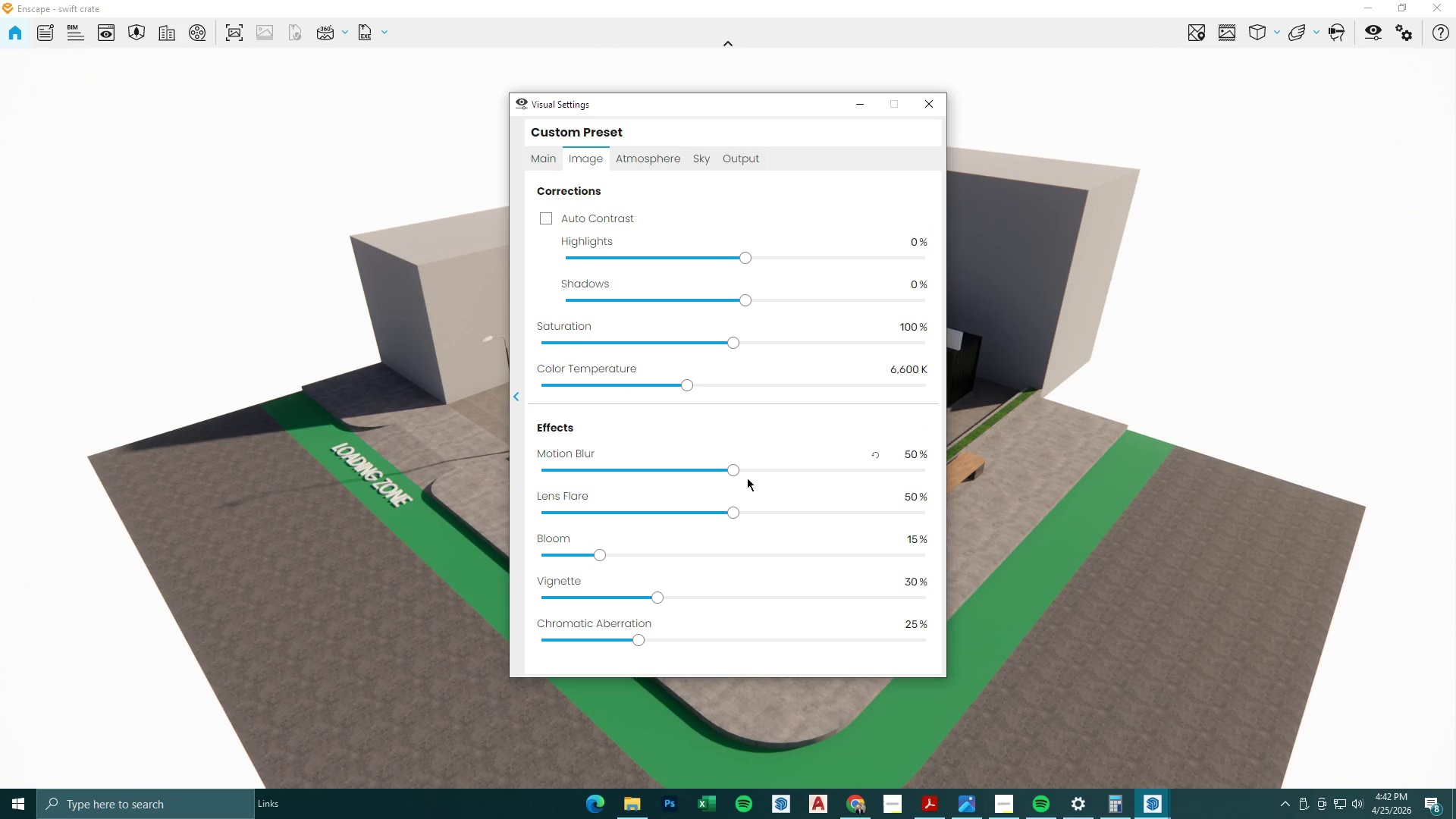 
left_click_drag(start_coordinate=[721, 472], to_coordinate=[726, 472])
 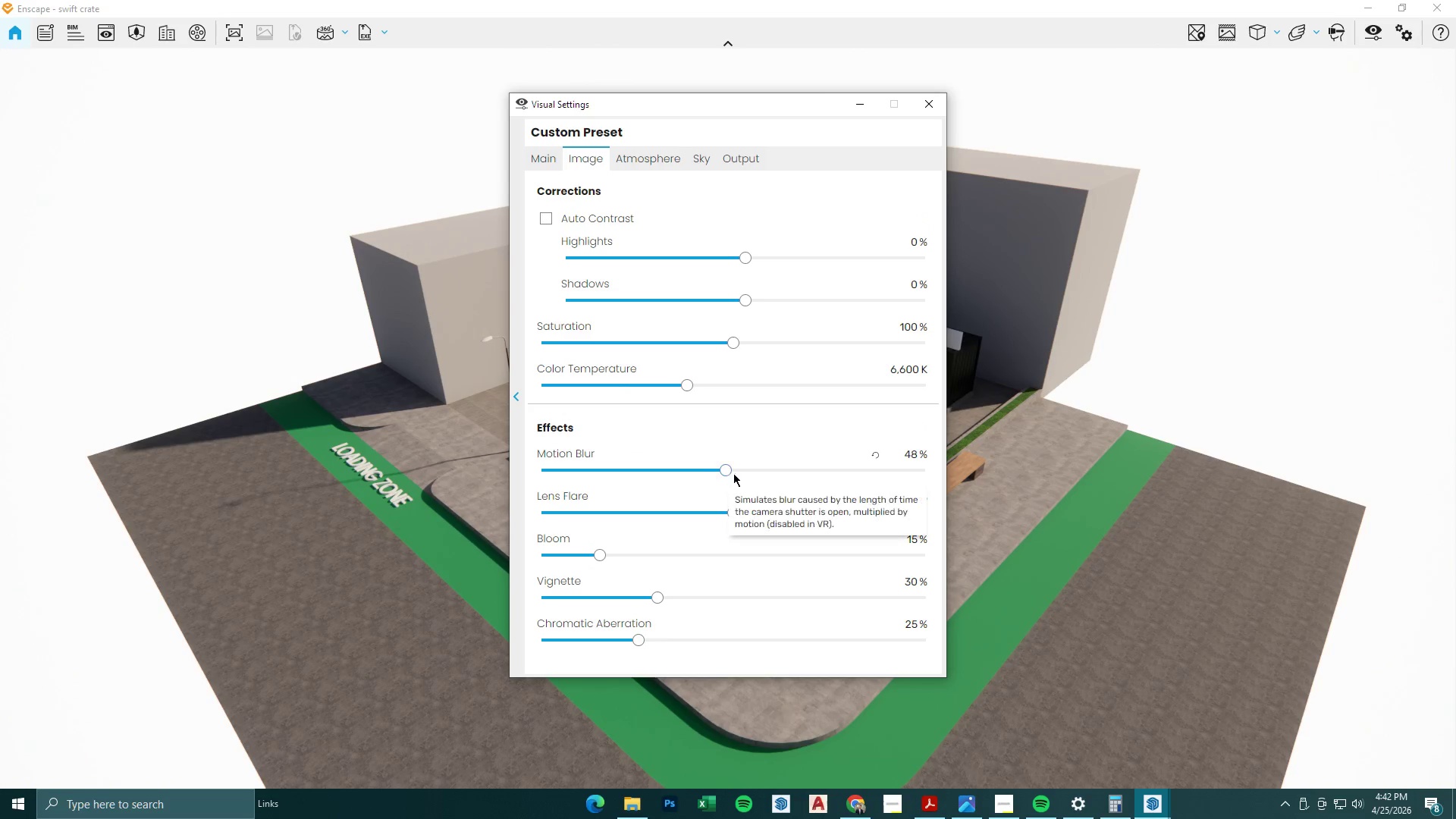 
left_click_drag(start_coordinate=[733, 473], to_coordinate=[458, 473])
 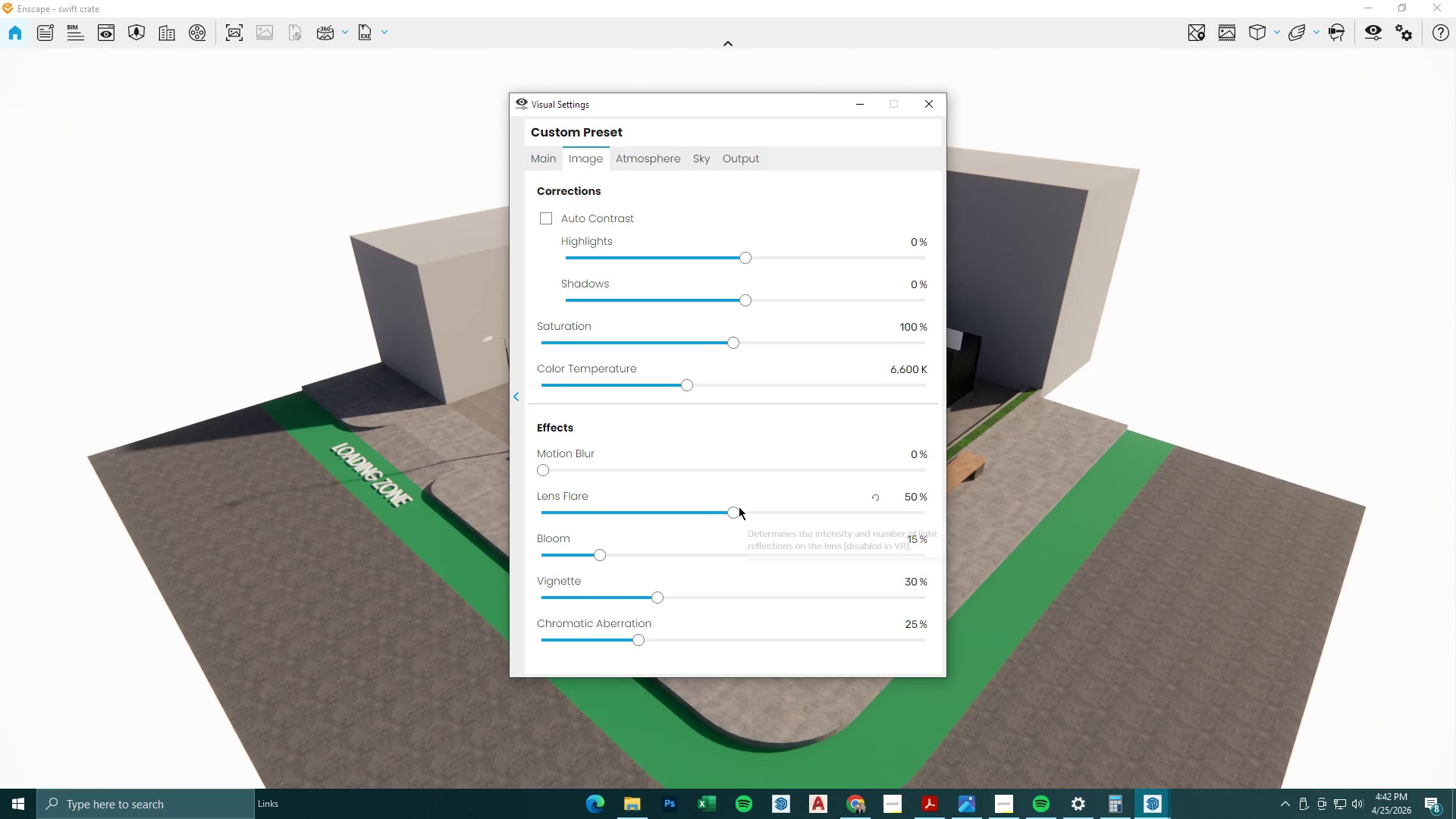 
left_click_drag(start_coordinate=[733, 510], to_coordinate=[526, 535])
 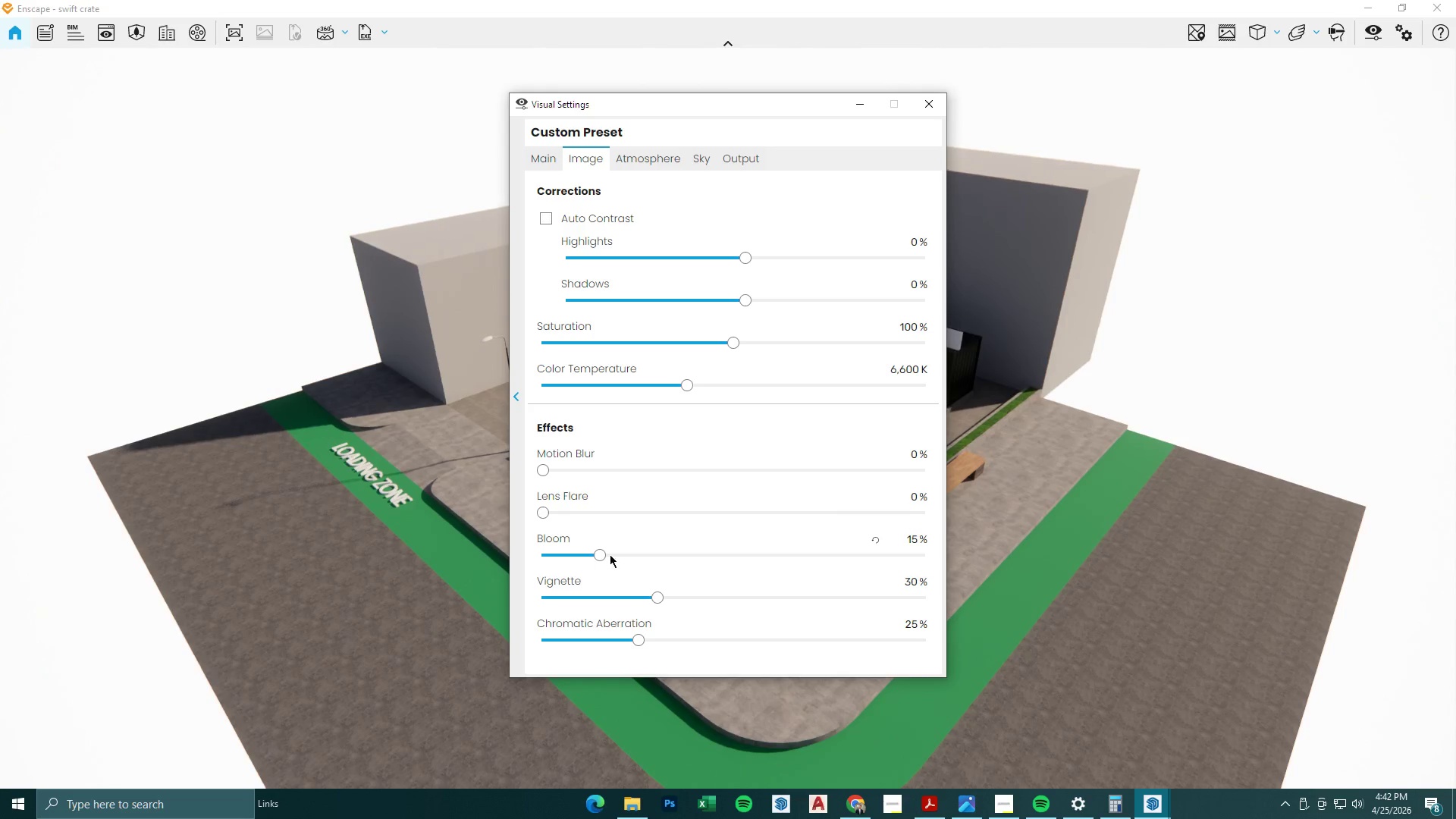 
left_click_drag(start_coordinate=[610, 554], to_coordinate=[483, 554])
 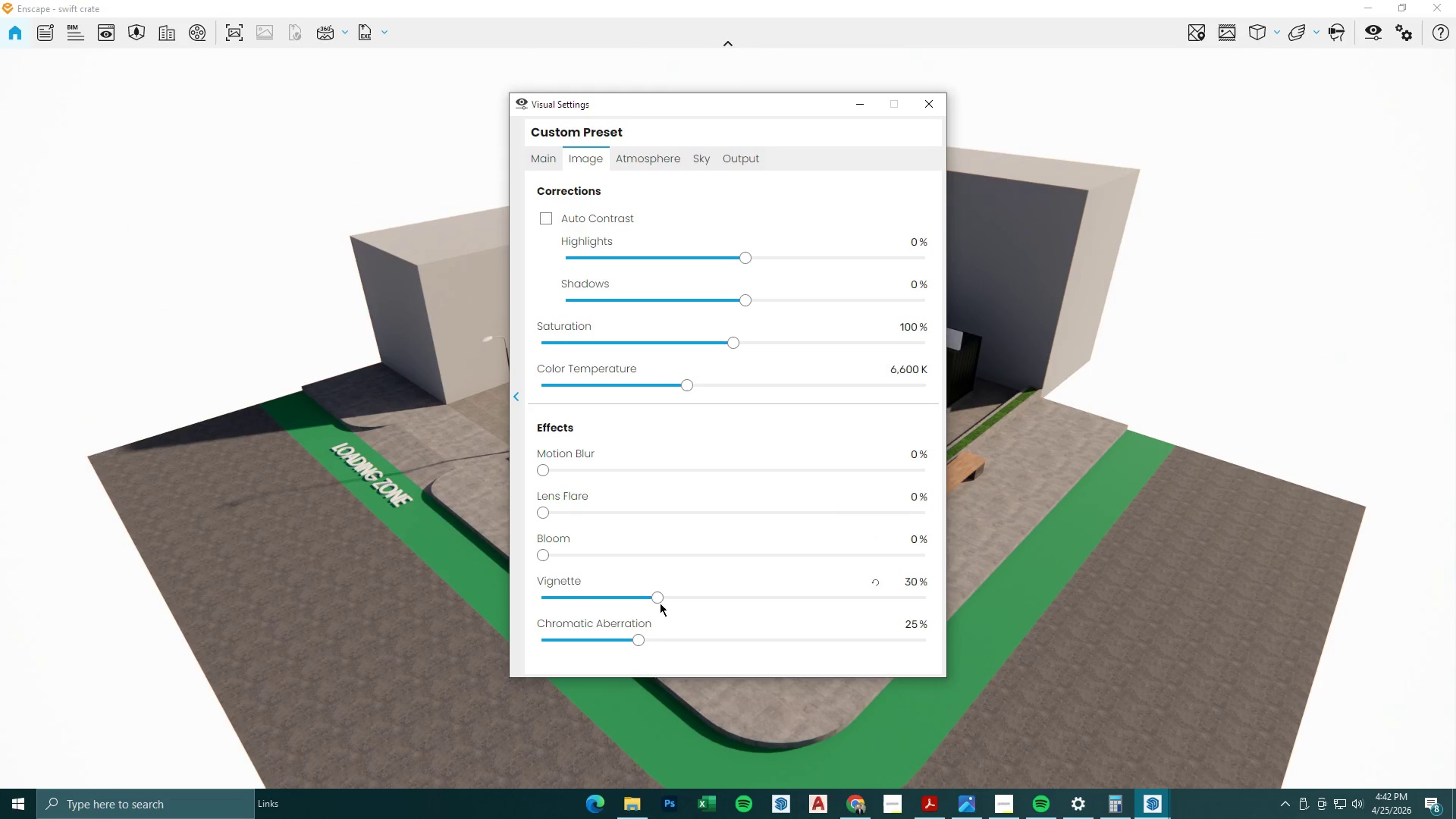 
left_click_drag(start_coordinate=[651, 595], to_coordinate=[464, 600])
 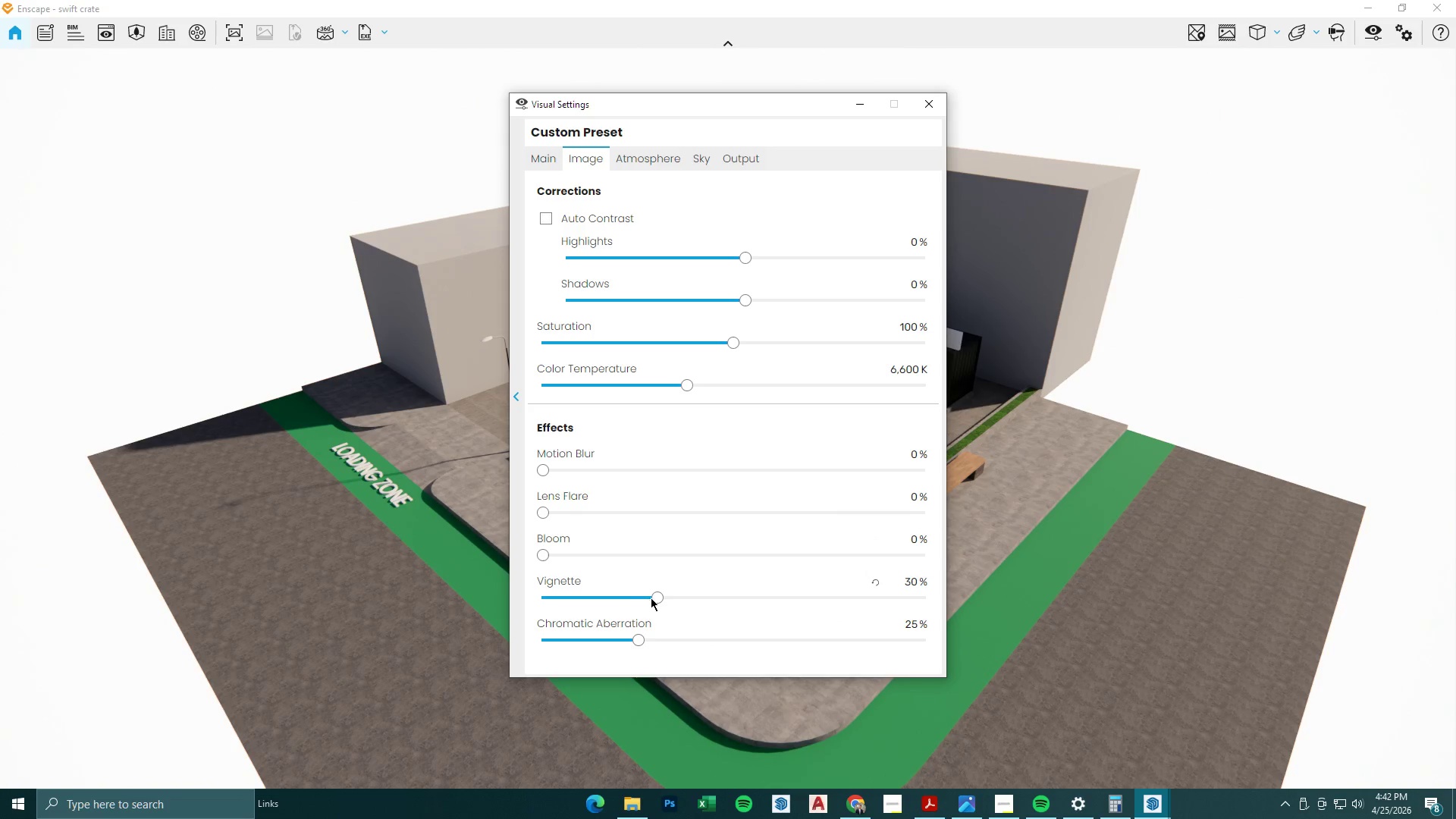 
left_click_drag(start_coordinate=[663, 592], to_coordinate=[453, 603])
 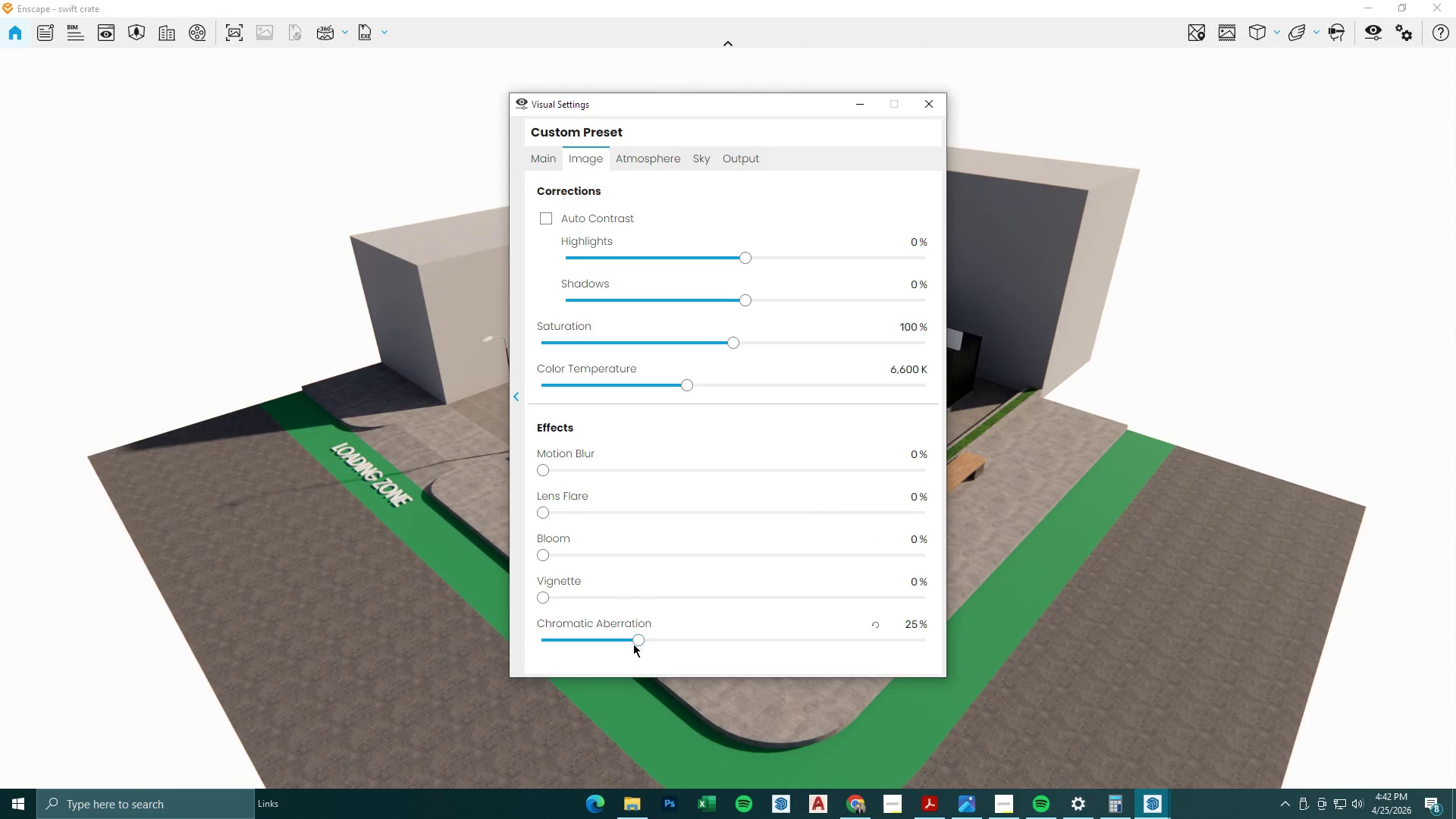 
left_click_drag(start_coordinate=[637, 639], to_coordinate=[379, 617])
 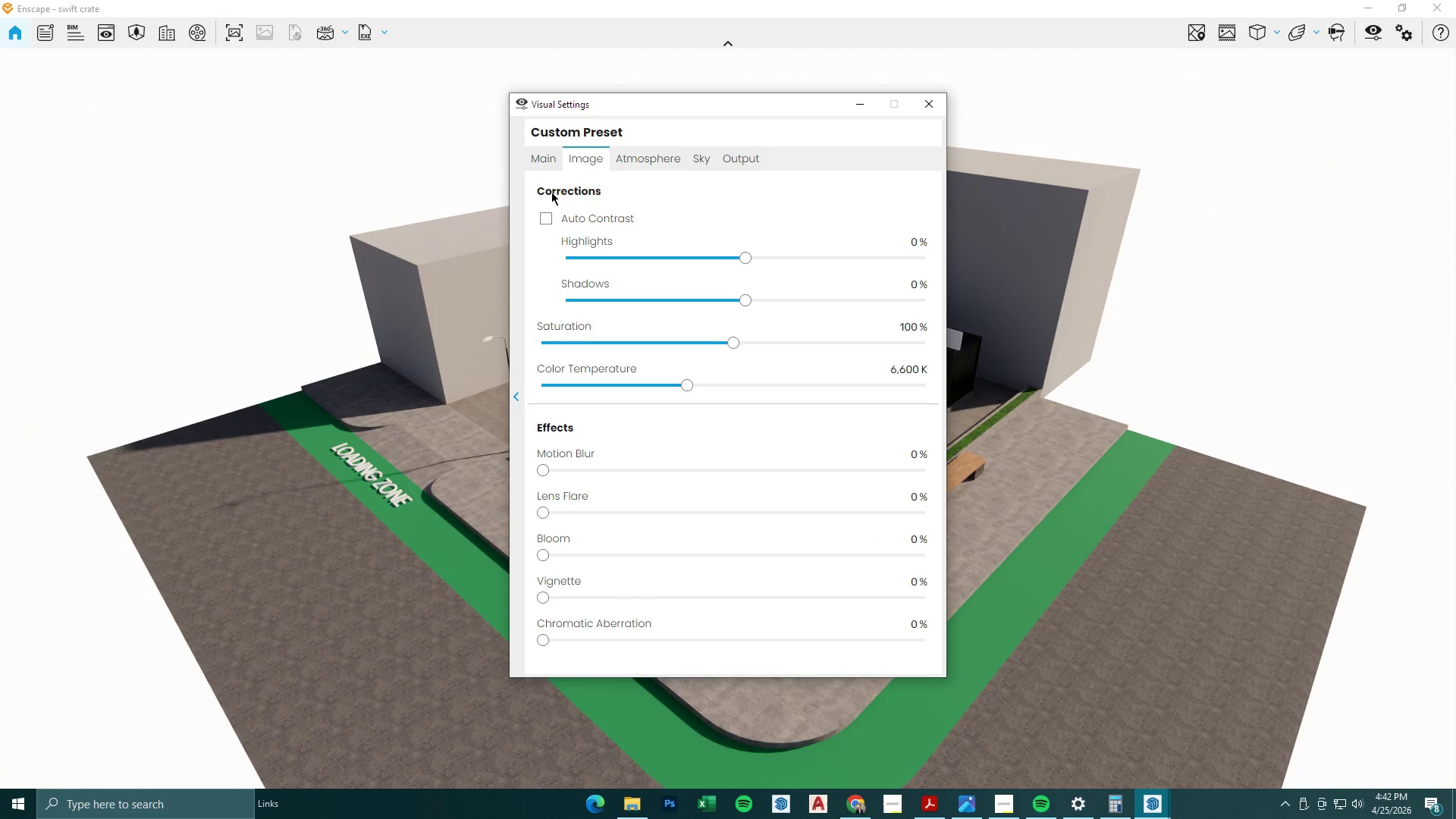 
left_click([545, 155])
 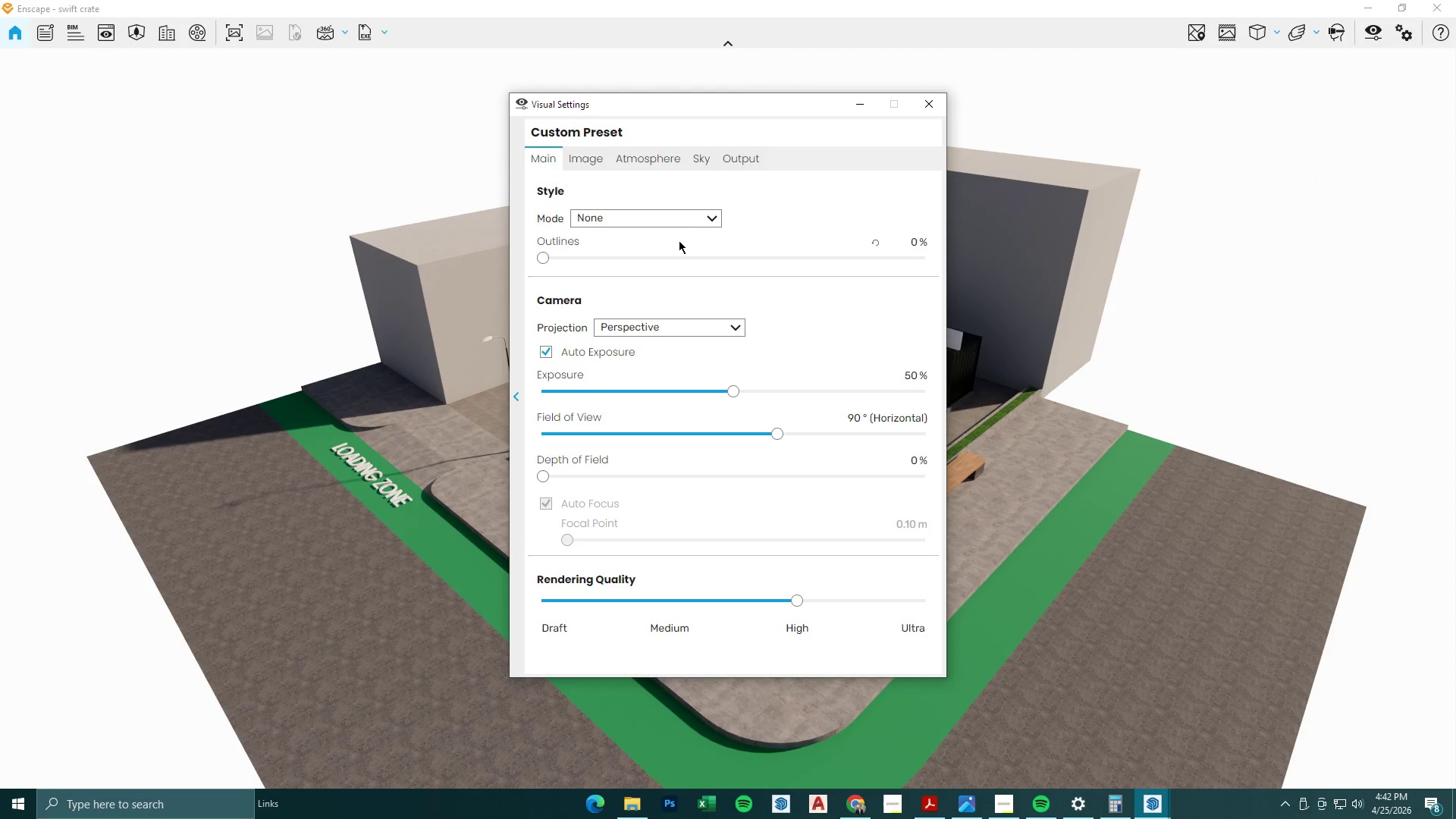 
left_click([686, 220])
 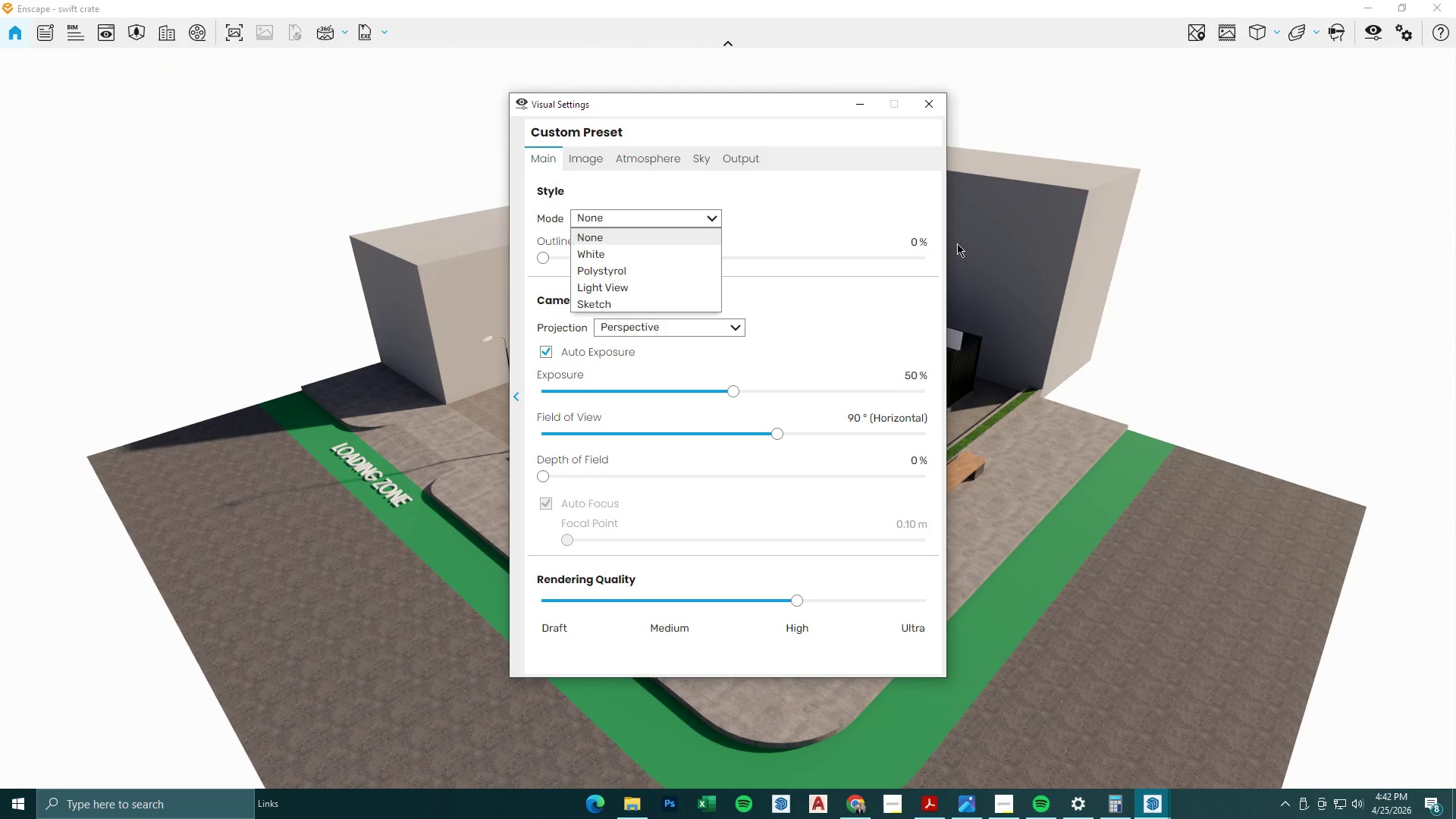 
left_click([908, 236])
 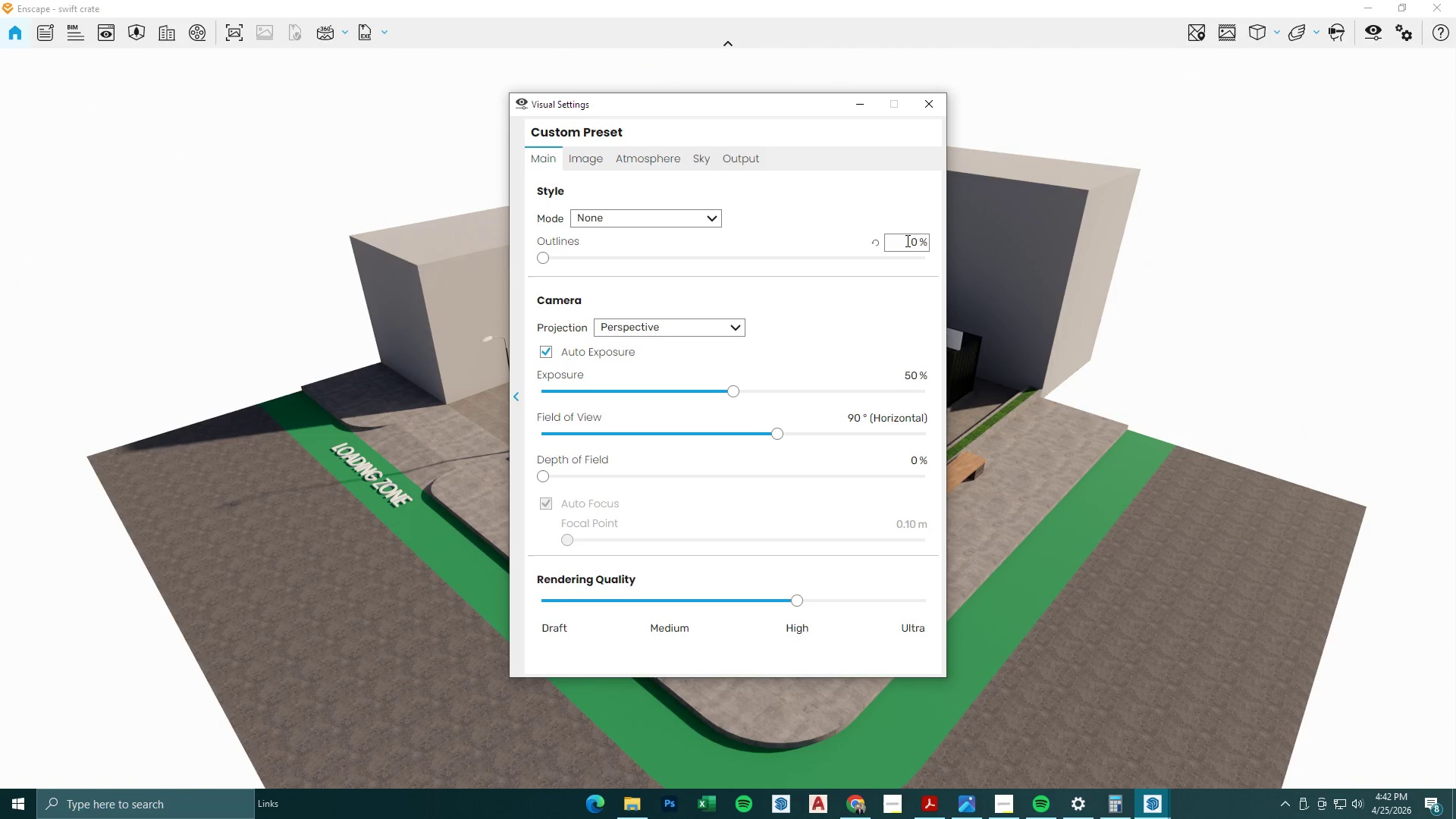 
left_click_drag(start_coordinate=[908, 241], to_coordinate=[982, 250])
 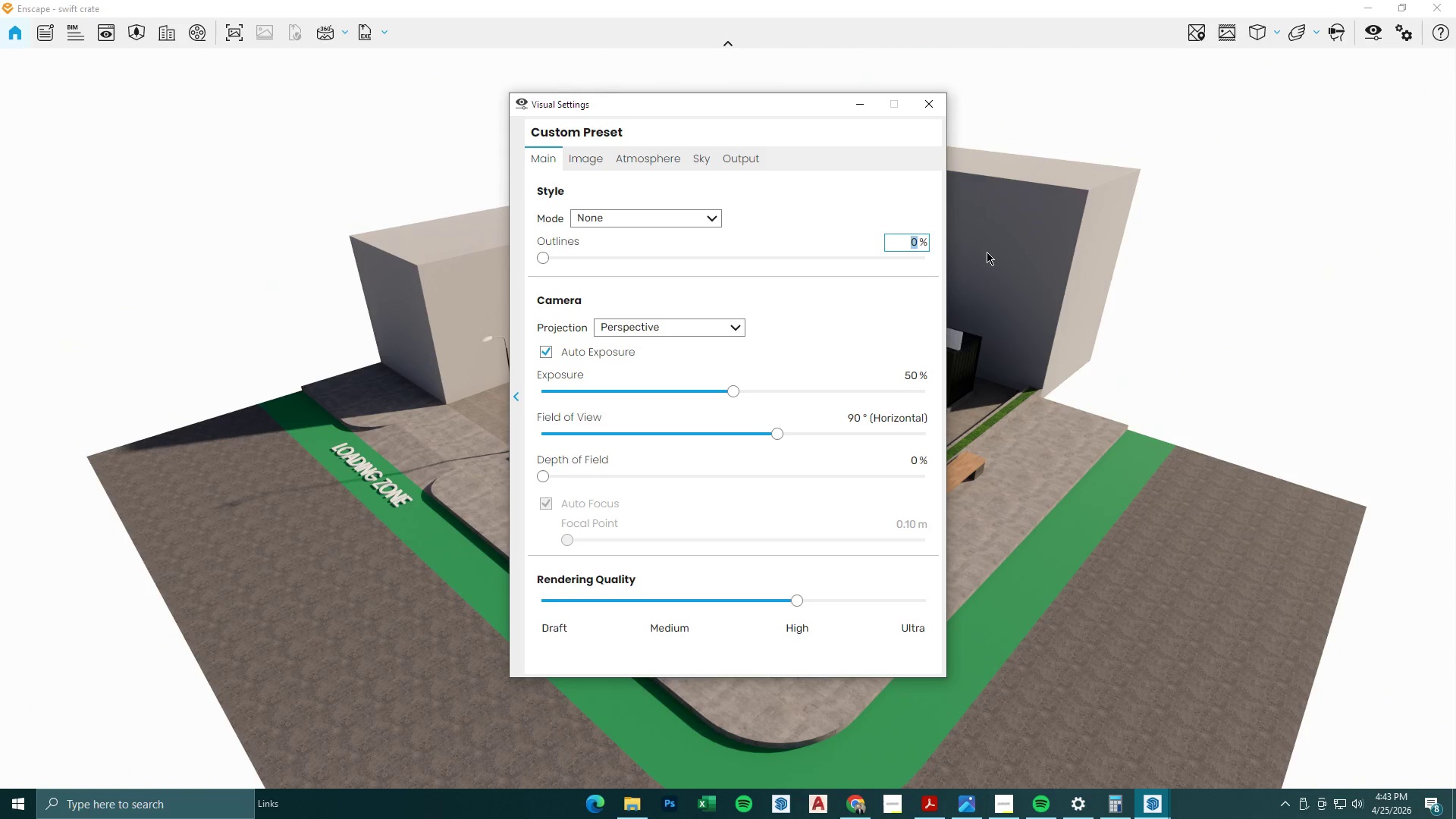 
key(Numpad5)
 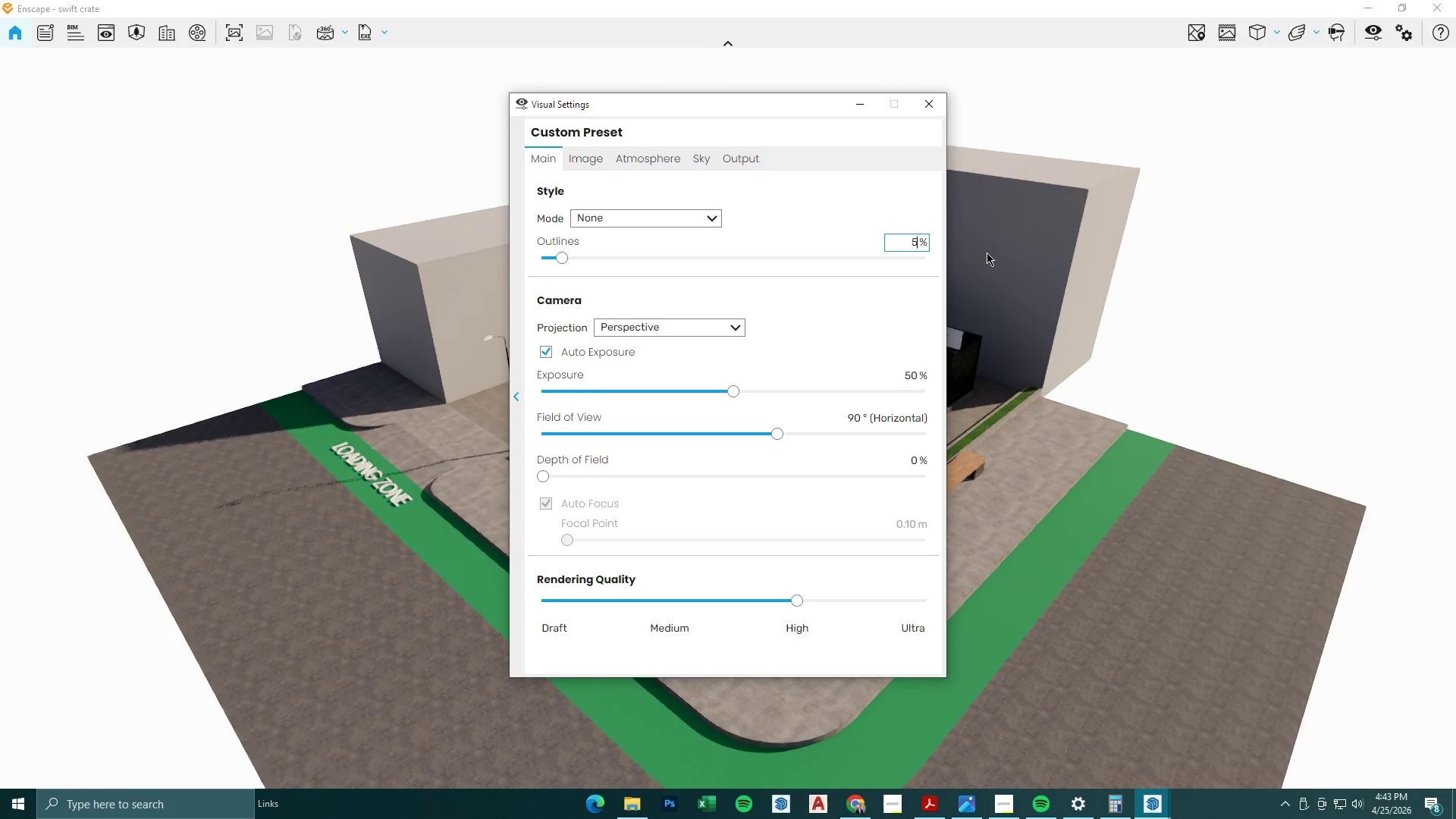 
key(NumpadDecimal)
 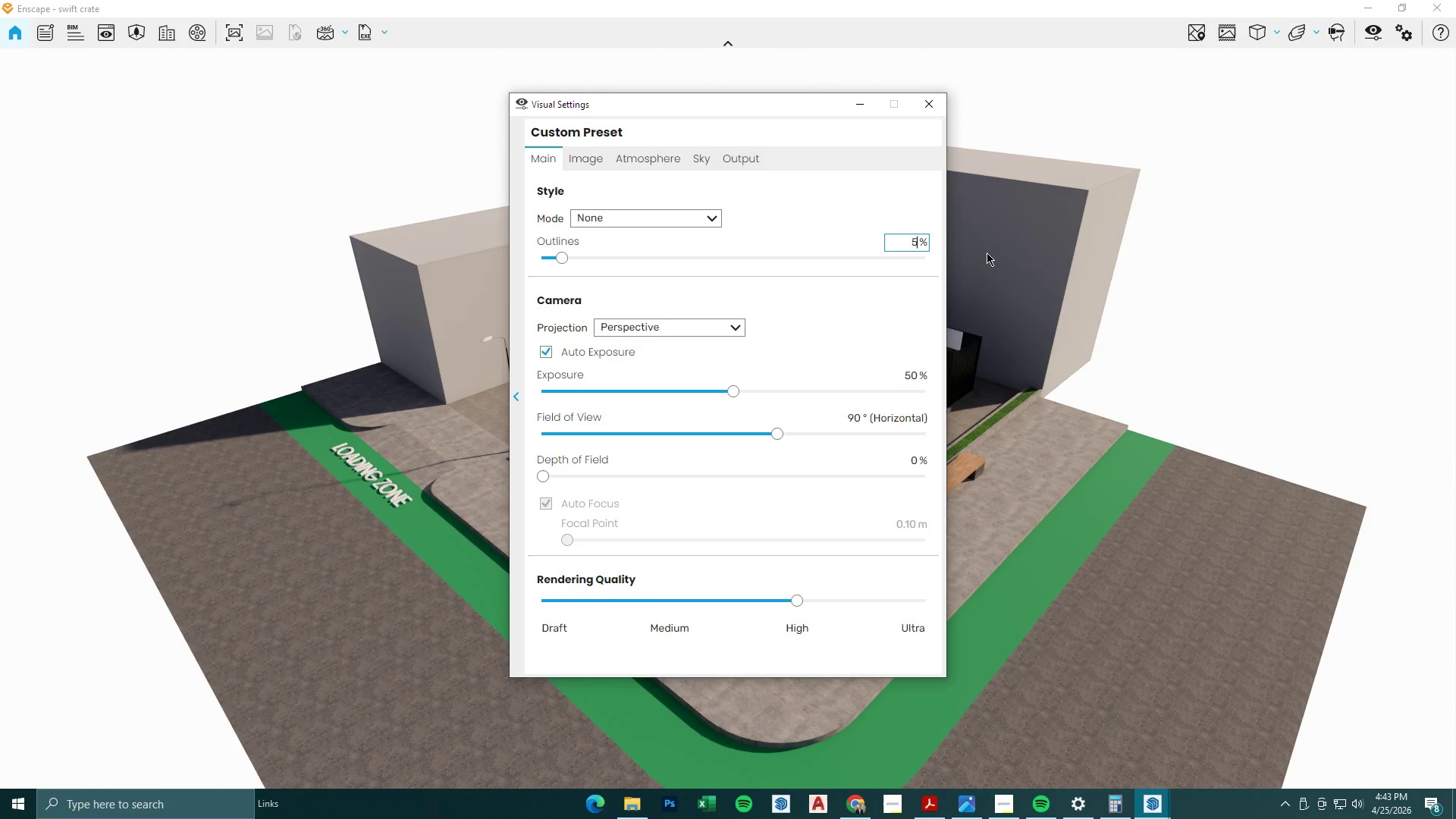 
key(NumpadEnter)
 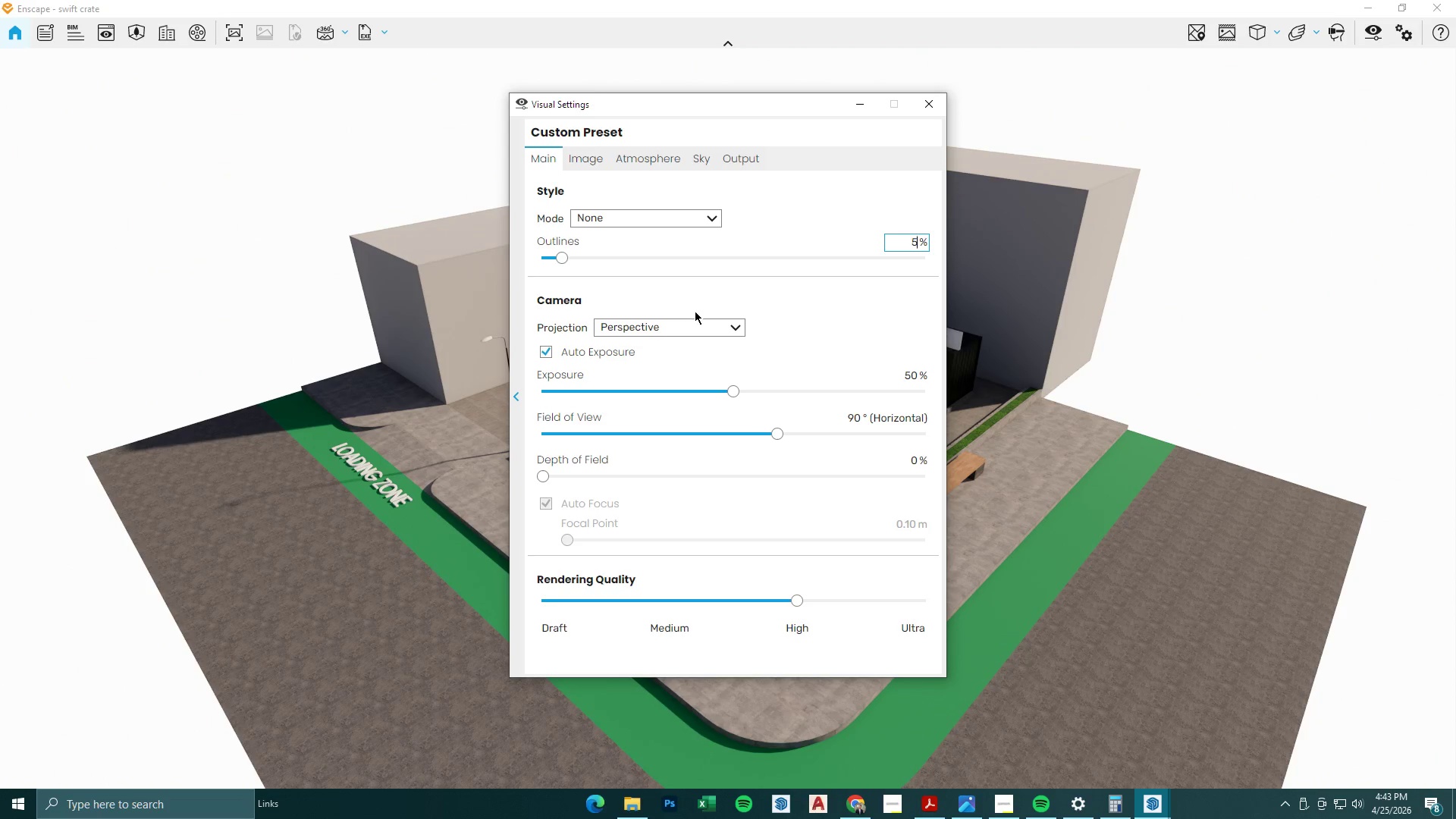 
left_click([726, 325])
 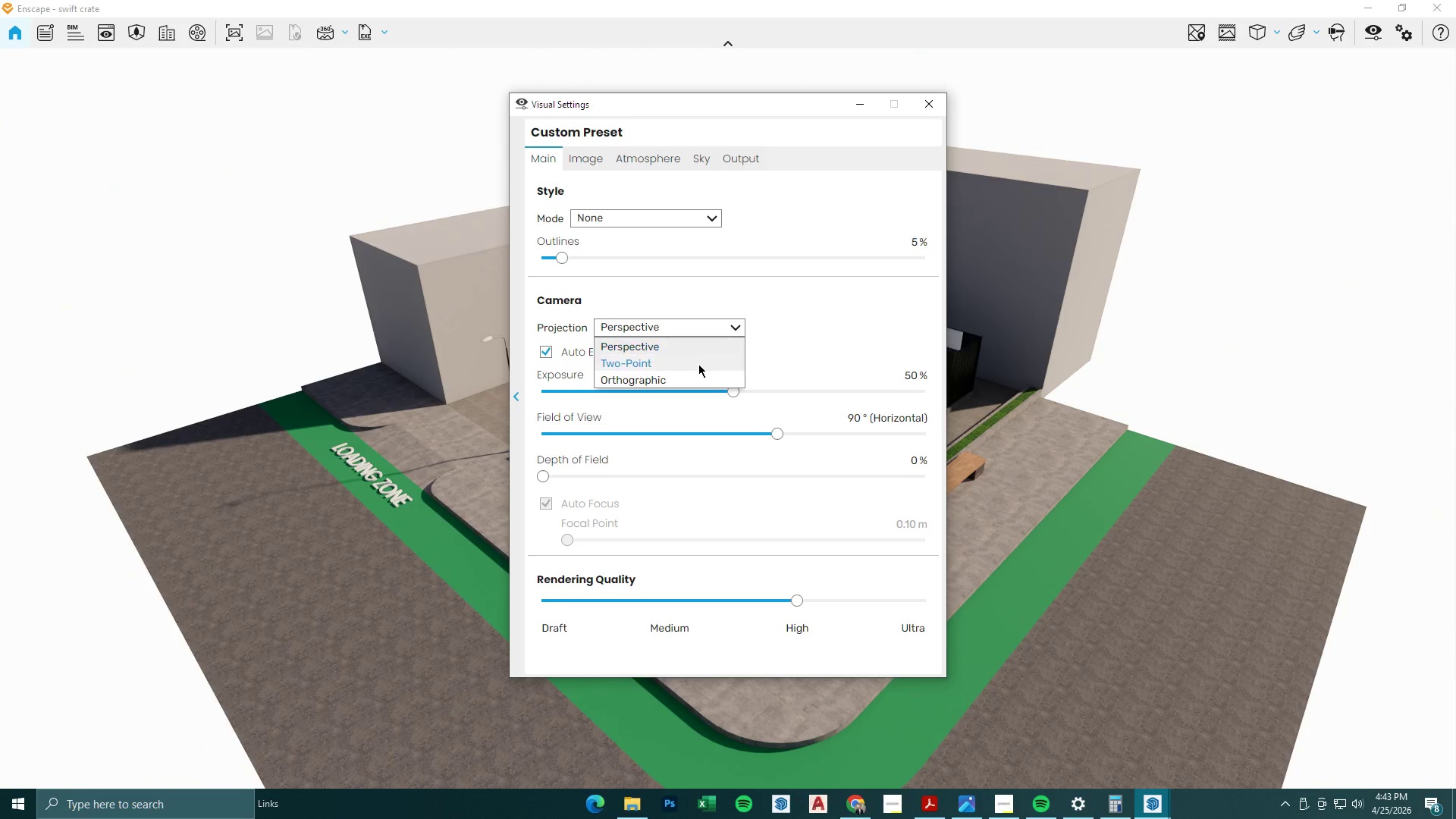 
left_click([698, 366])
 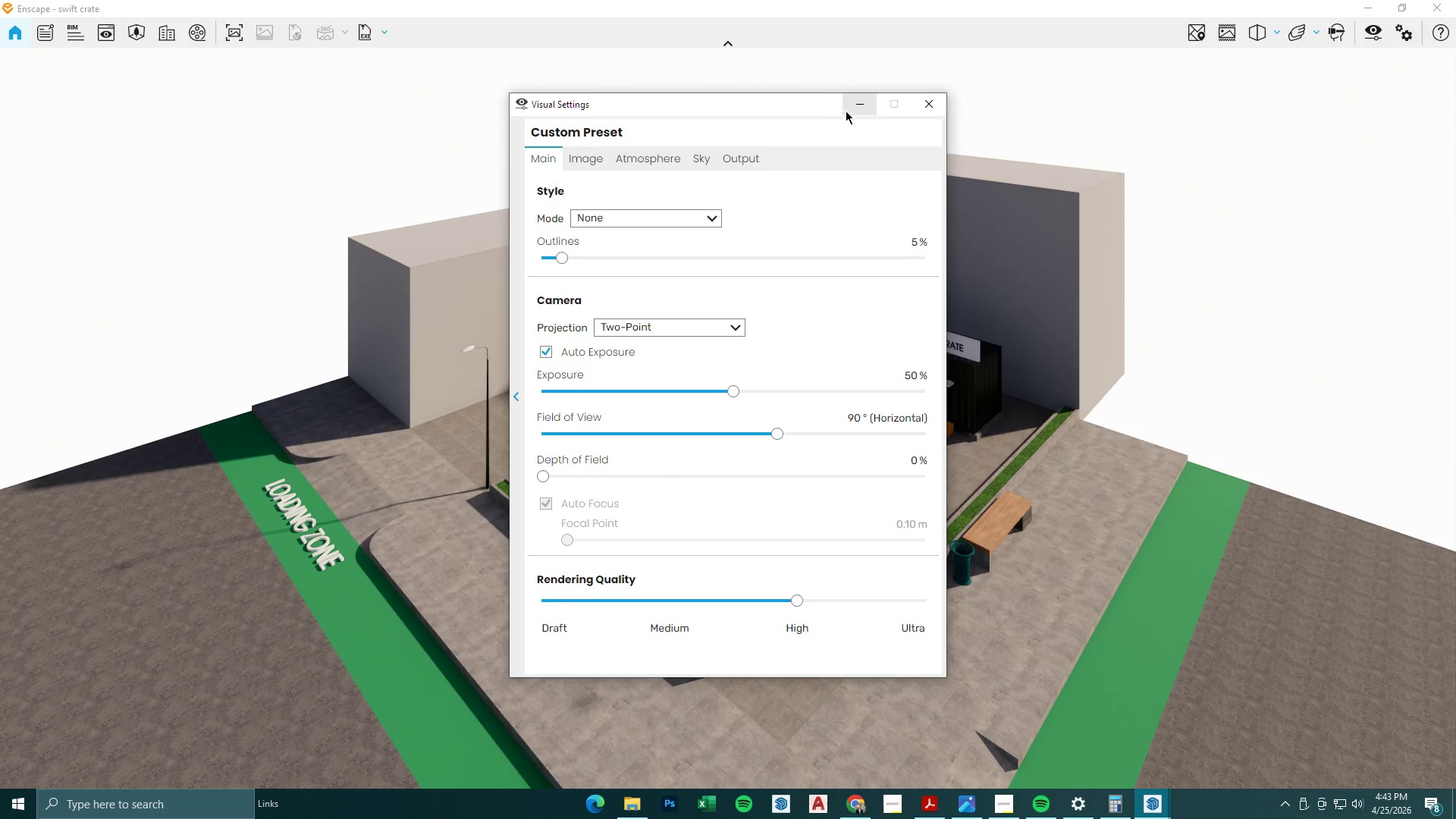 
left_click([849, 105])
 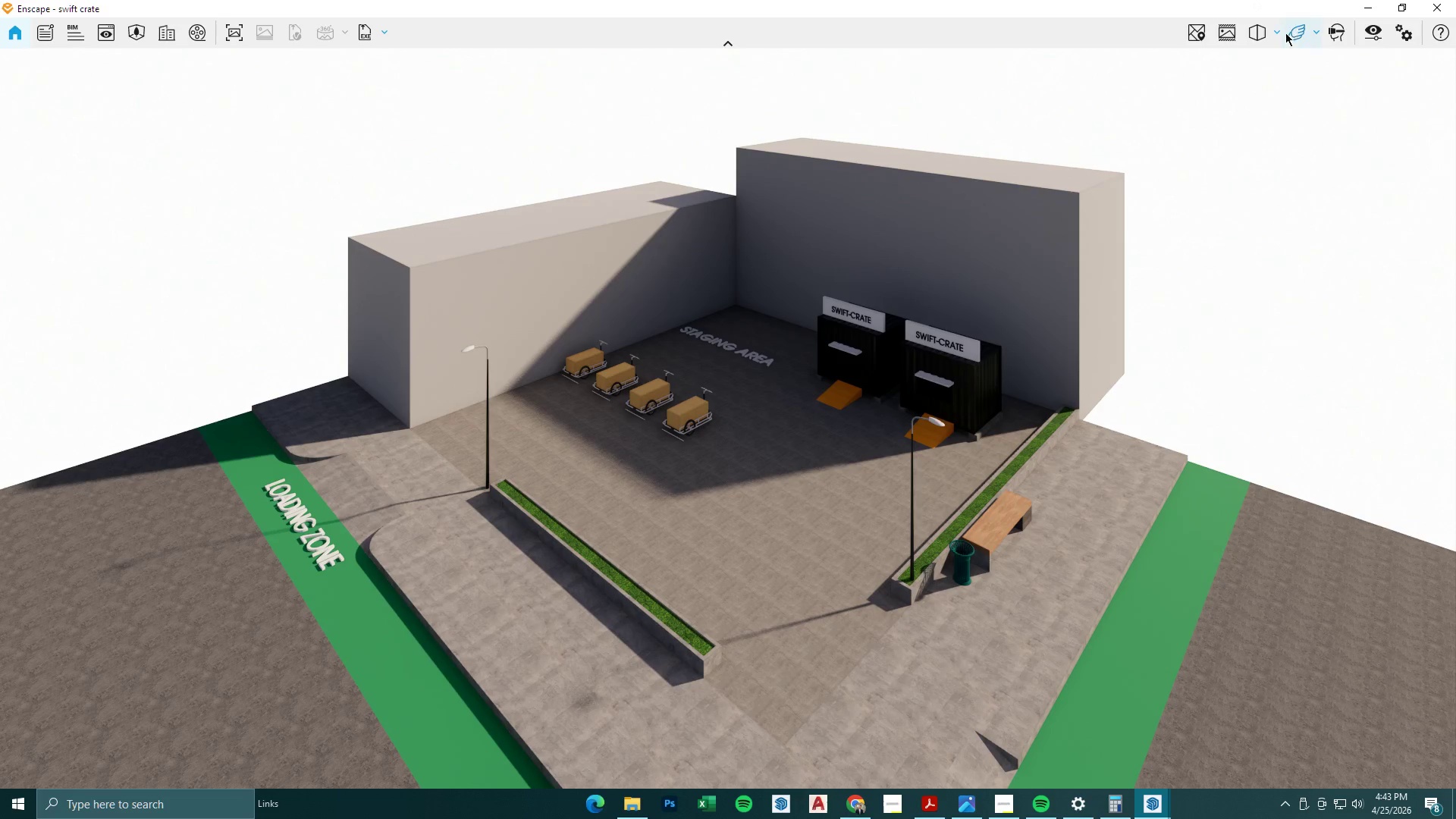 
left_click([1276, 32])
 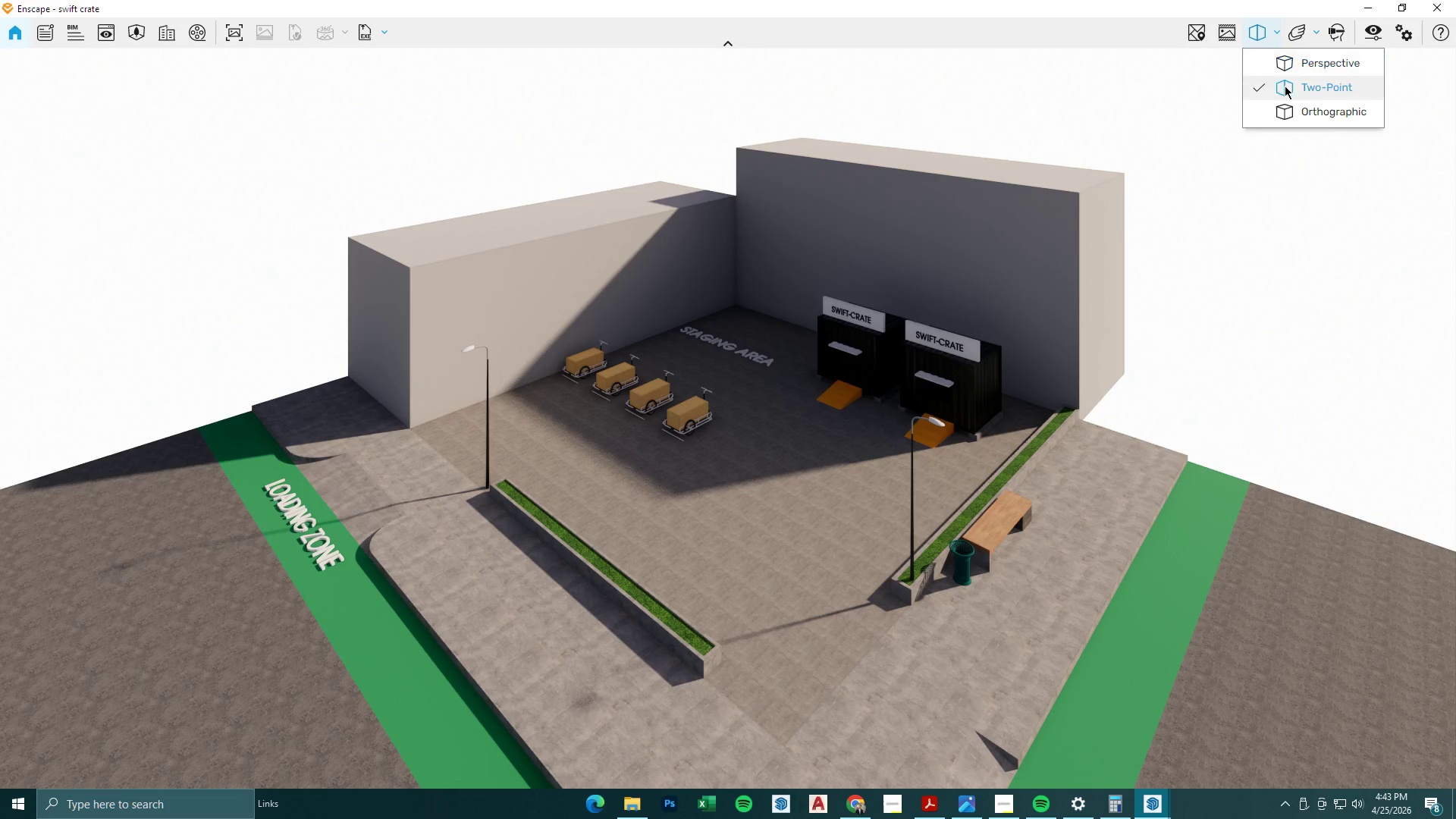 
left_click([1300, 86])
 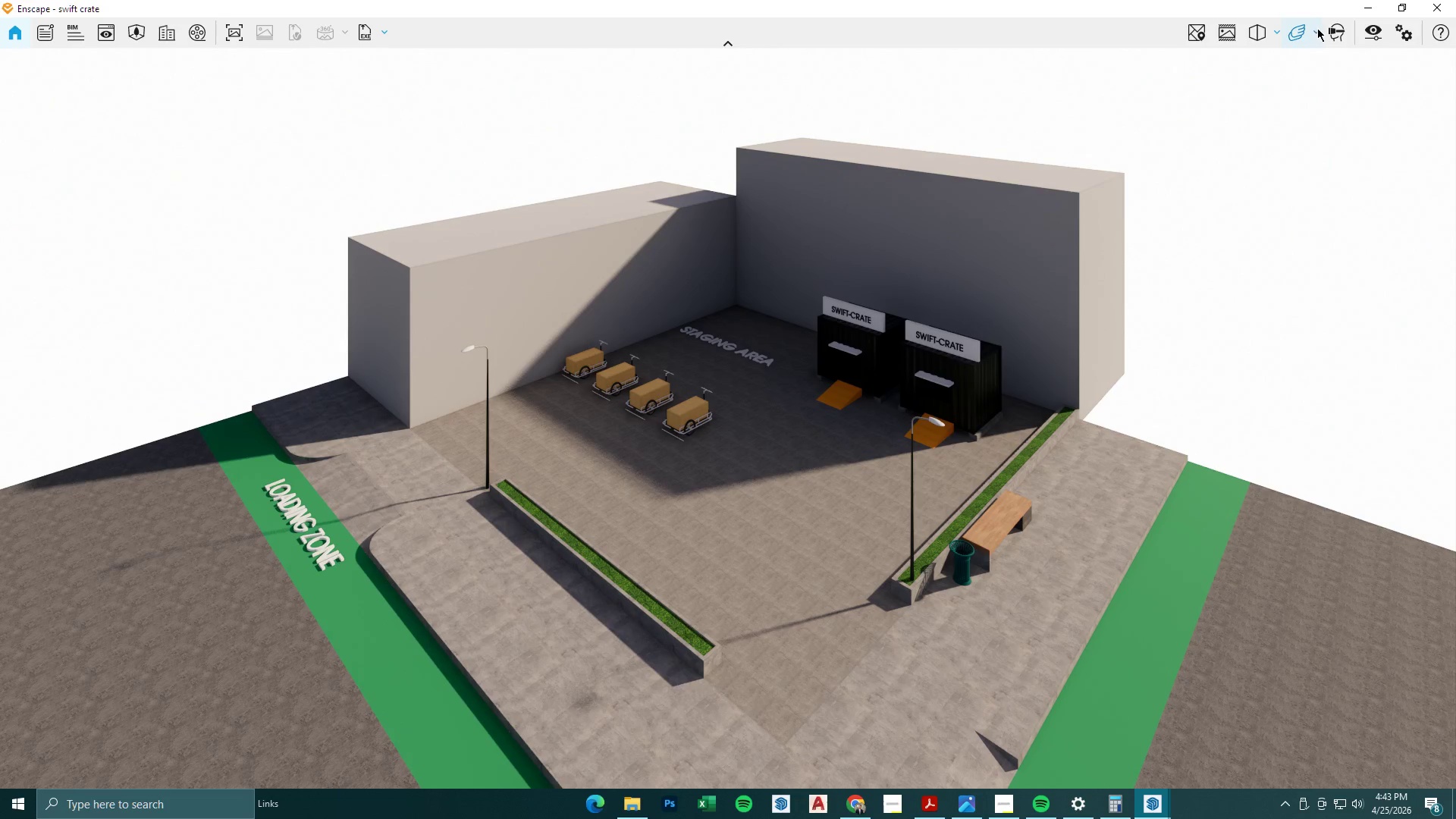 
left_click([1310, 28])
 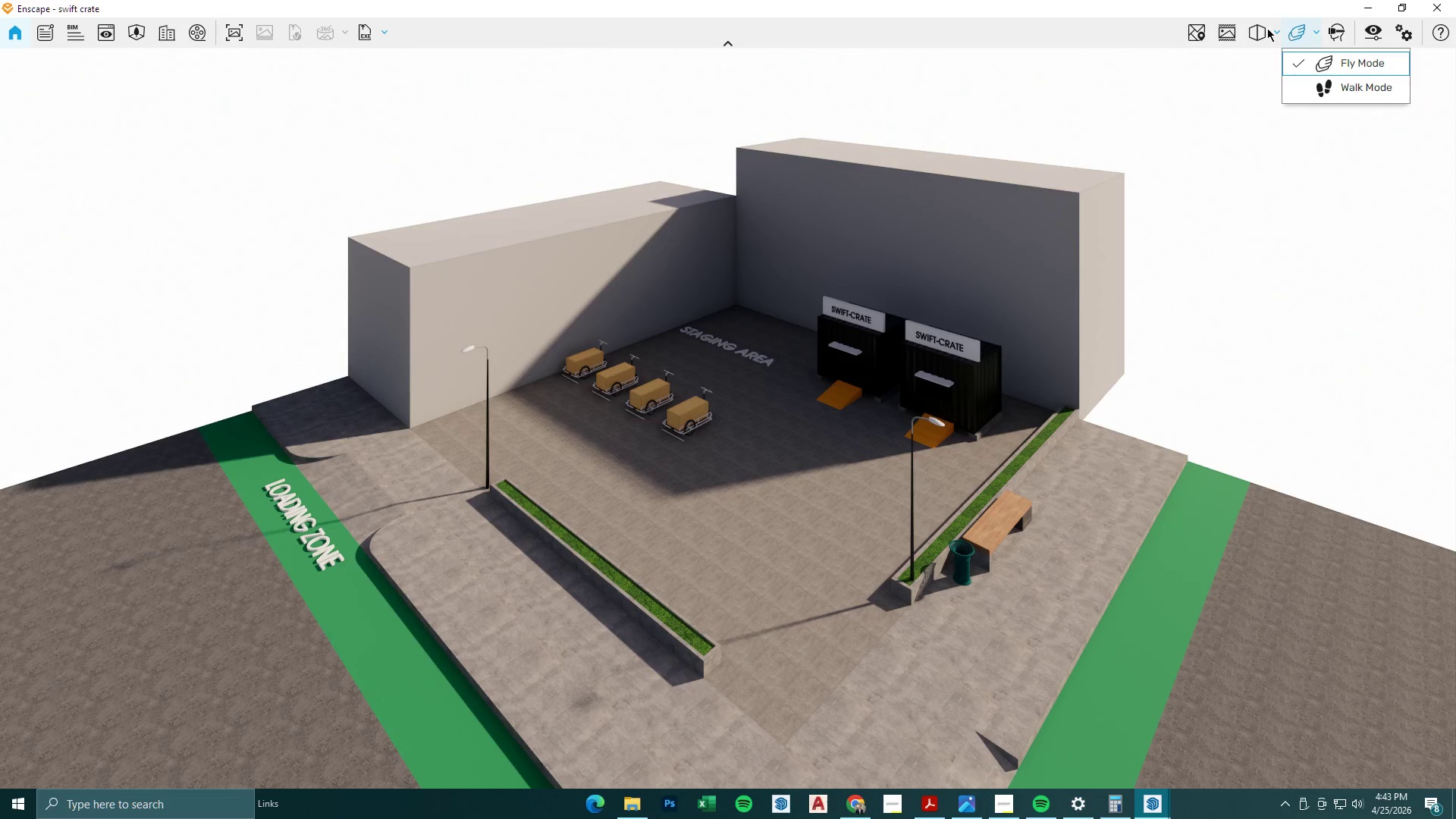 
left_click([1229, 28])
 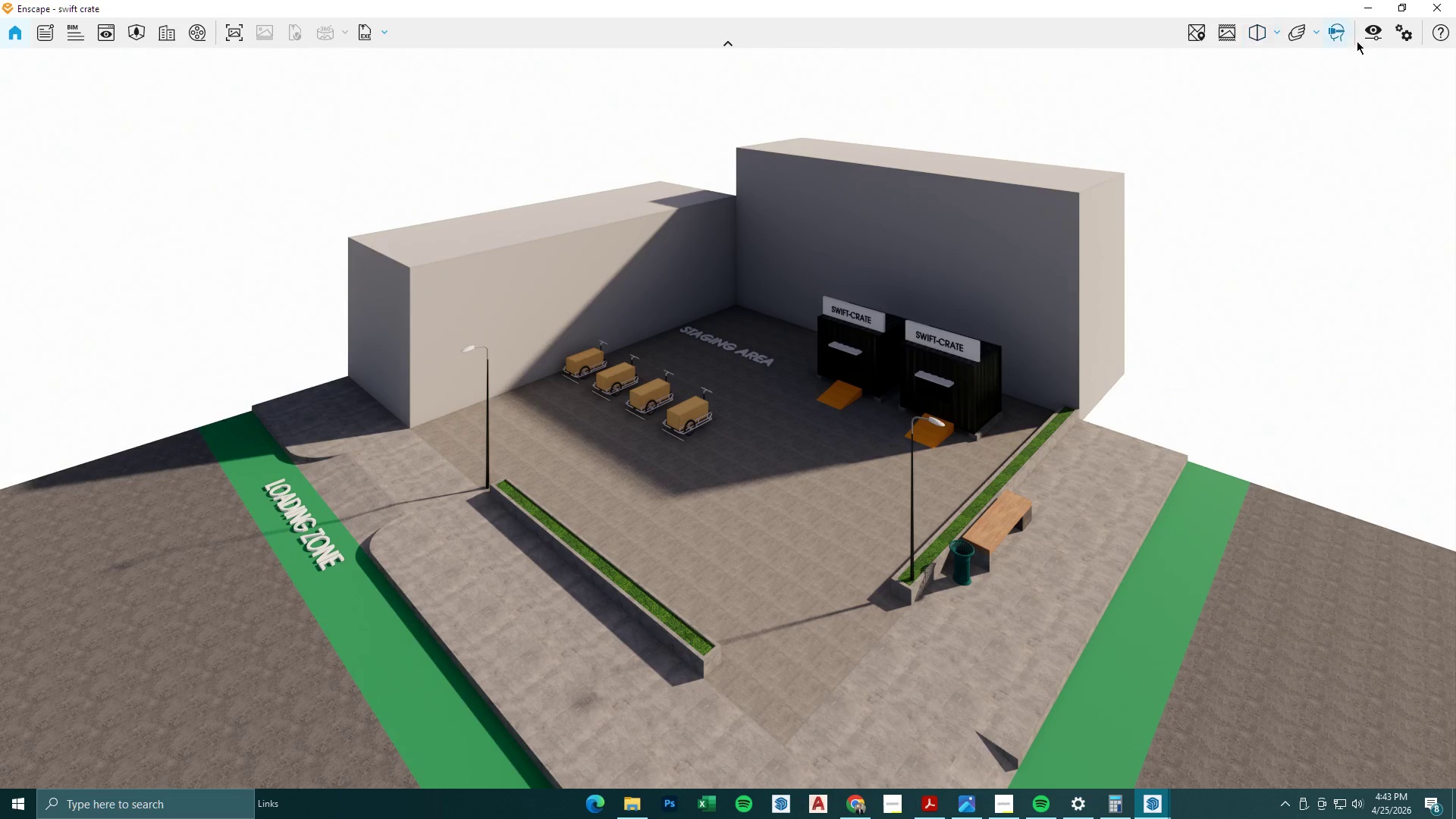 
left_click([1373, 32])
 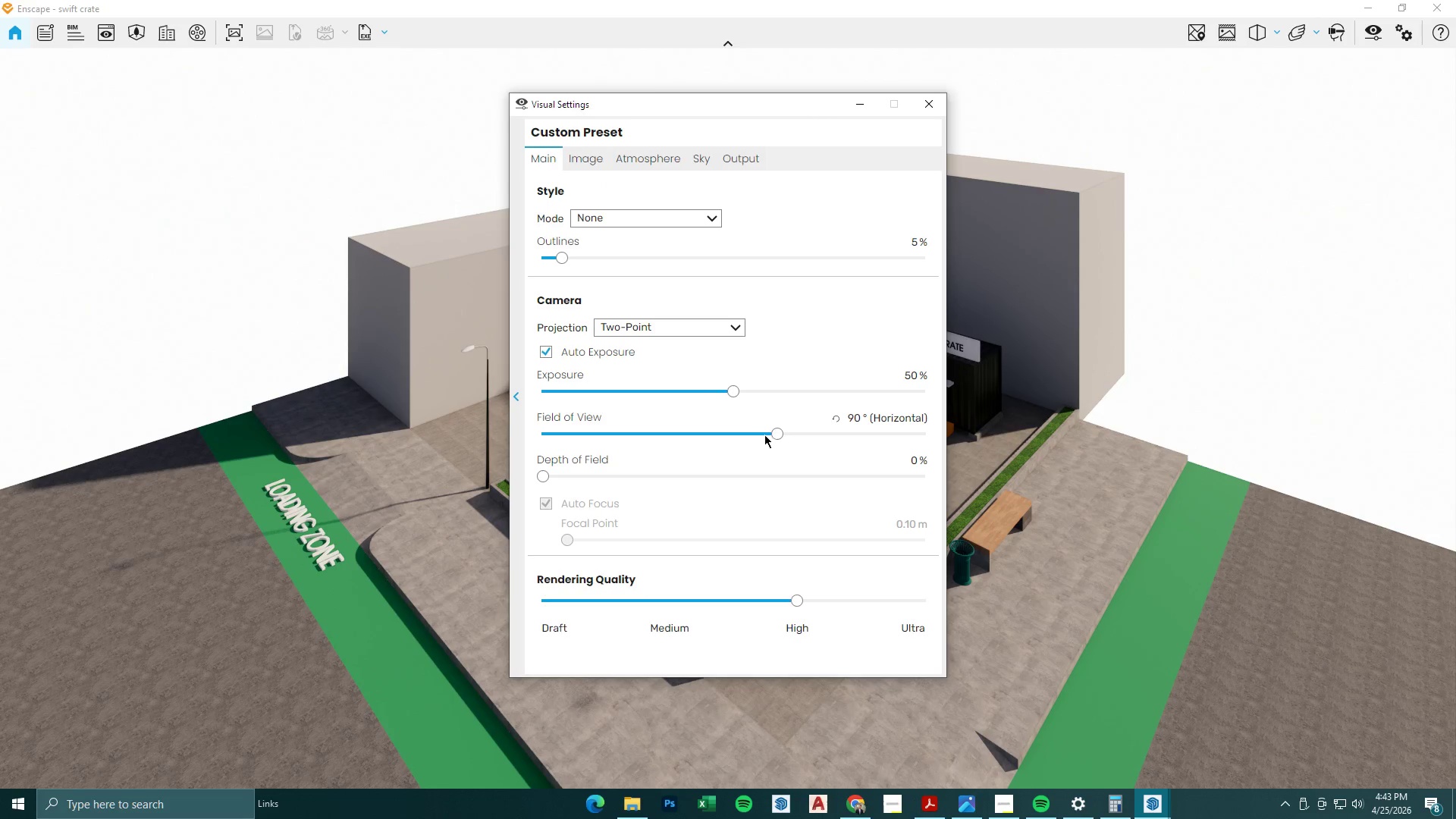 
left_click_drag(start_coordinate=[777, 432], to_coordinate=[661, 433])
 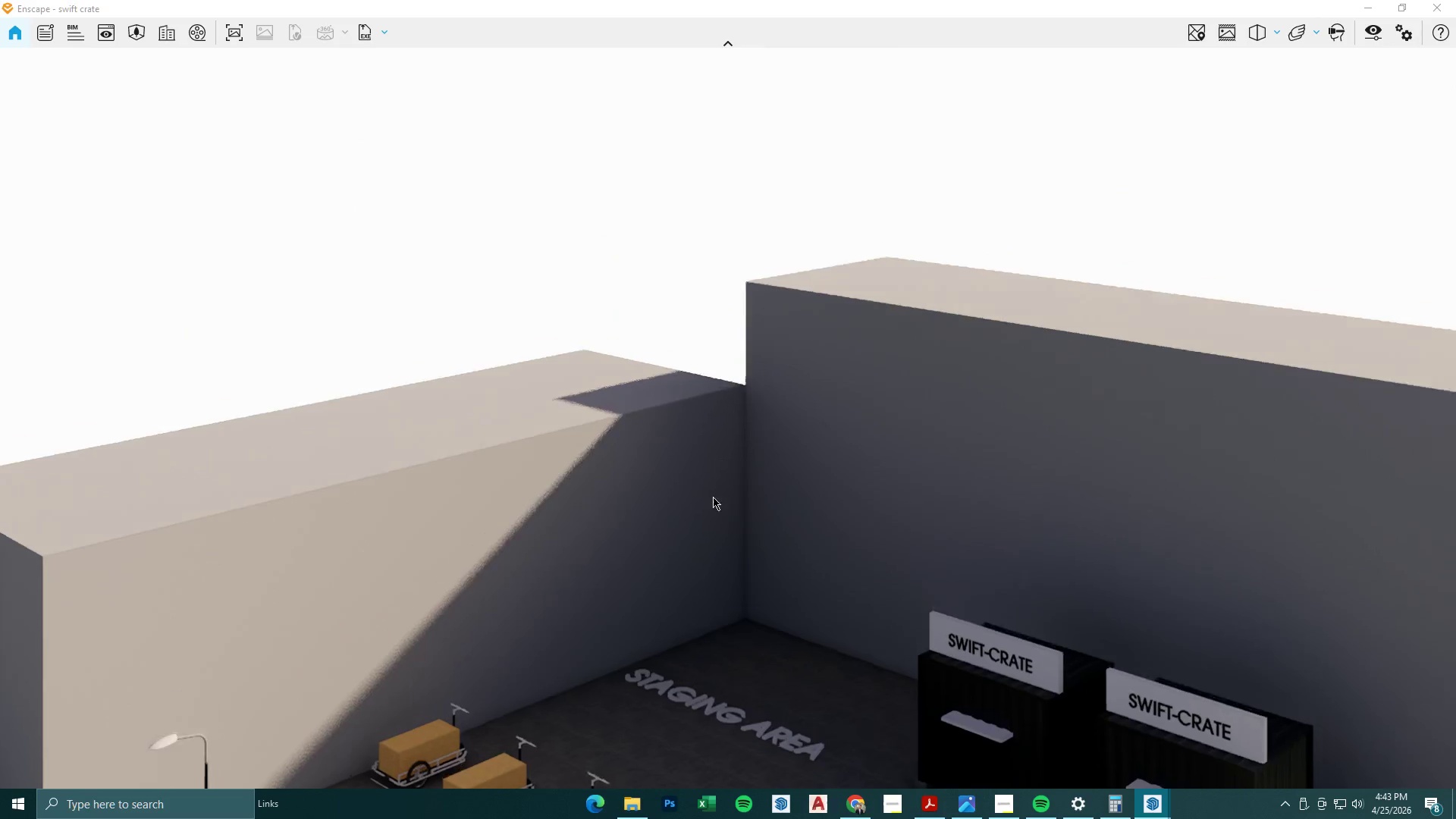 
hold_key(key=Q, duration=1.73)
 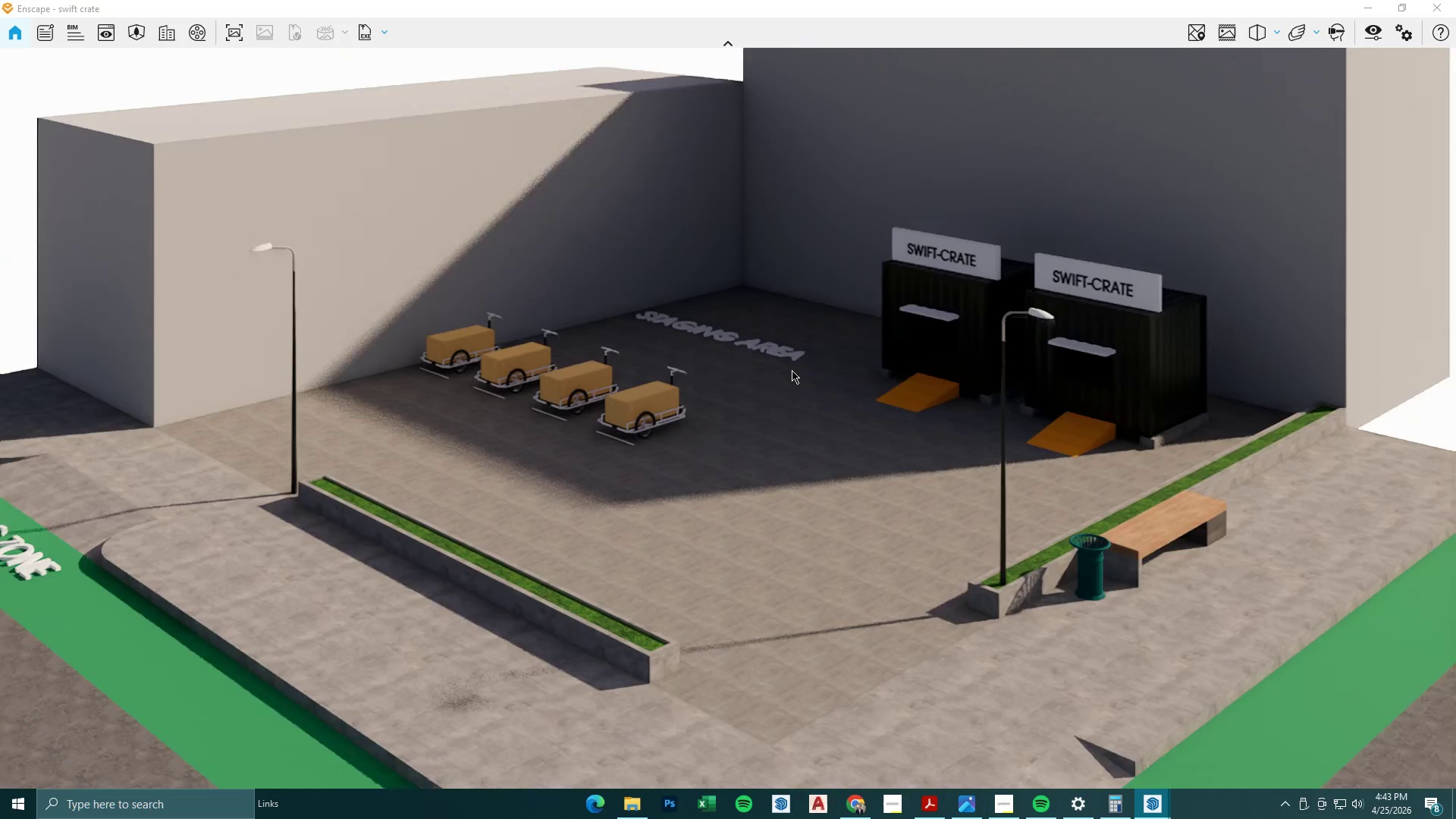 
type(QQQWWWEWEsqwewq)
 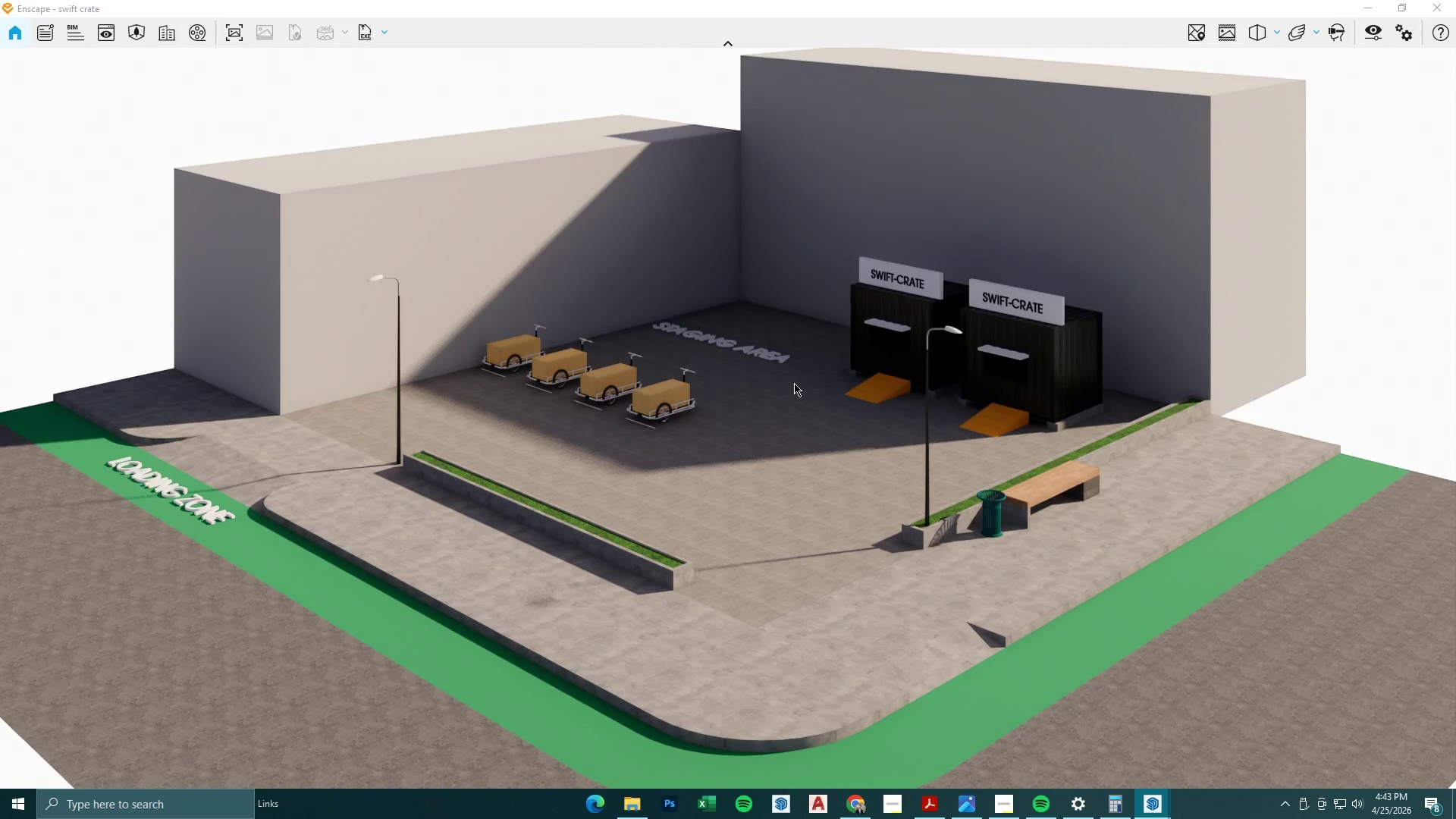 
left_click([1367, 29])
 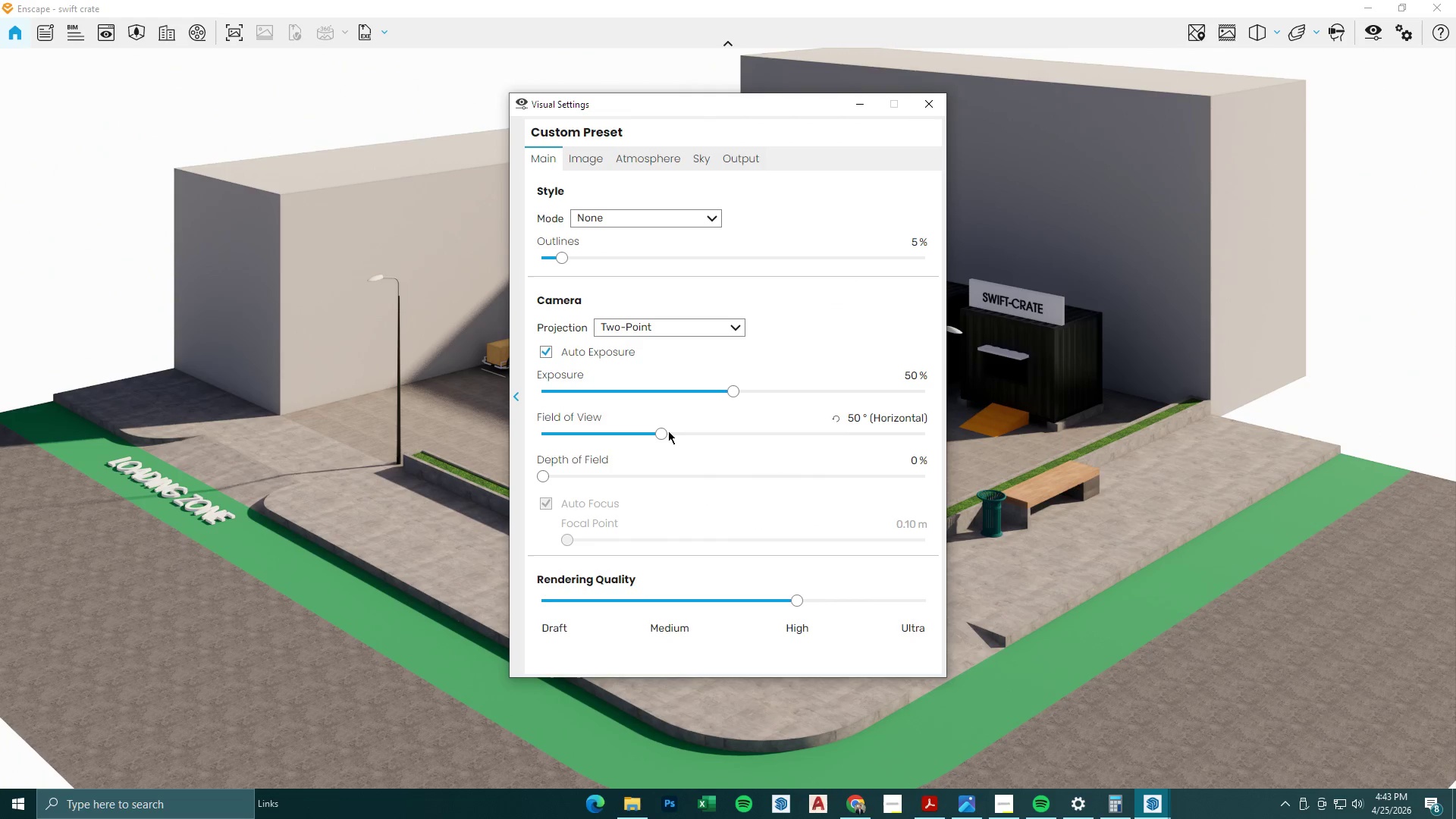 
left_click_drag(start_coordinate=[666, 432], to_coordinate=[662, 430])
 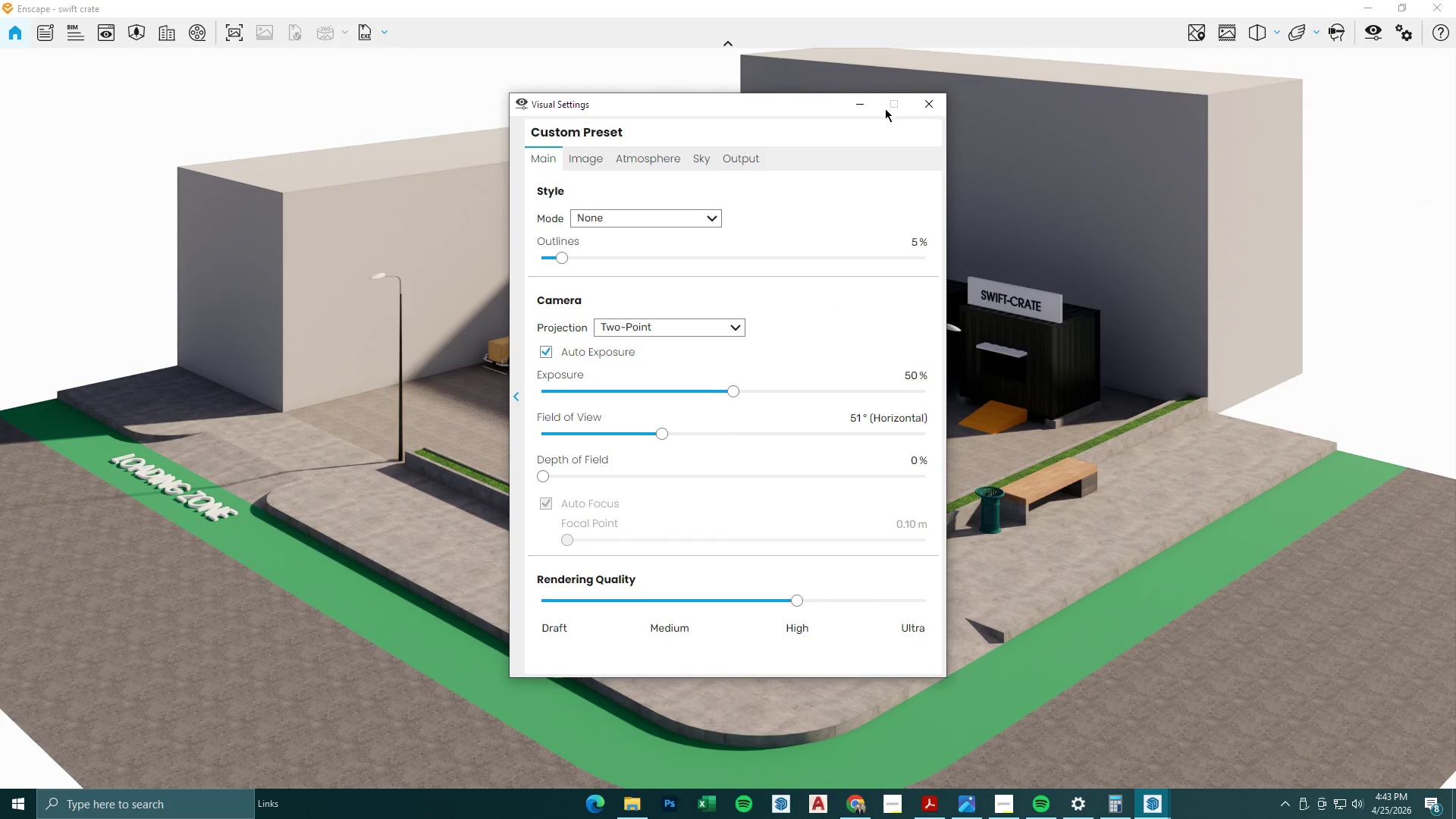 
left_click([852, 99])
 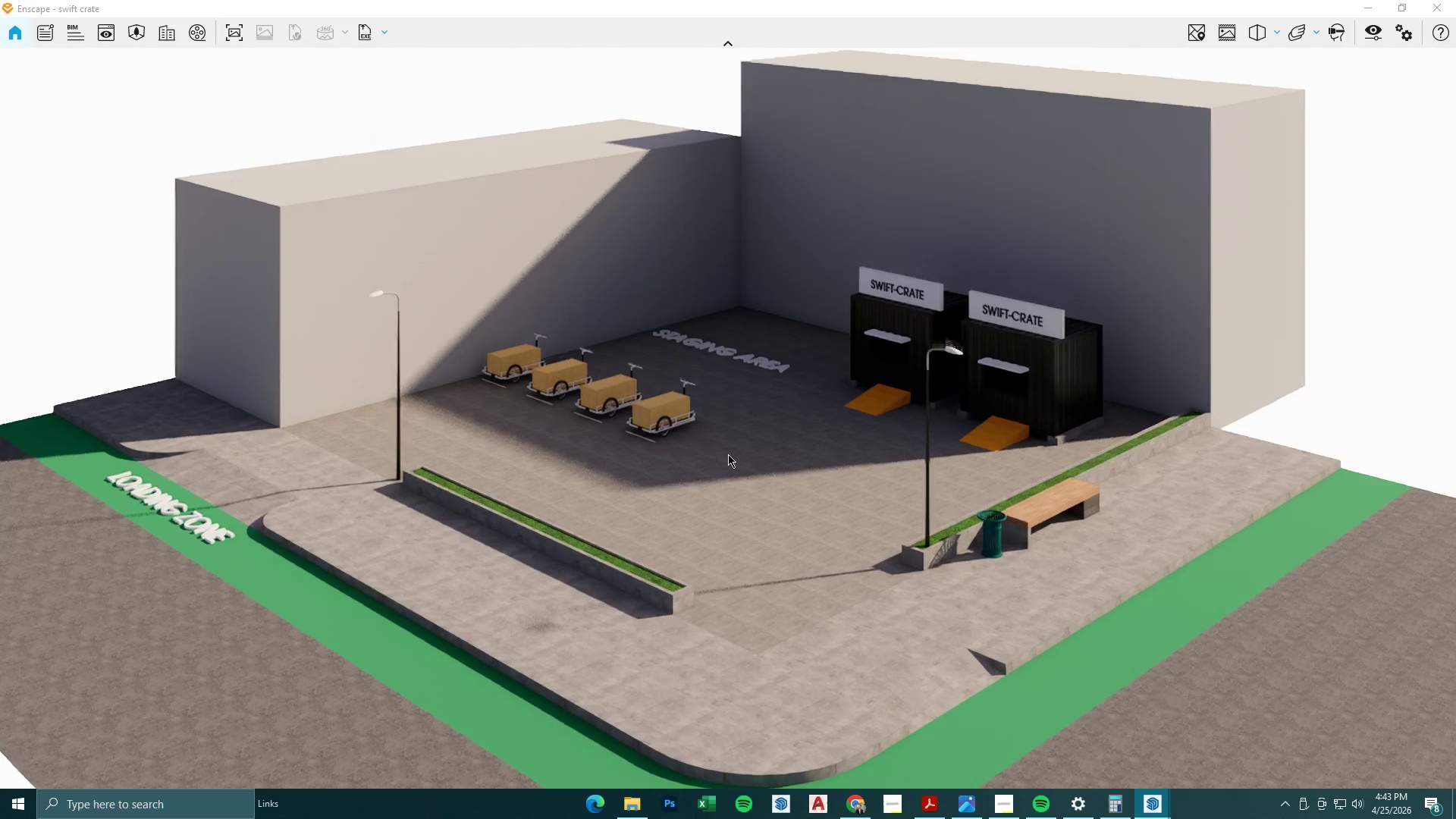 
hold_key(key=Q, duration=1.19)
 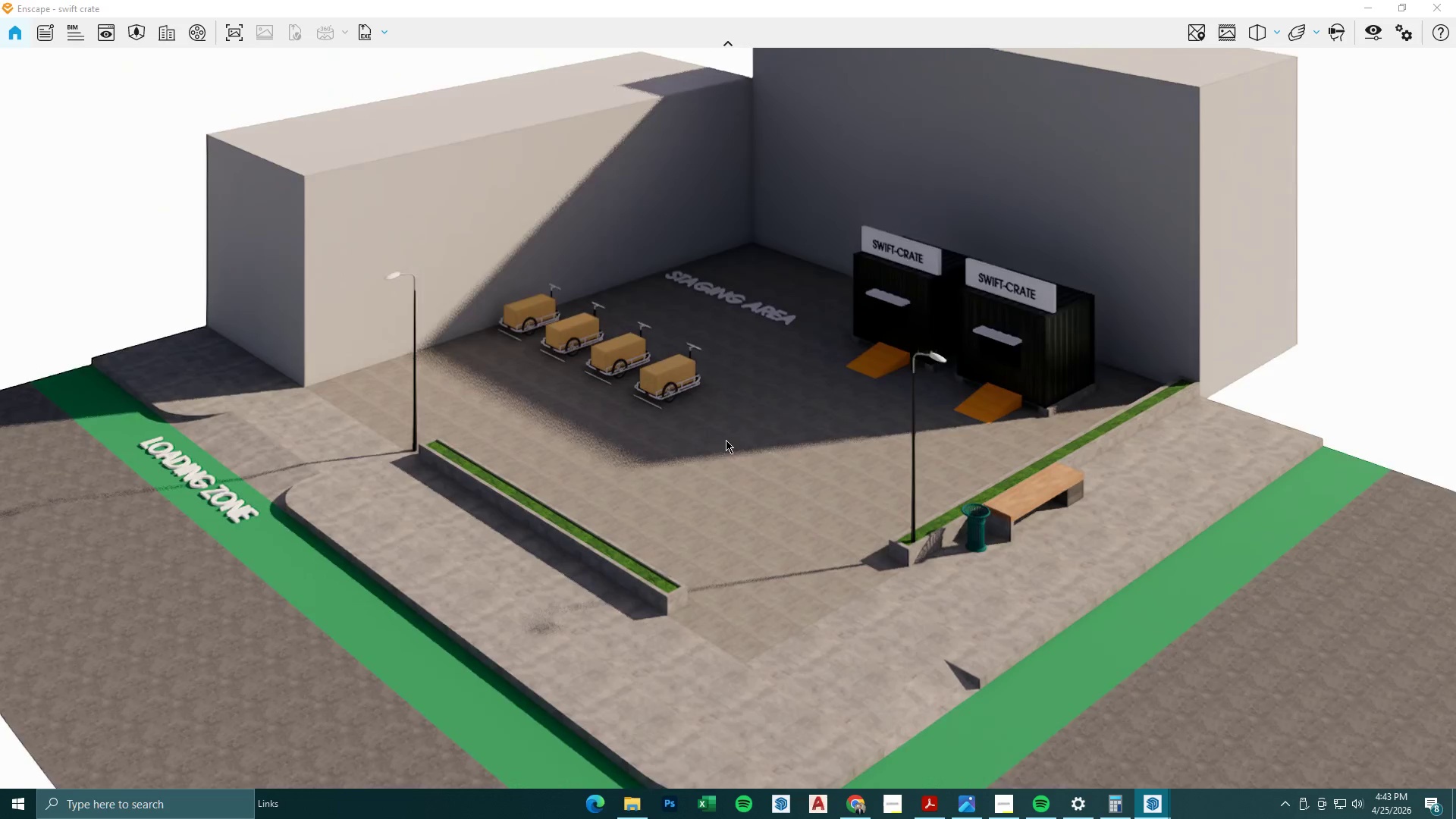 
hold_key(key=ShiftLeft, duration=0.73)
 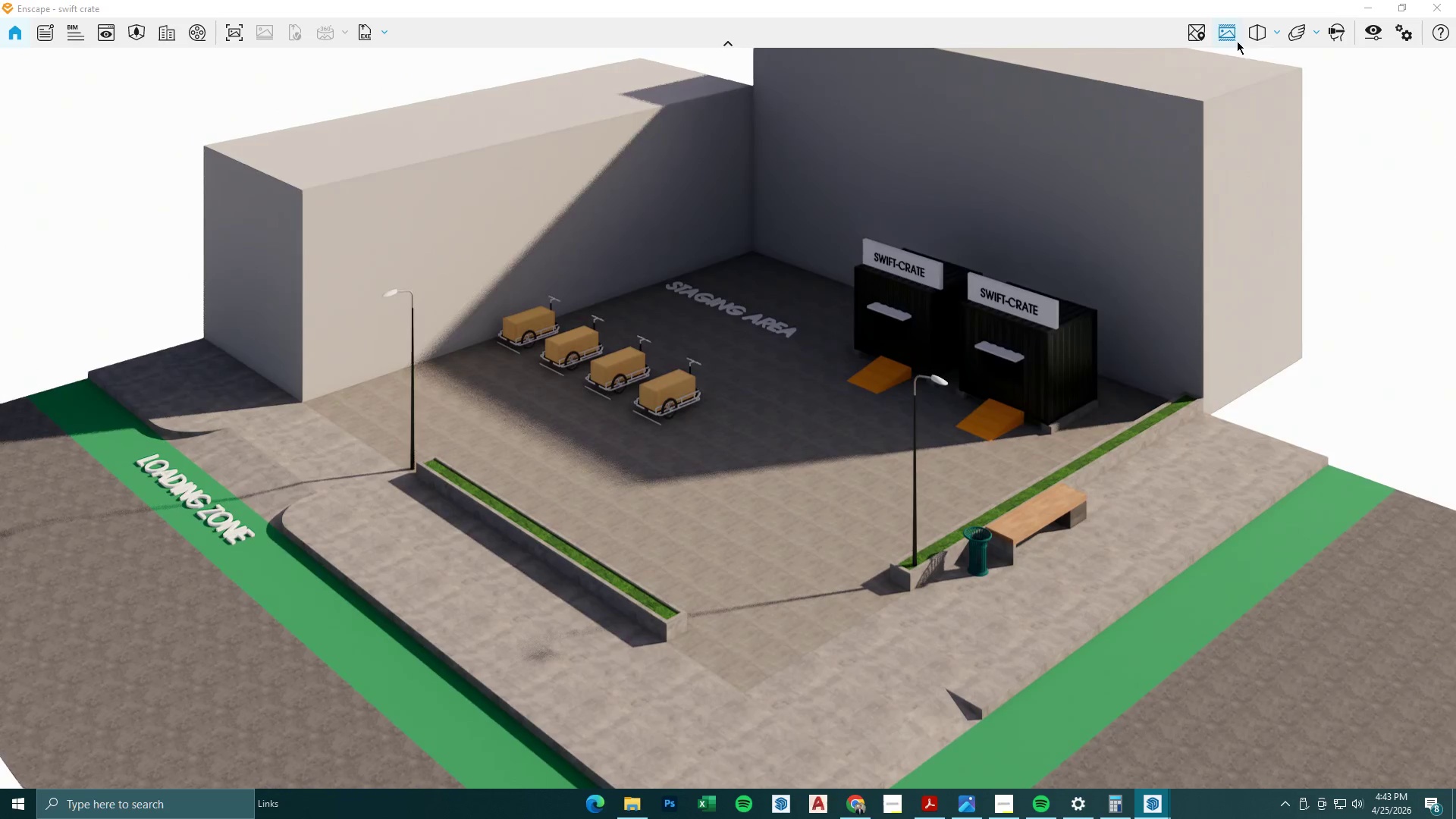 
left_click([1271, 34])
 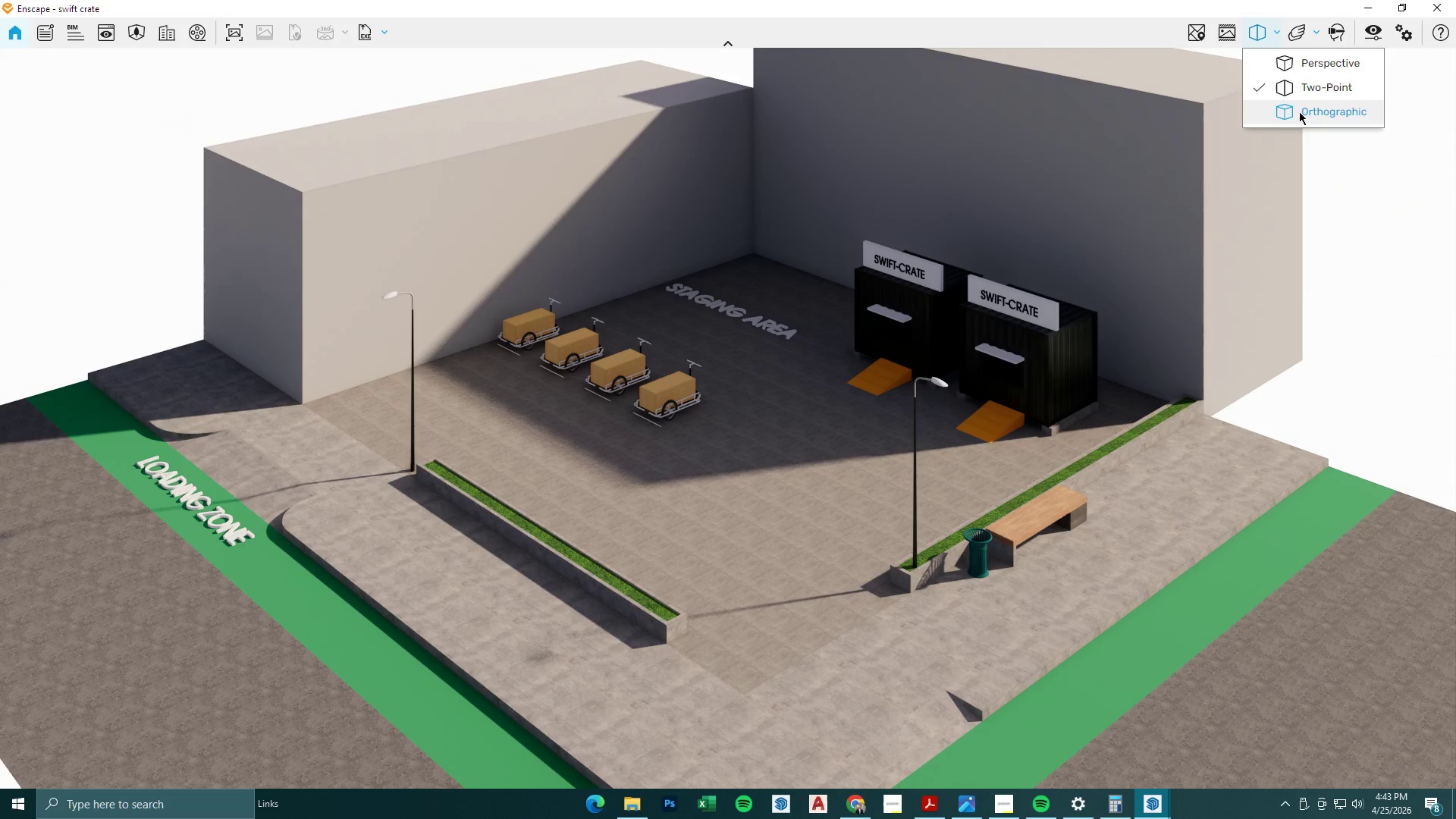 
left_click([1305, 67])
 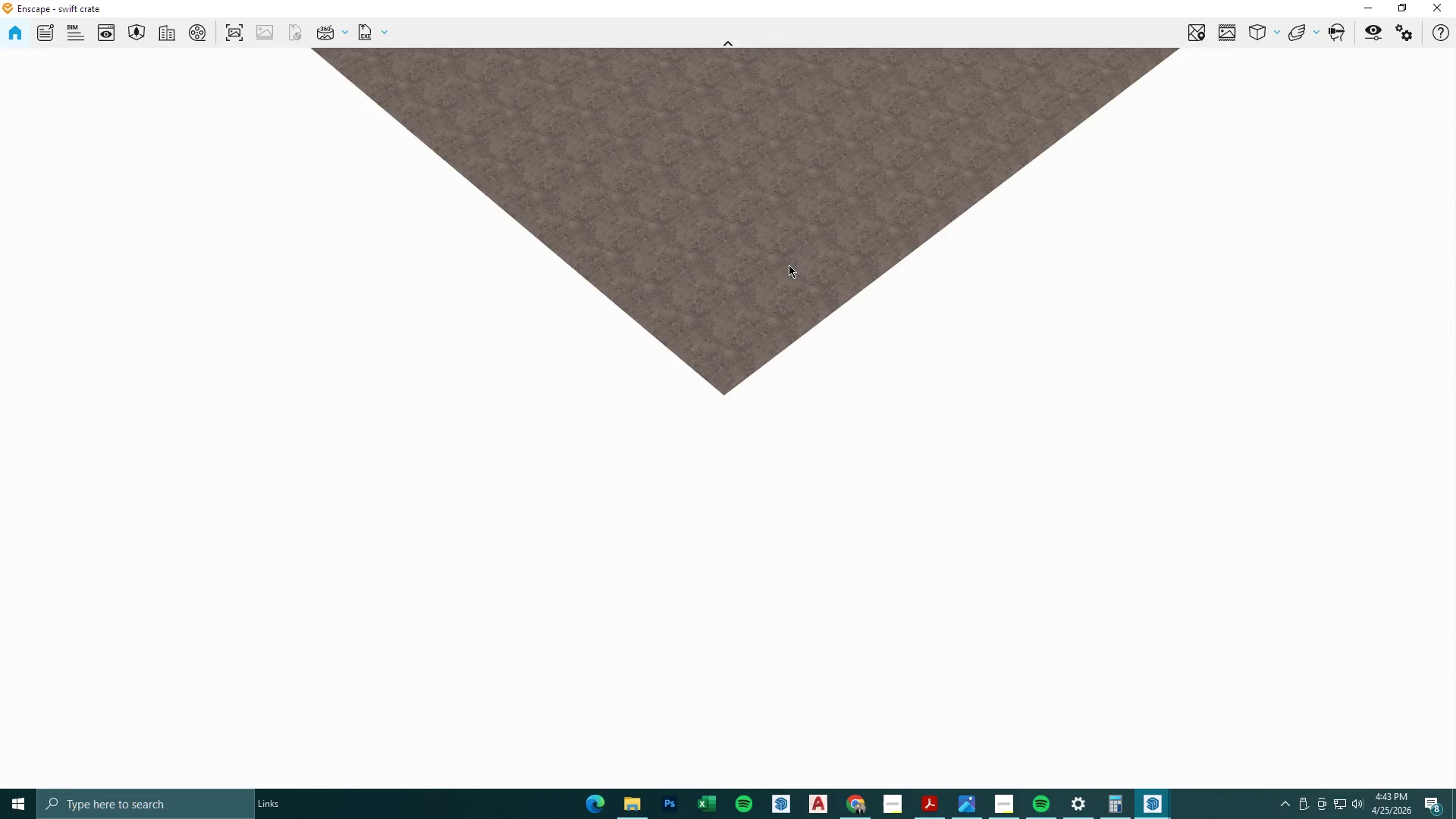 
hold_key(key=ShiftLeft, duration=0.38)
scroll: coordinate [743, 324], scroll_direction: down, amount: 62.0
 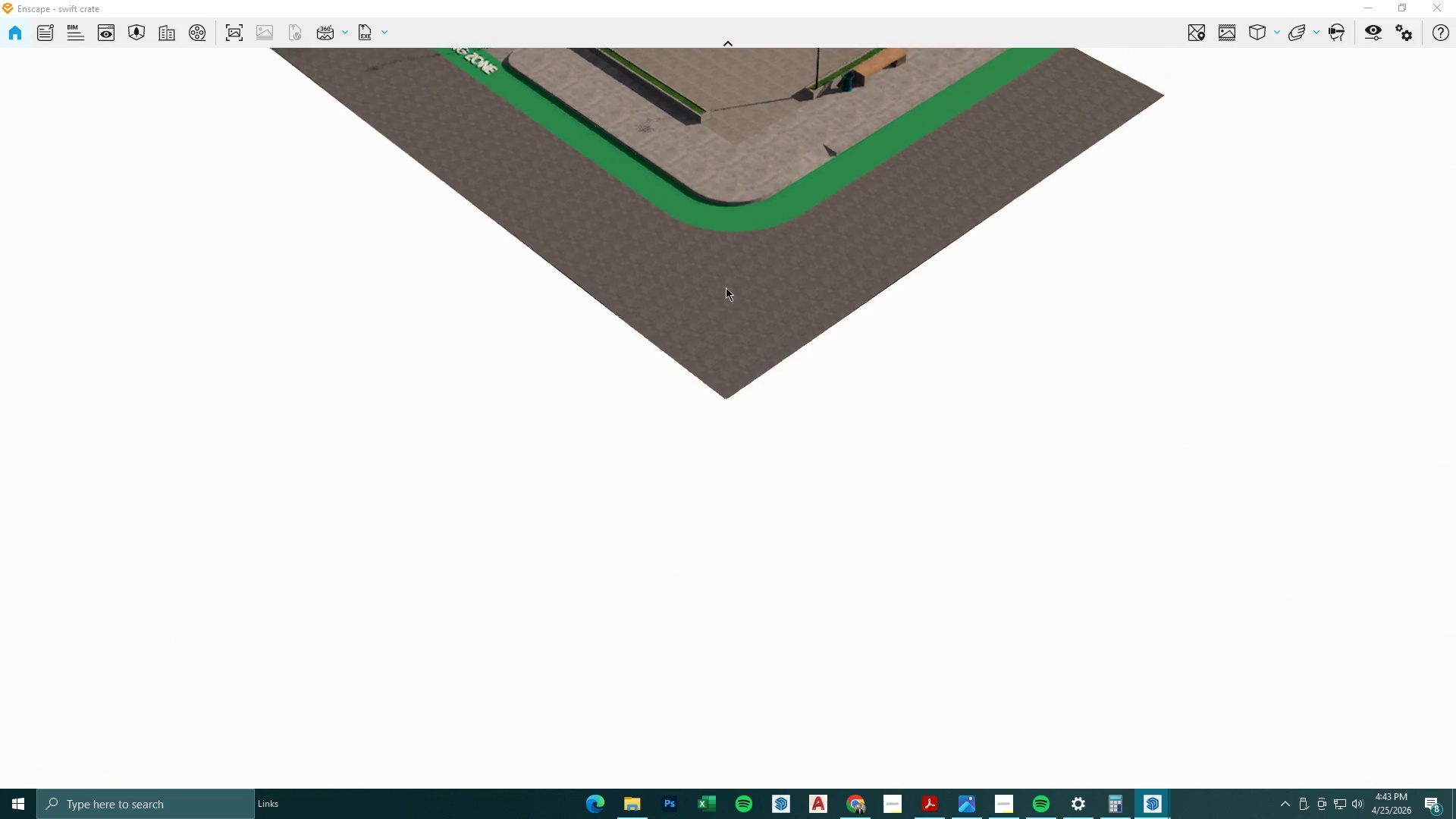 
type(EQ)
 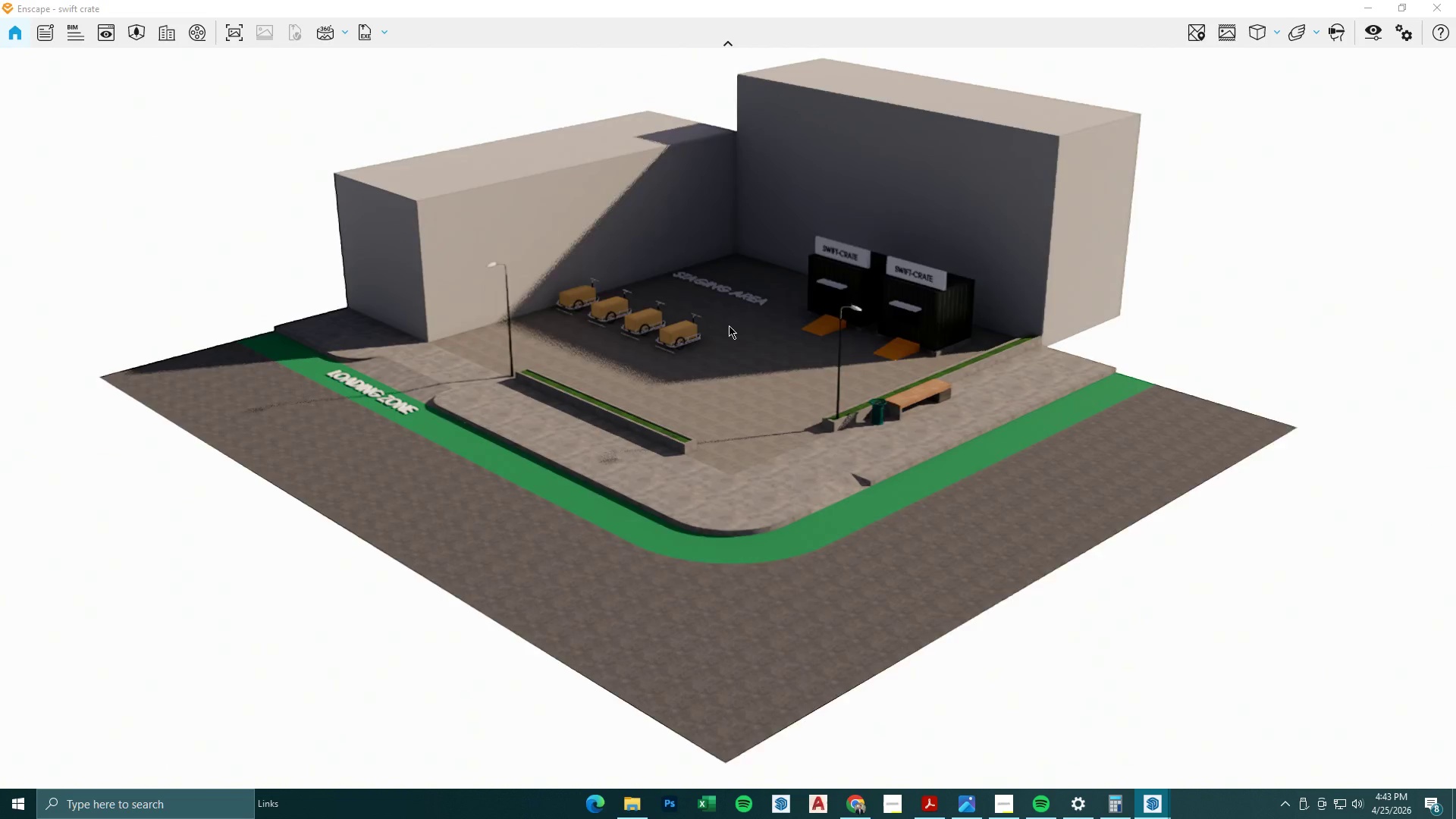 
hold_key(key=W, duration=3.06)
 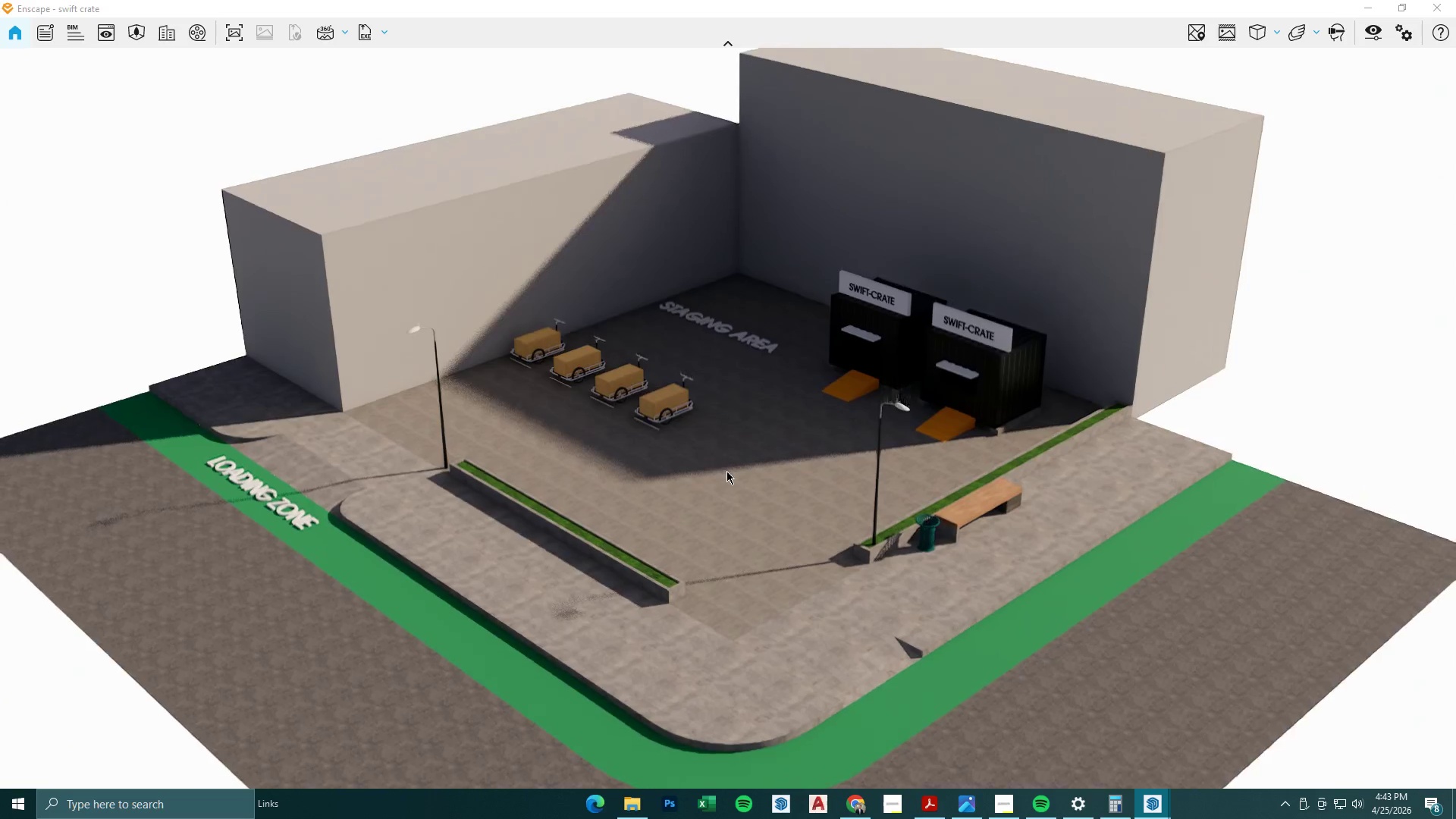 
type(EE)
 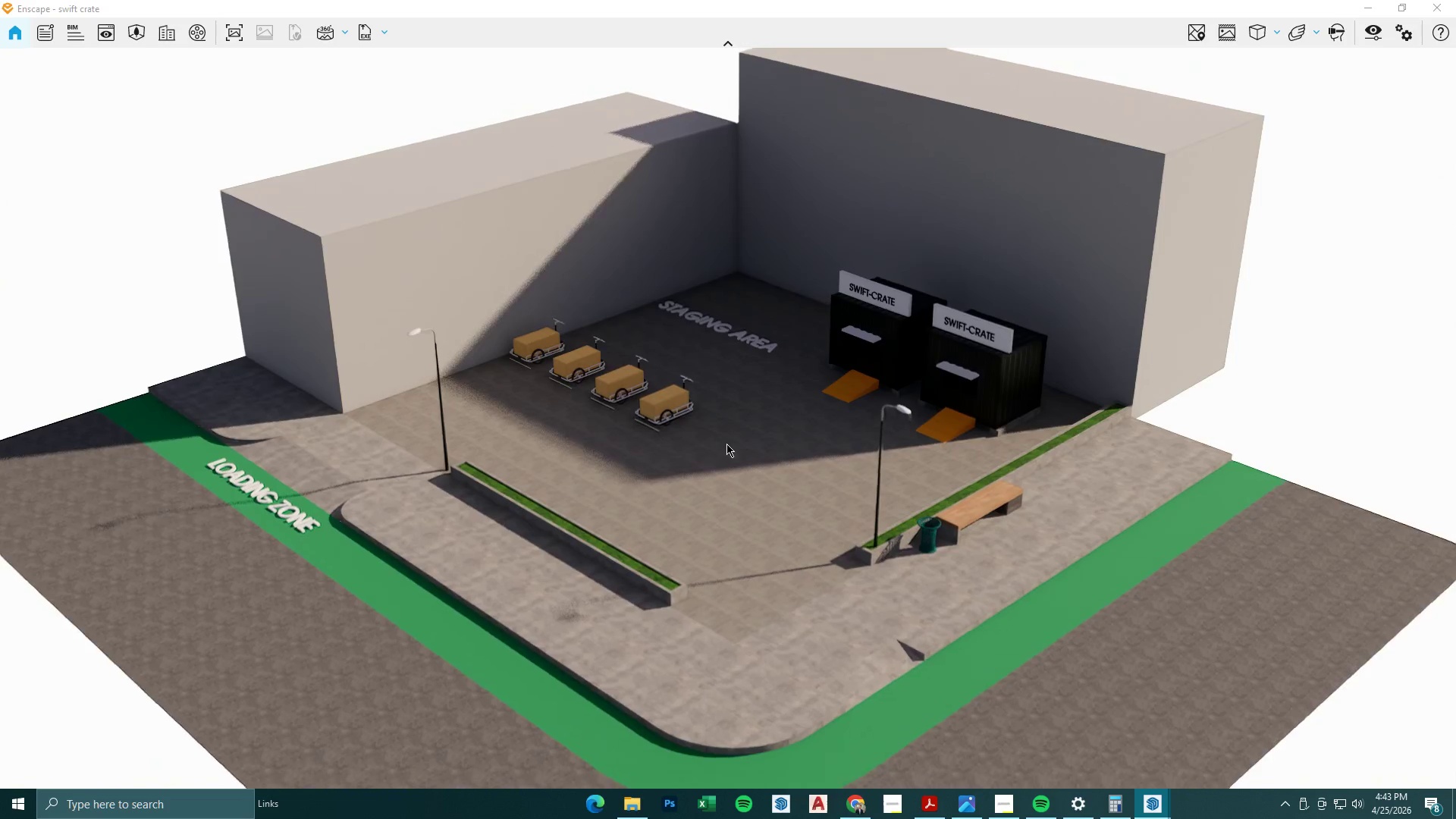 
key(W)
 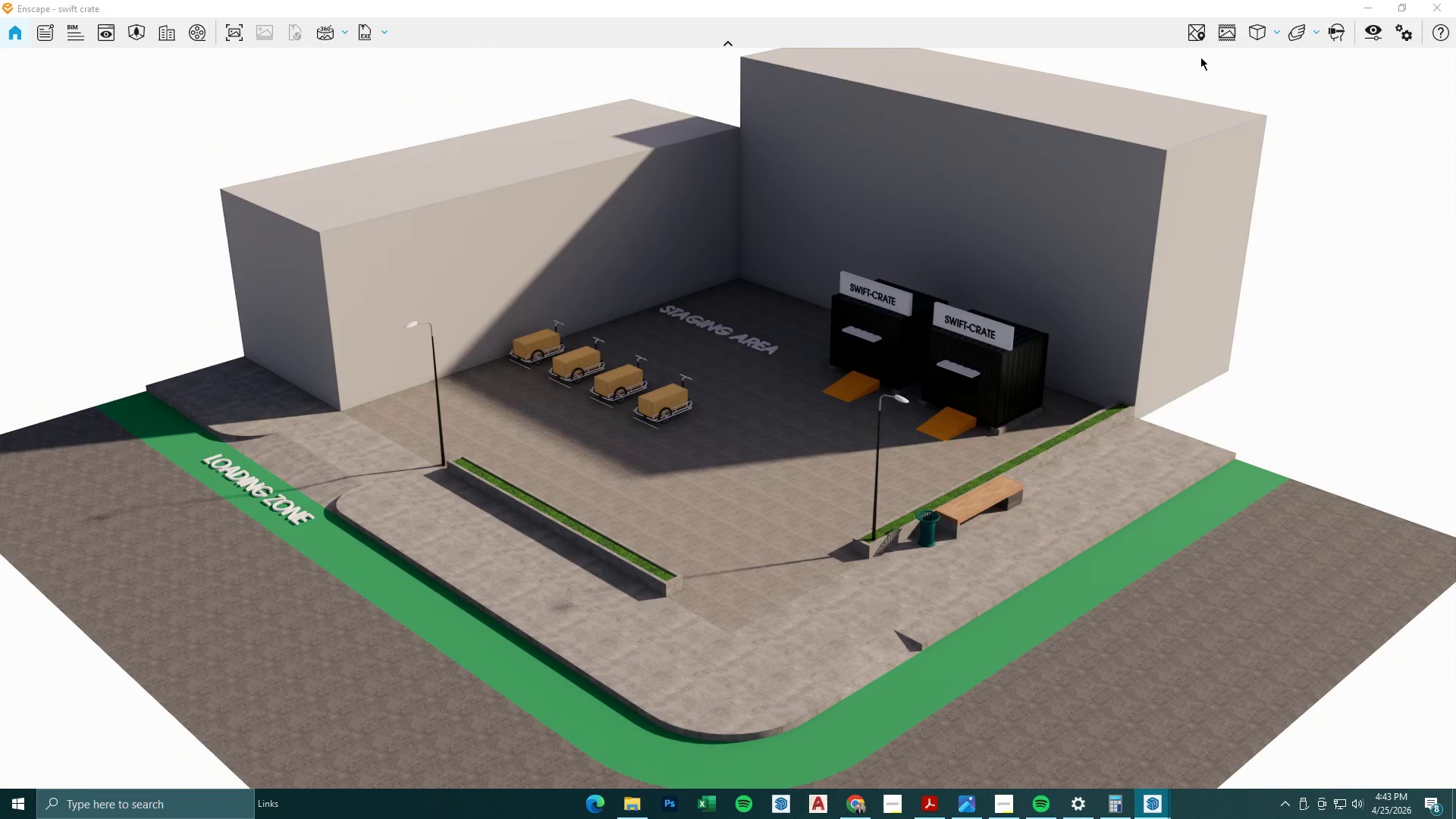 
left_click([1216, 31])
 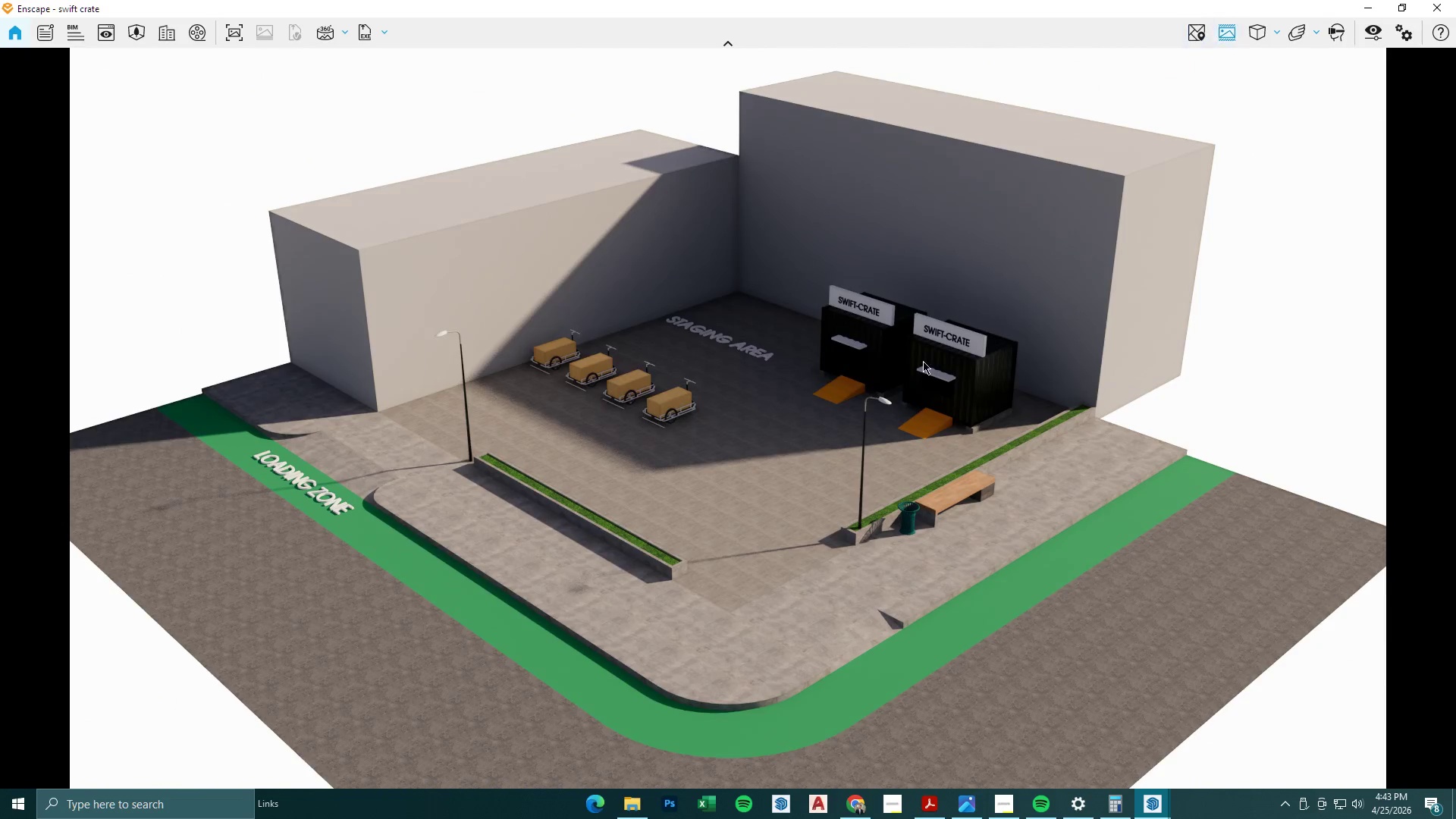 
left_click([873, 362])
 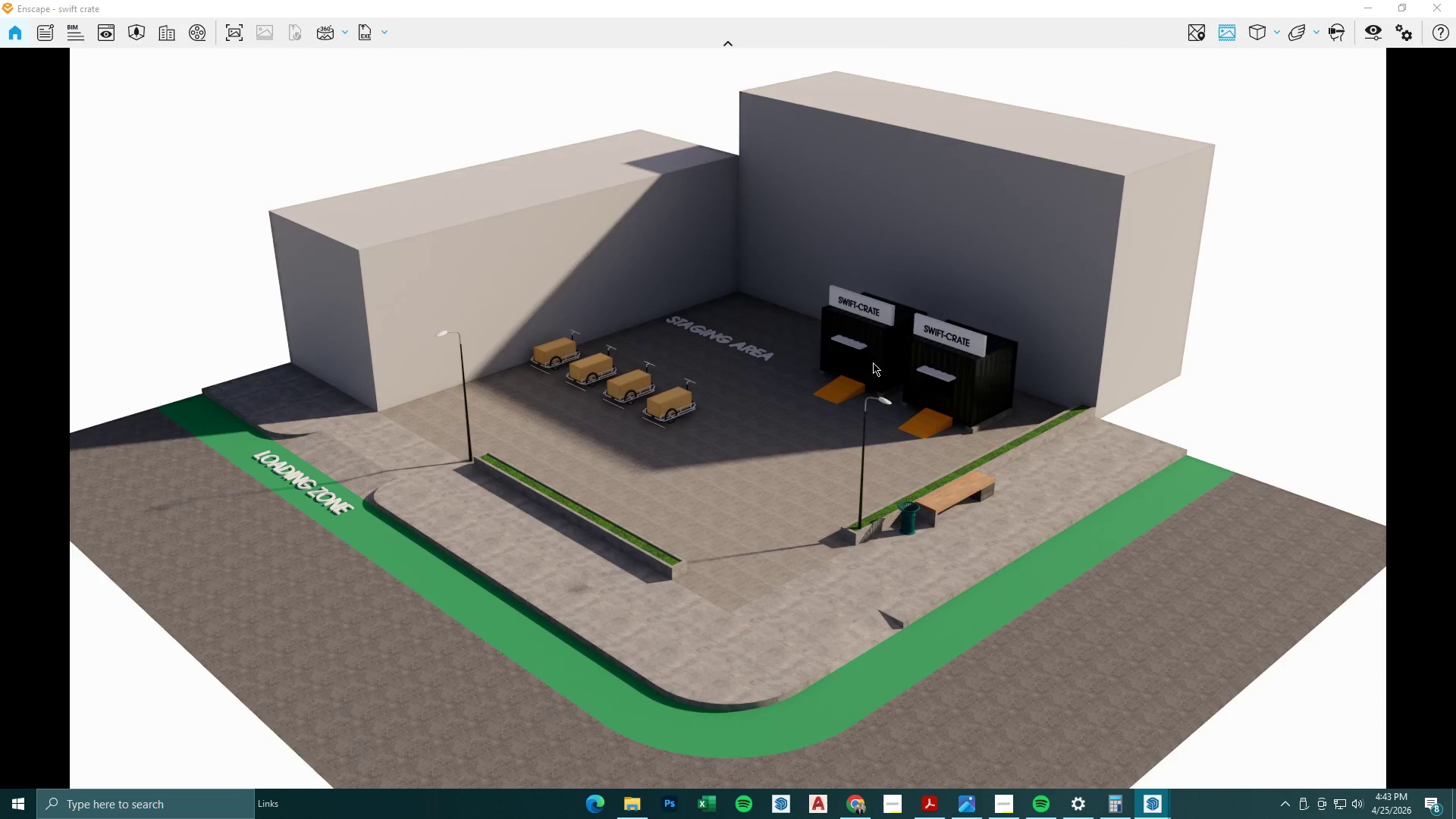 
hold_key(key=W, duration=3.08)
 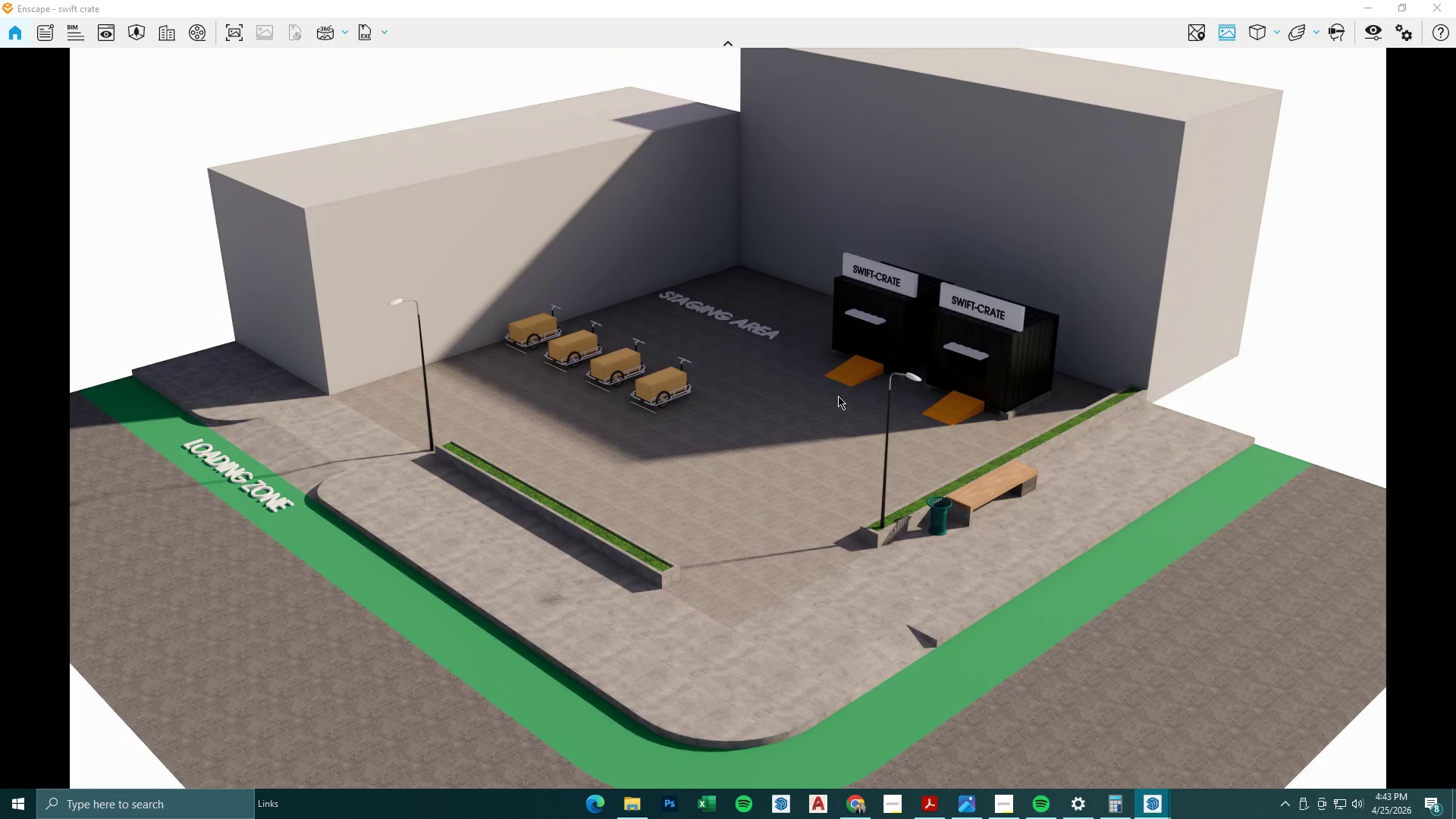 
type(qqeqeqses)
 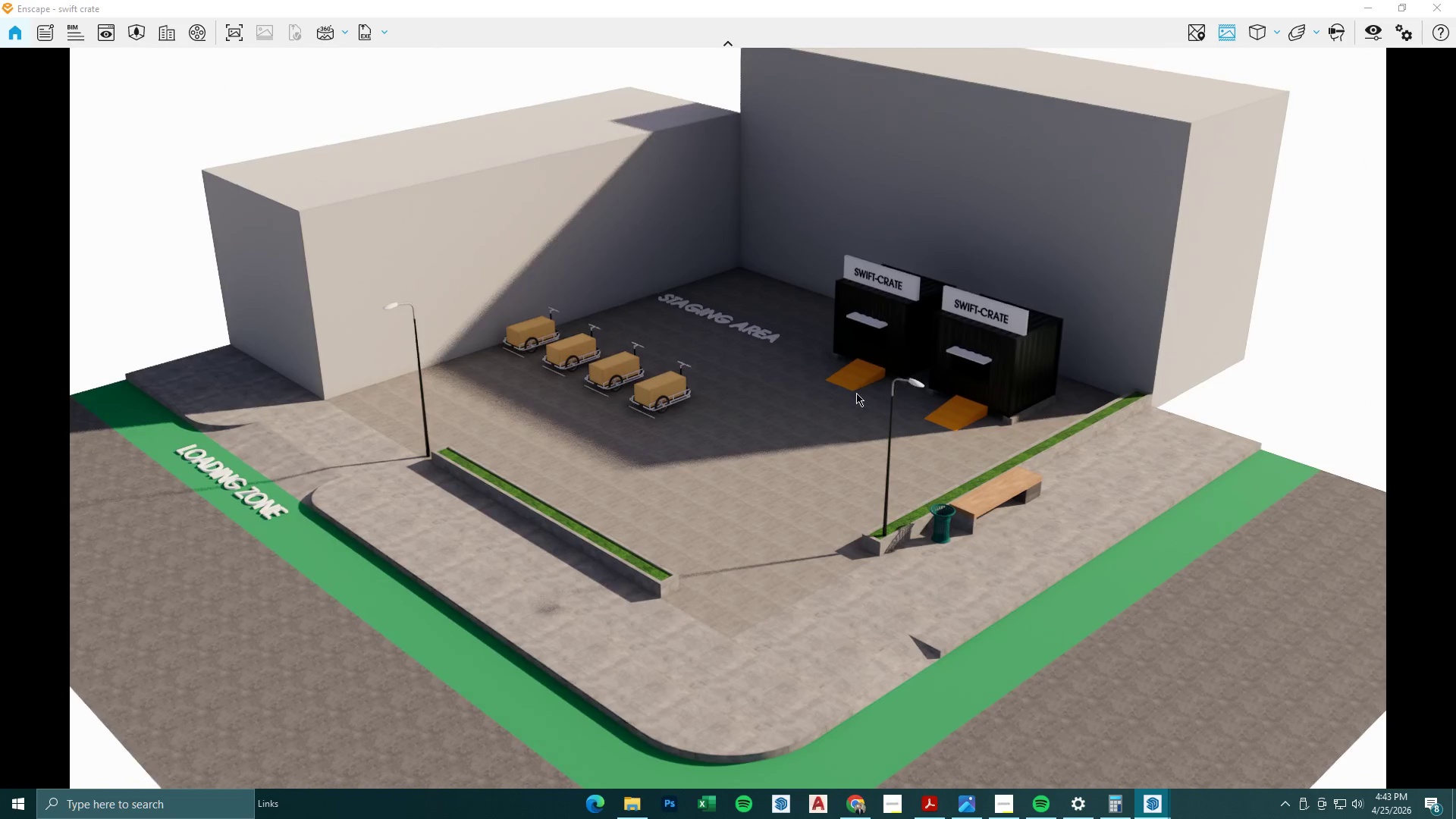 
hold_key(key=W, duration=0.45)
 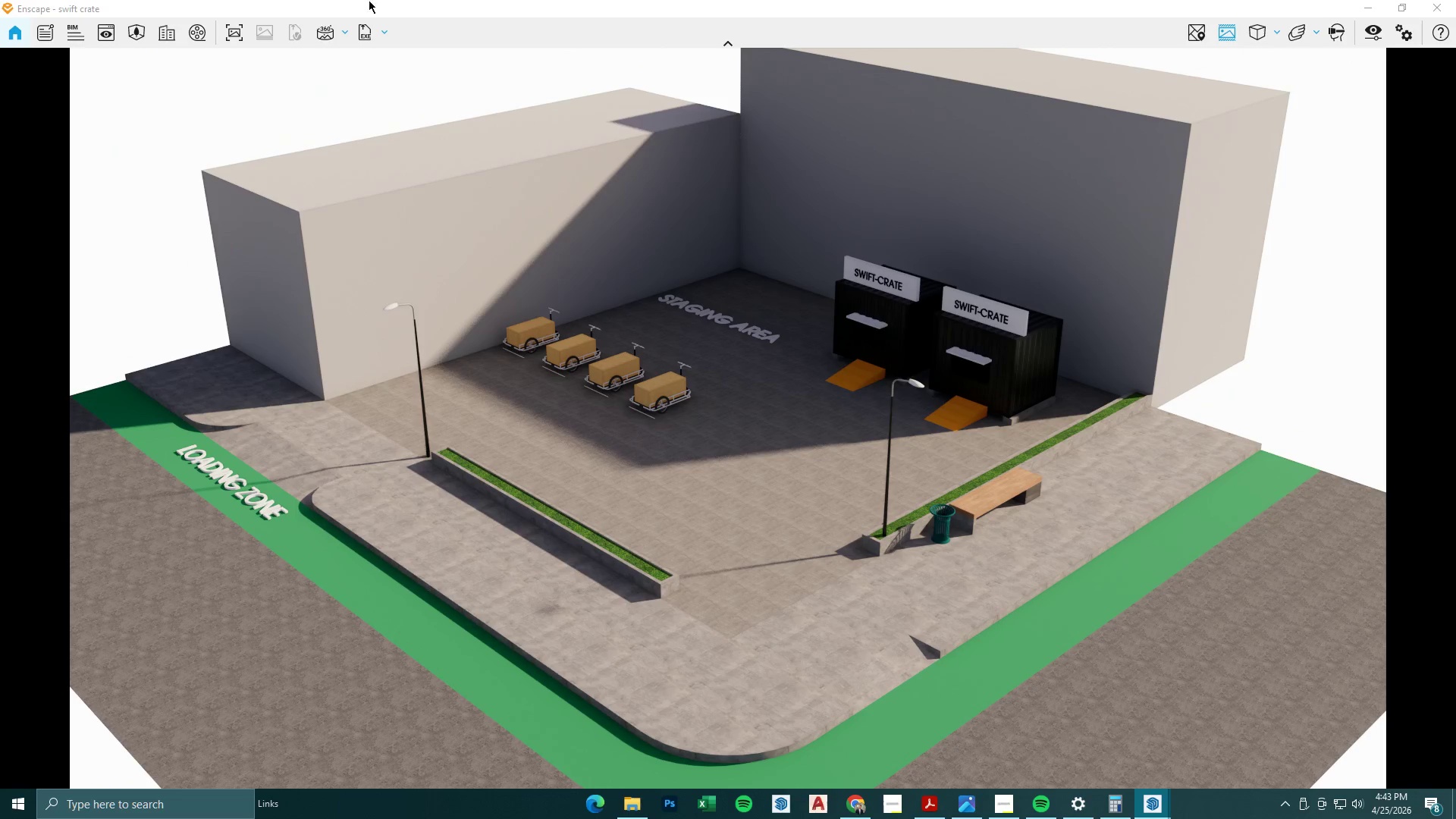 
left_click([108, 36])
 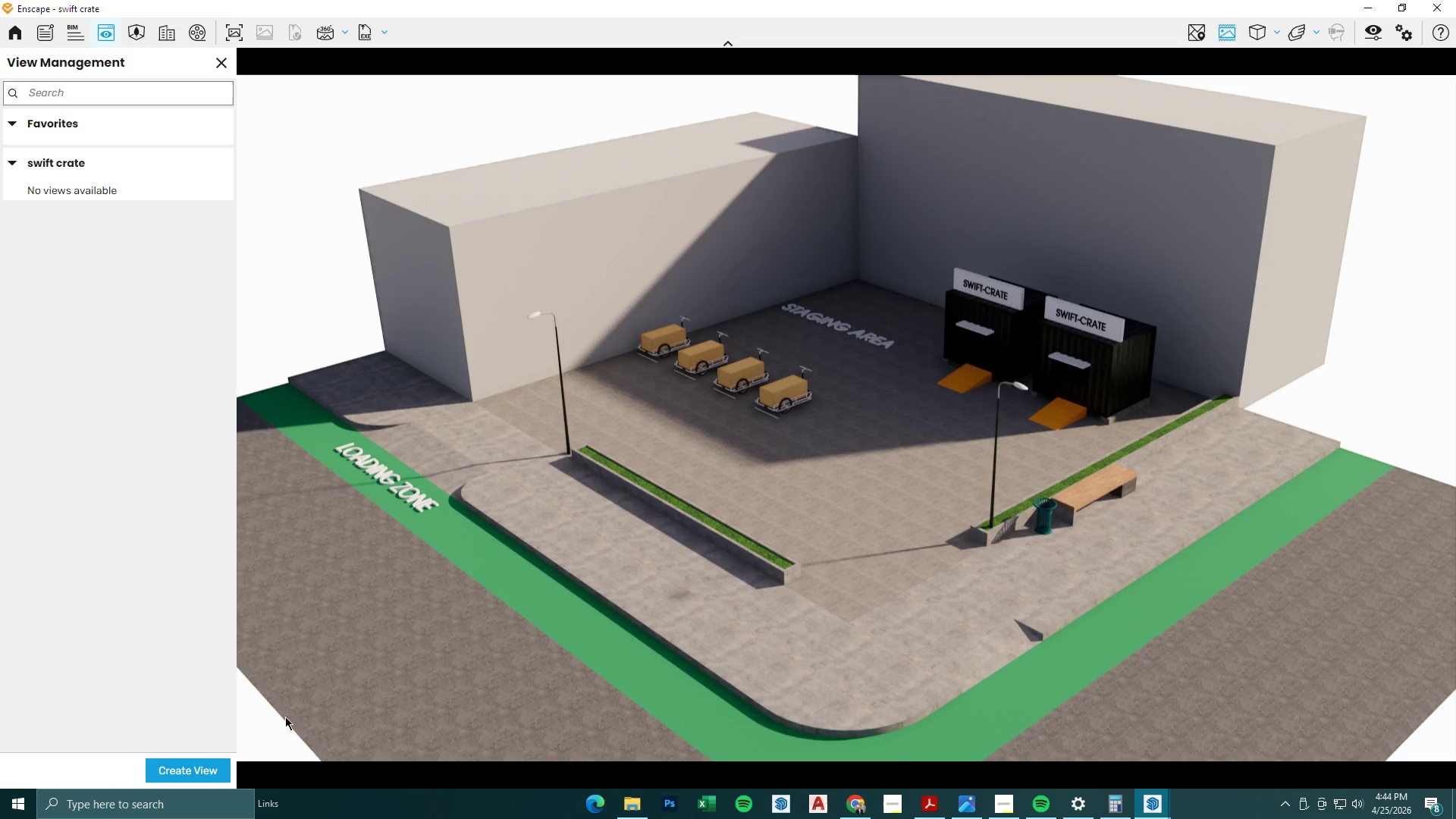 
left_click([187, 766])
 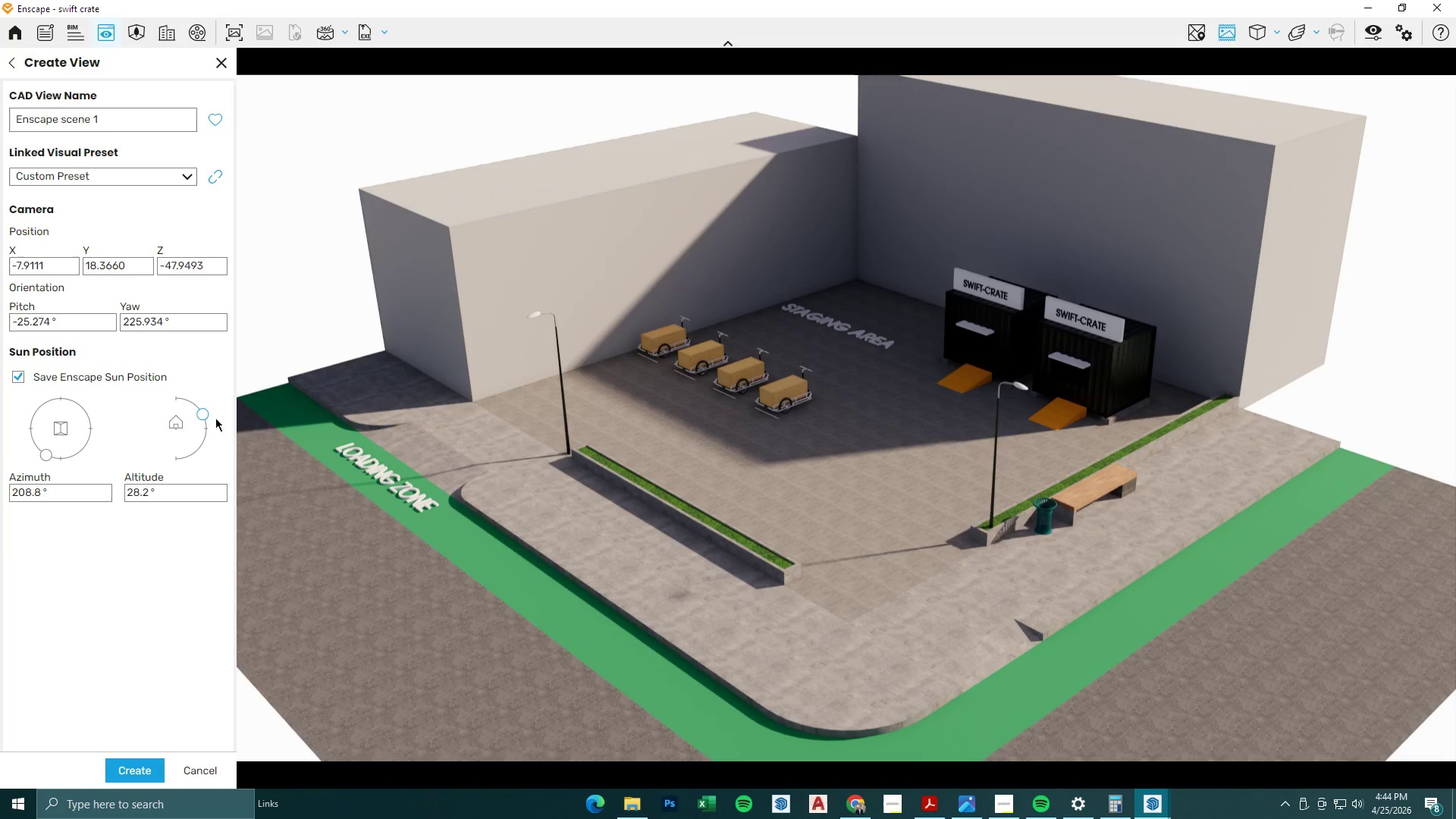 
left_click_drag(start_coordinate=[199, 413], to_coordinate=[197, 395])
 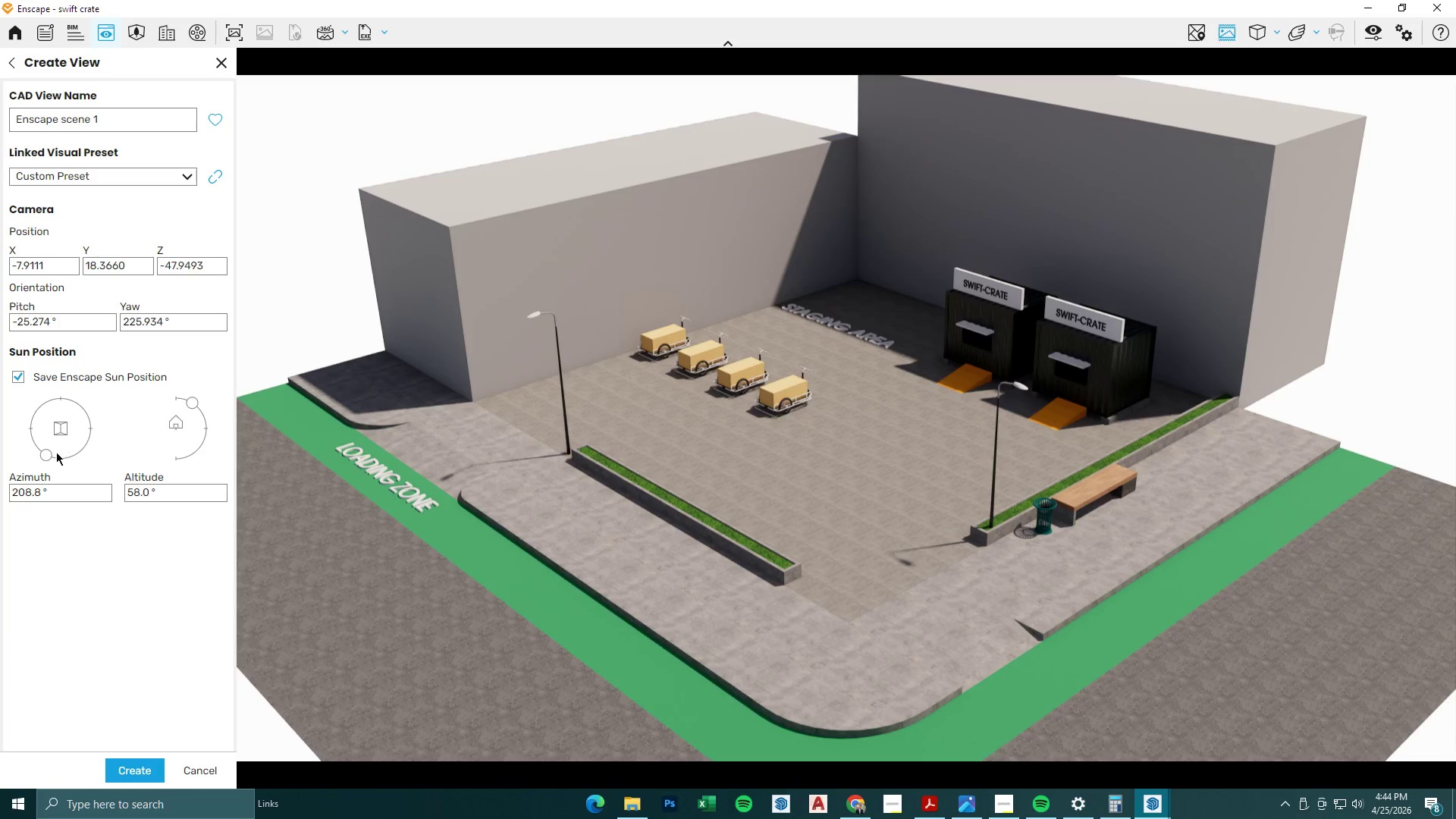 
left_click_drag(start_coordinate=[51, 455], to_coordinate=[94, 368])
 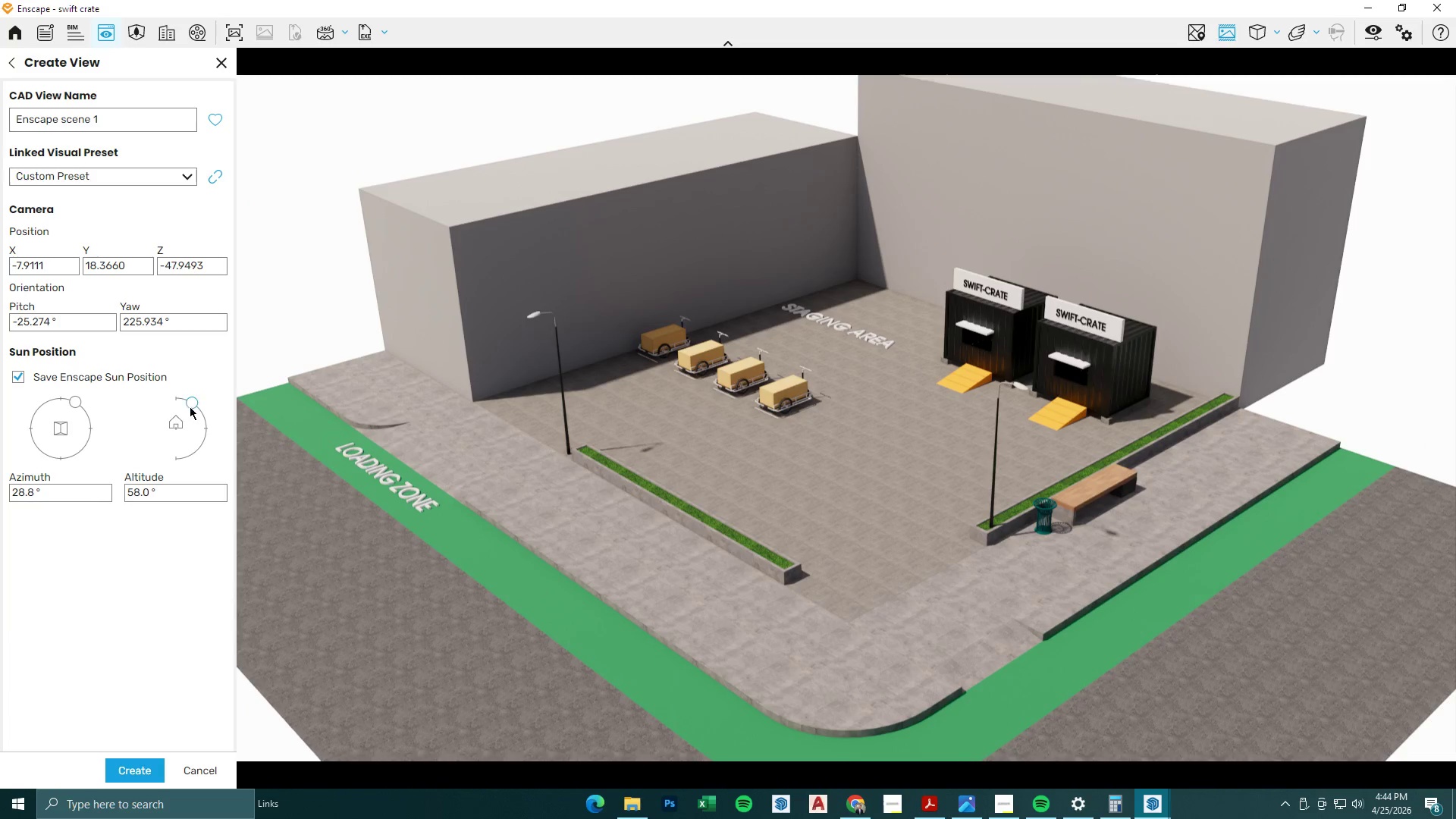 
left_click_drag(start_coordinate=[193, 400], to_coordinate=[206, 410])
 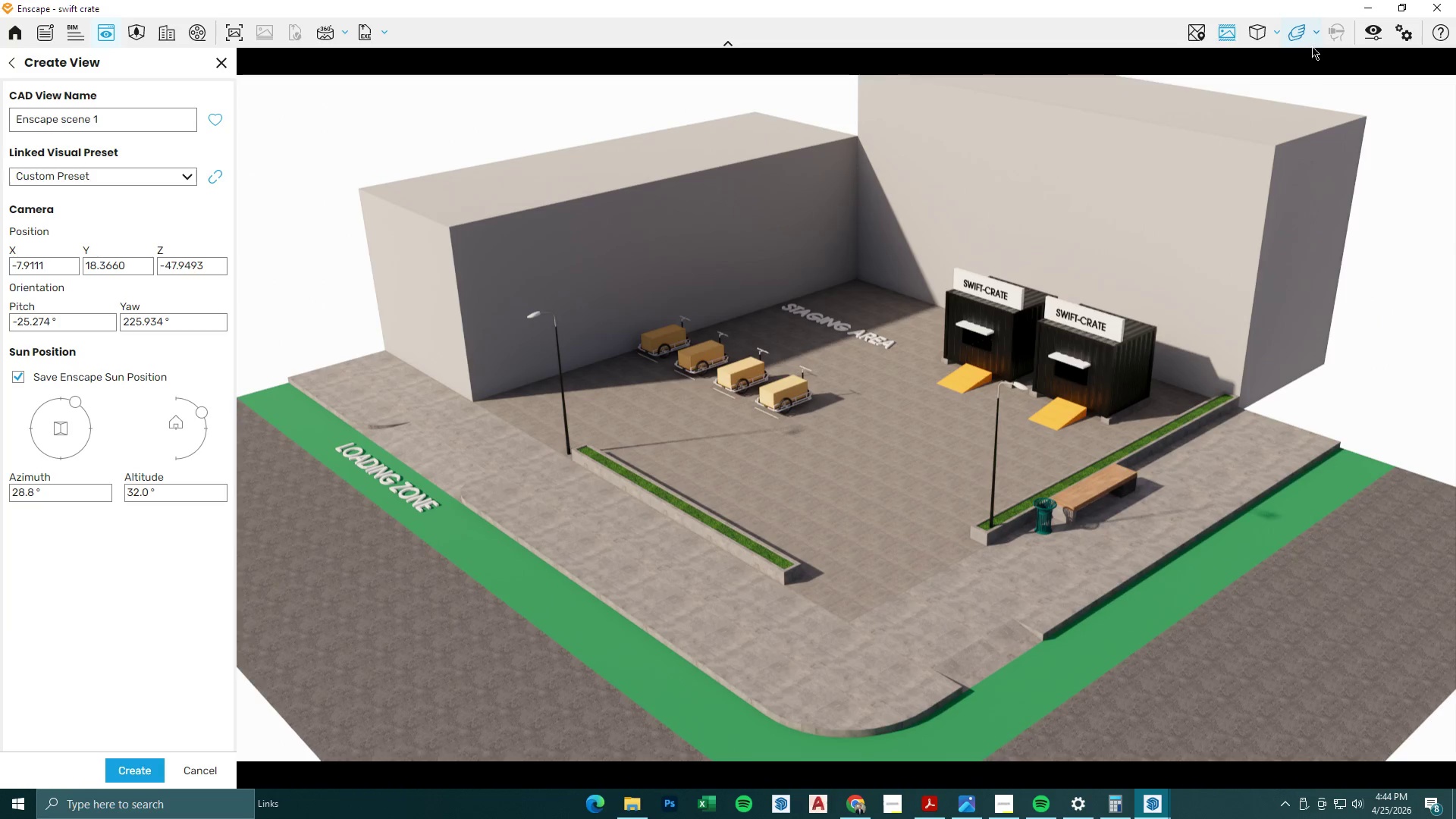 
left_click([1375, 30])
 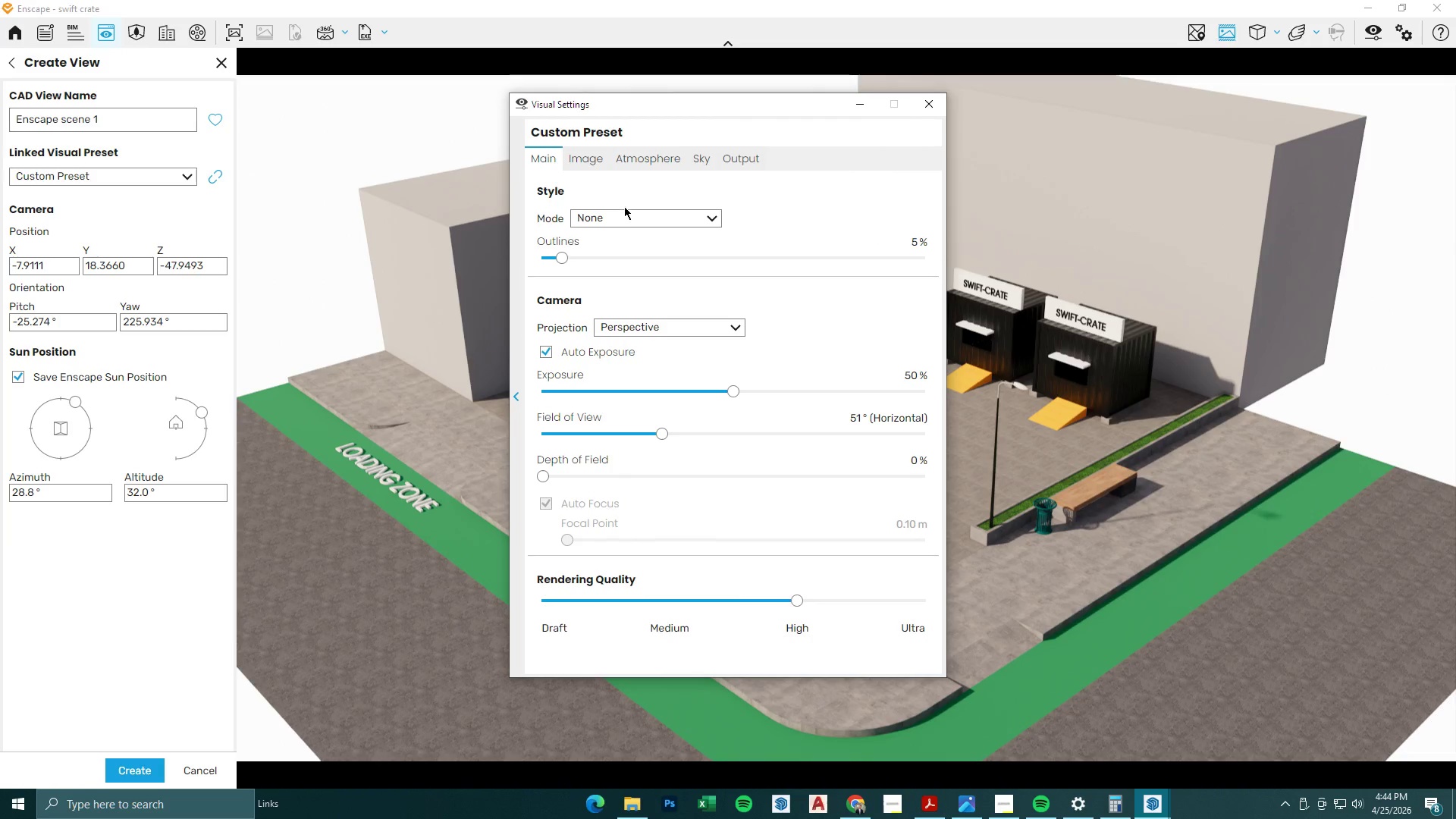 
left_click([592, 162])
 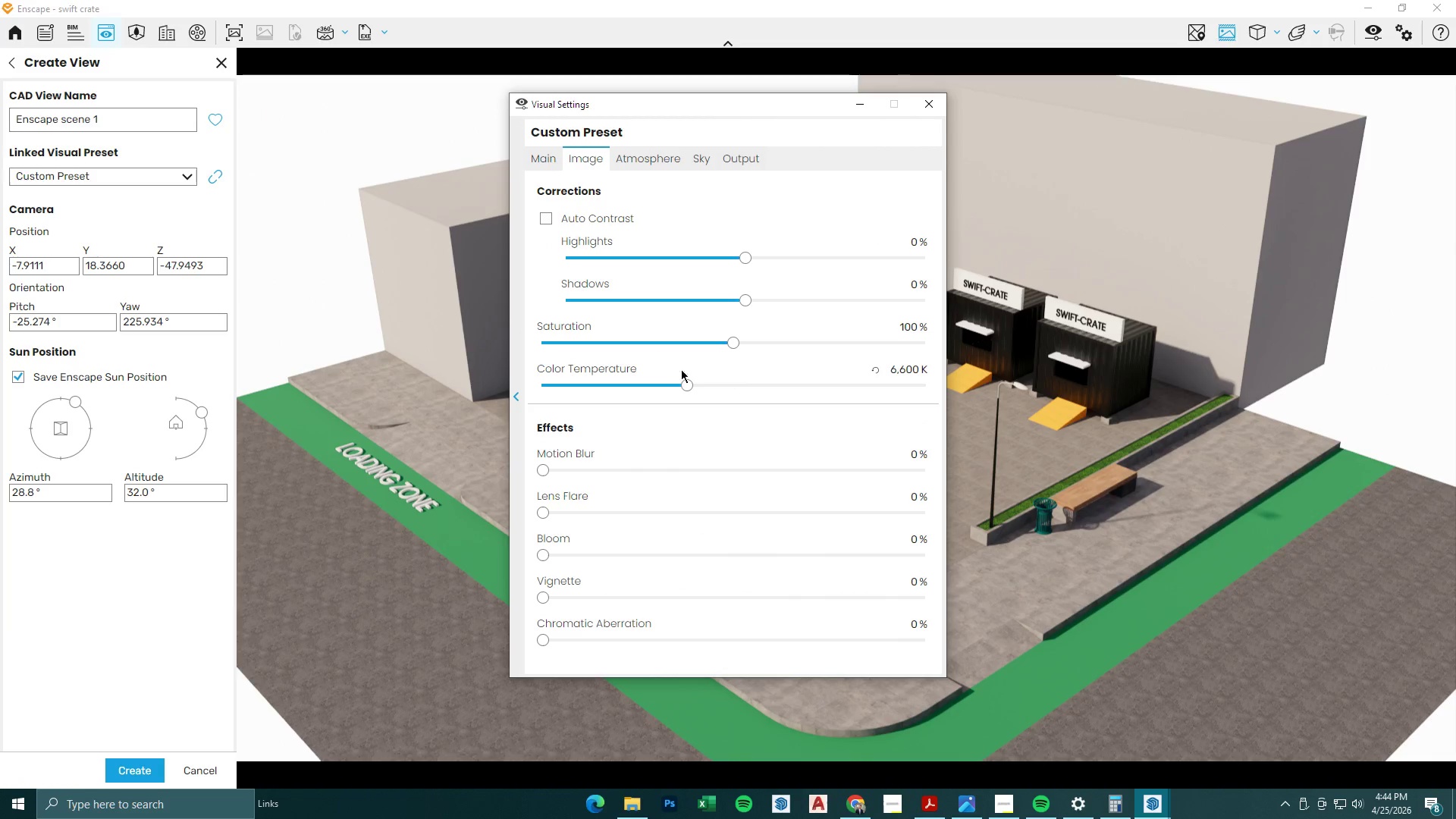 
left_click_drag(start_coordinate=[686, 386], to_coordinate=[663, 391])
 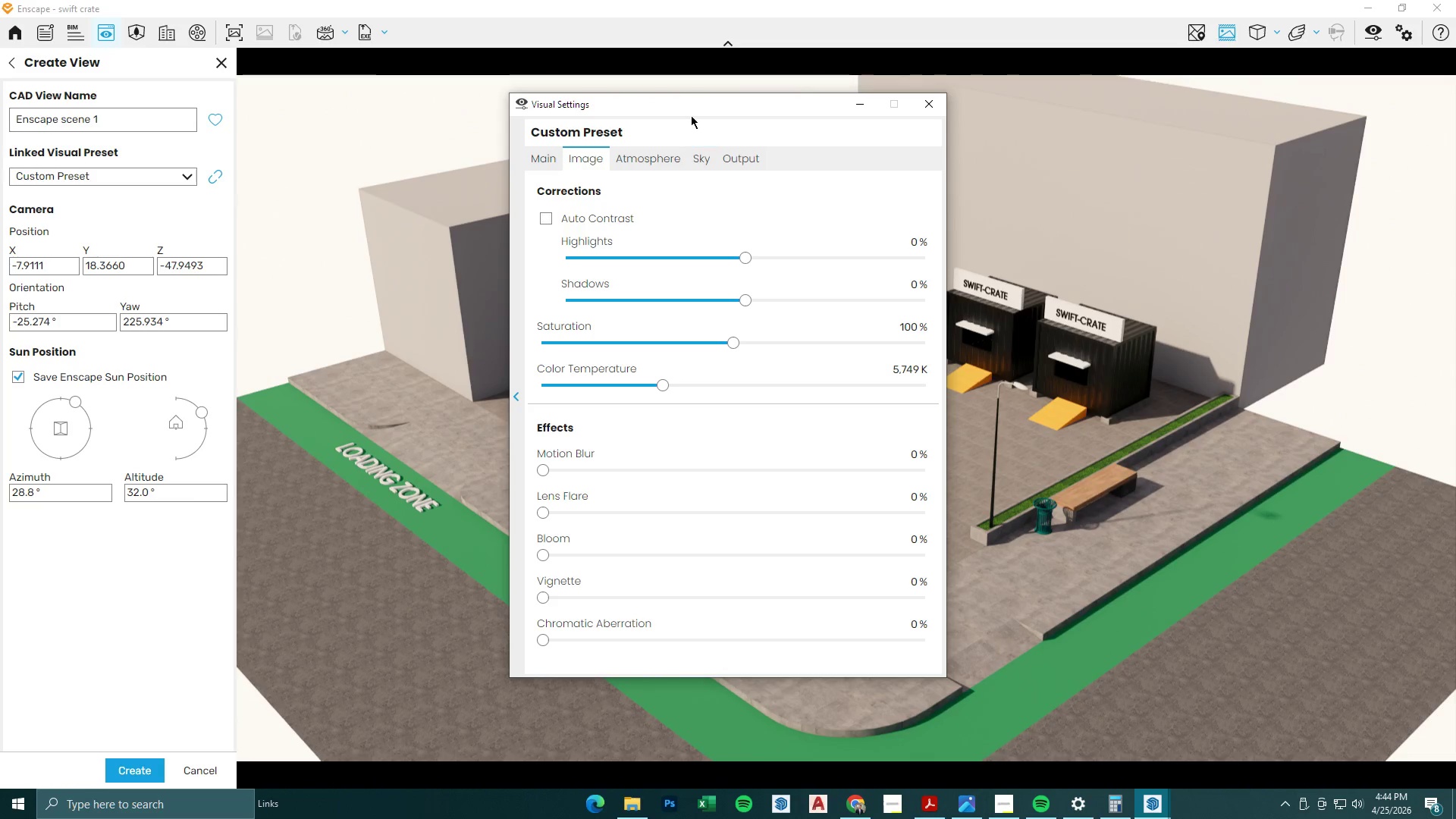 
left_click_drag(start_coordinate=[694, 107], to_coordinate=[548, 119])
 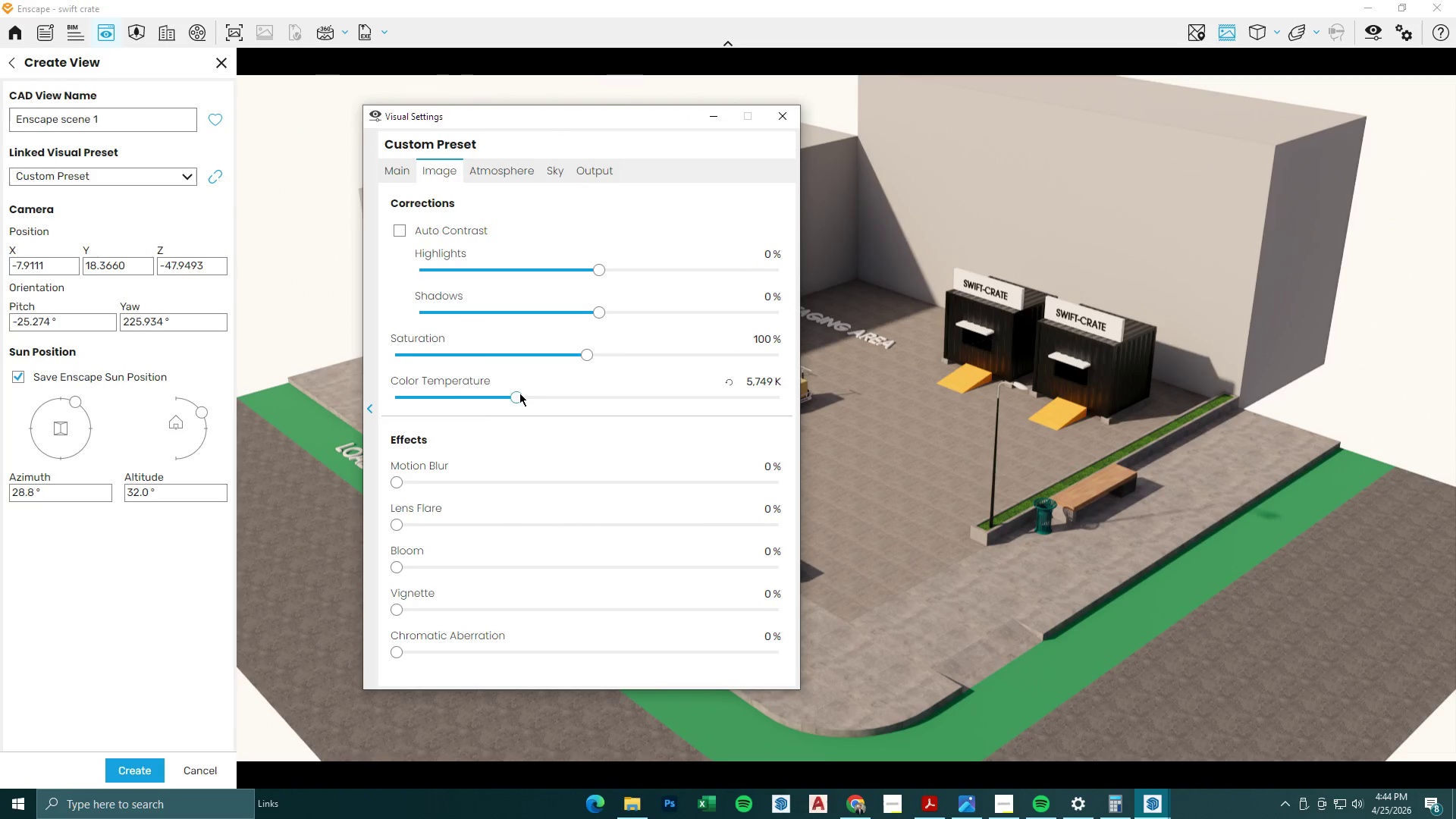 
left_click_drag(start_coordinate=[519, 397], to_coordinate=[522, 398])
 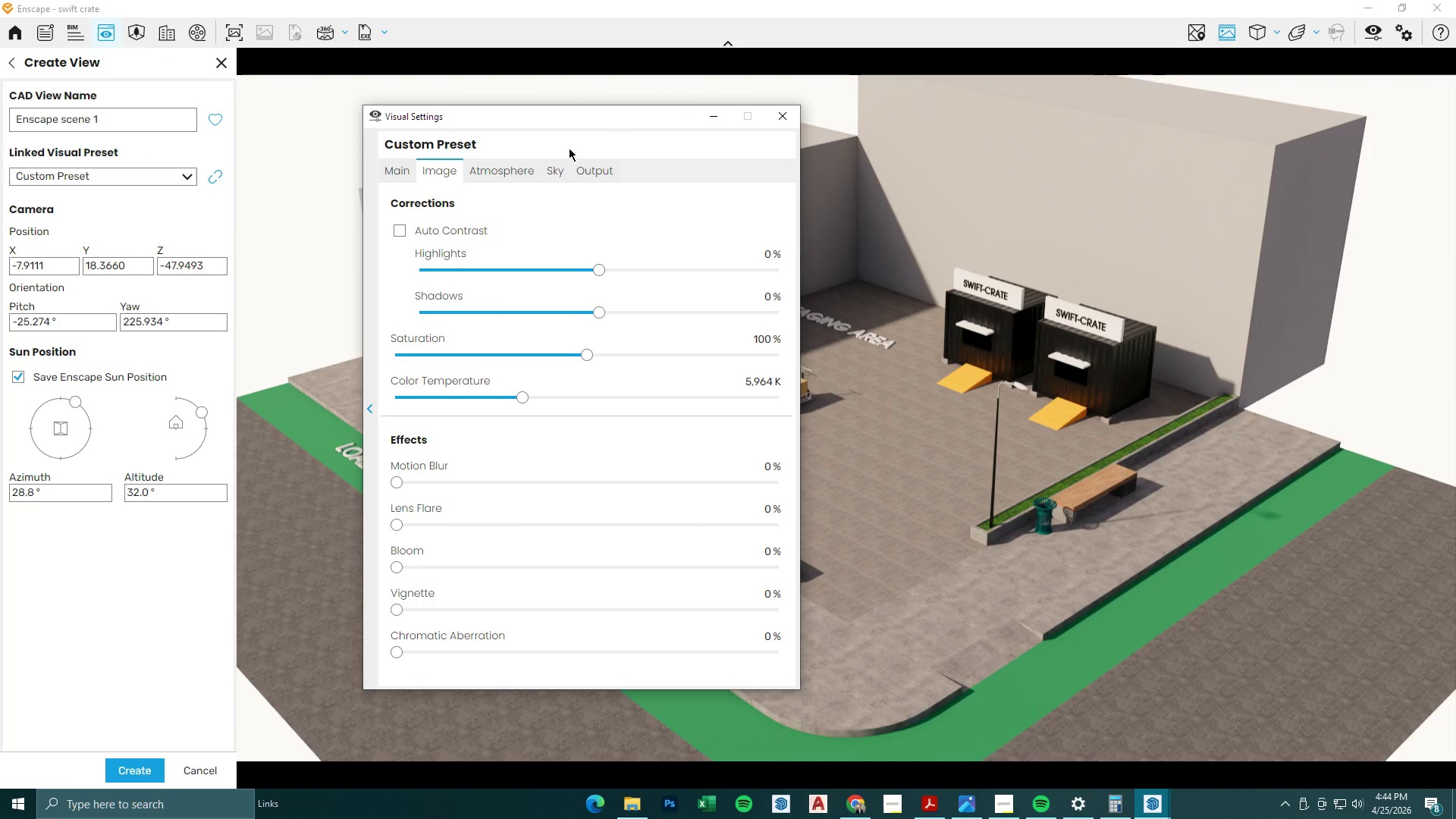 
left_click([532, 165])
 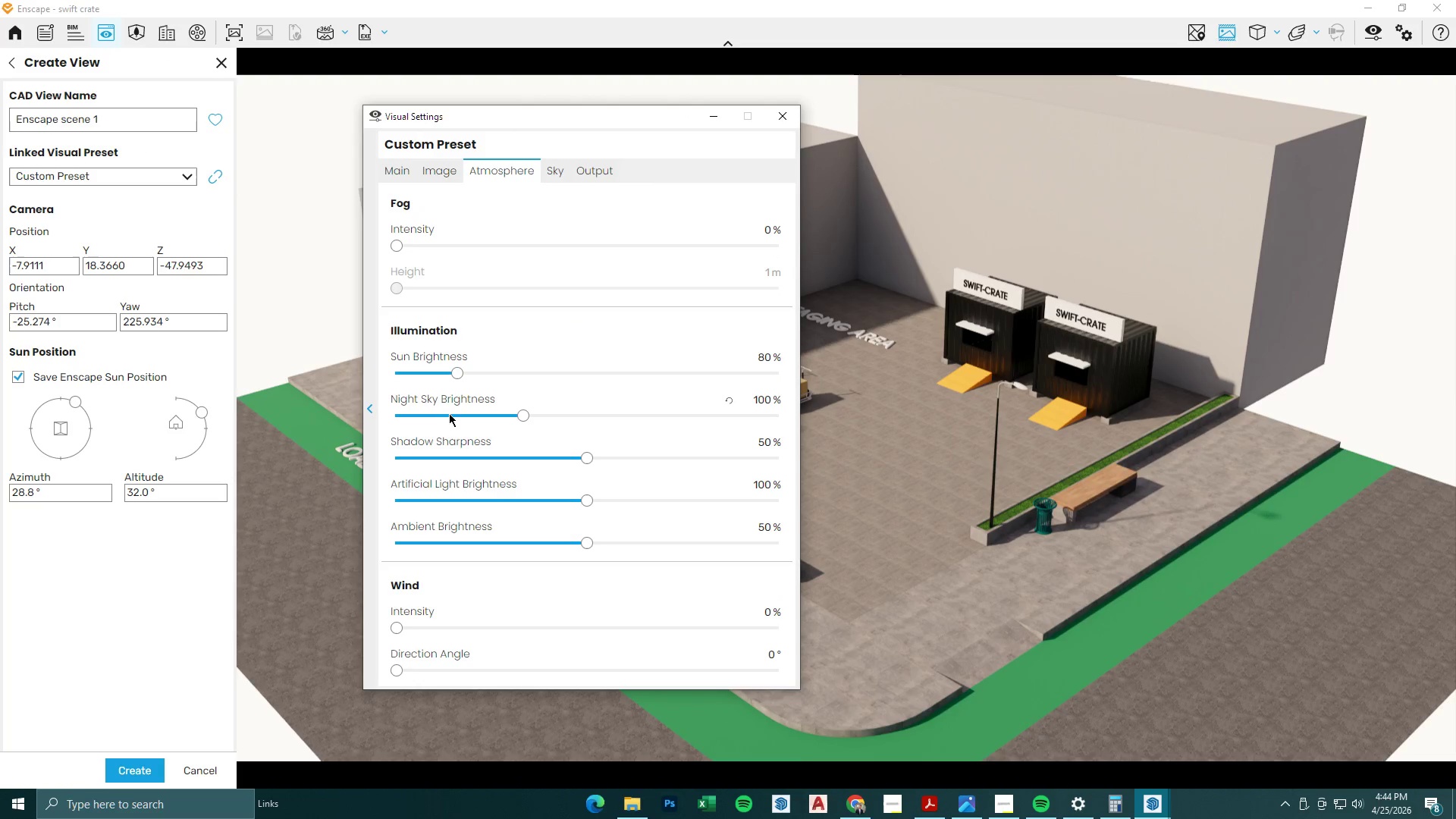 
left_click_drag(start_coordinate=[457, 375], to_coordinate=[407, 375])
 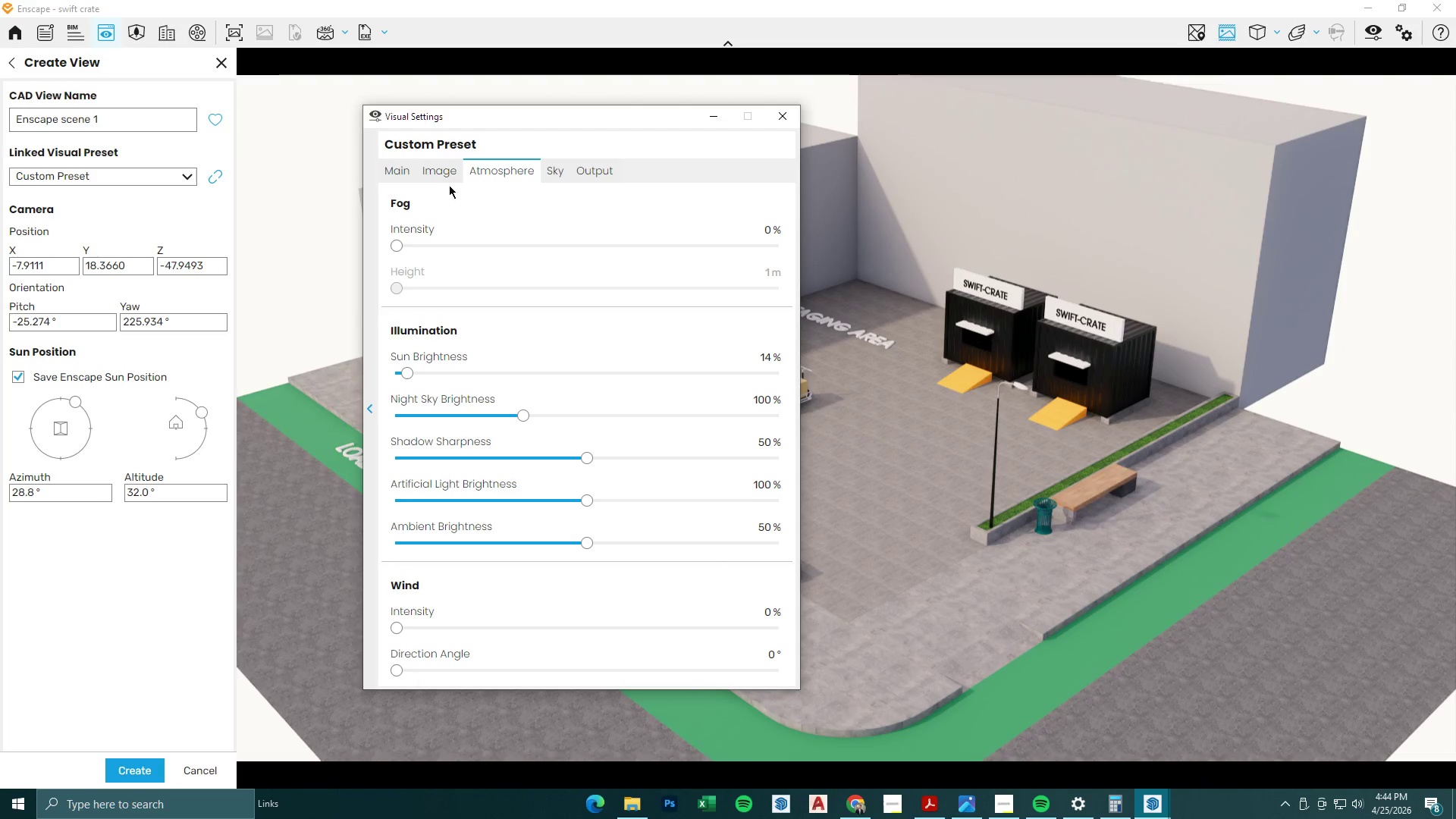 
left_click([443, 169])
 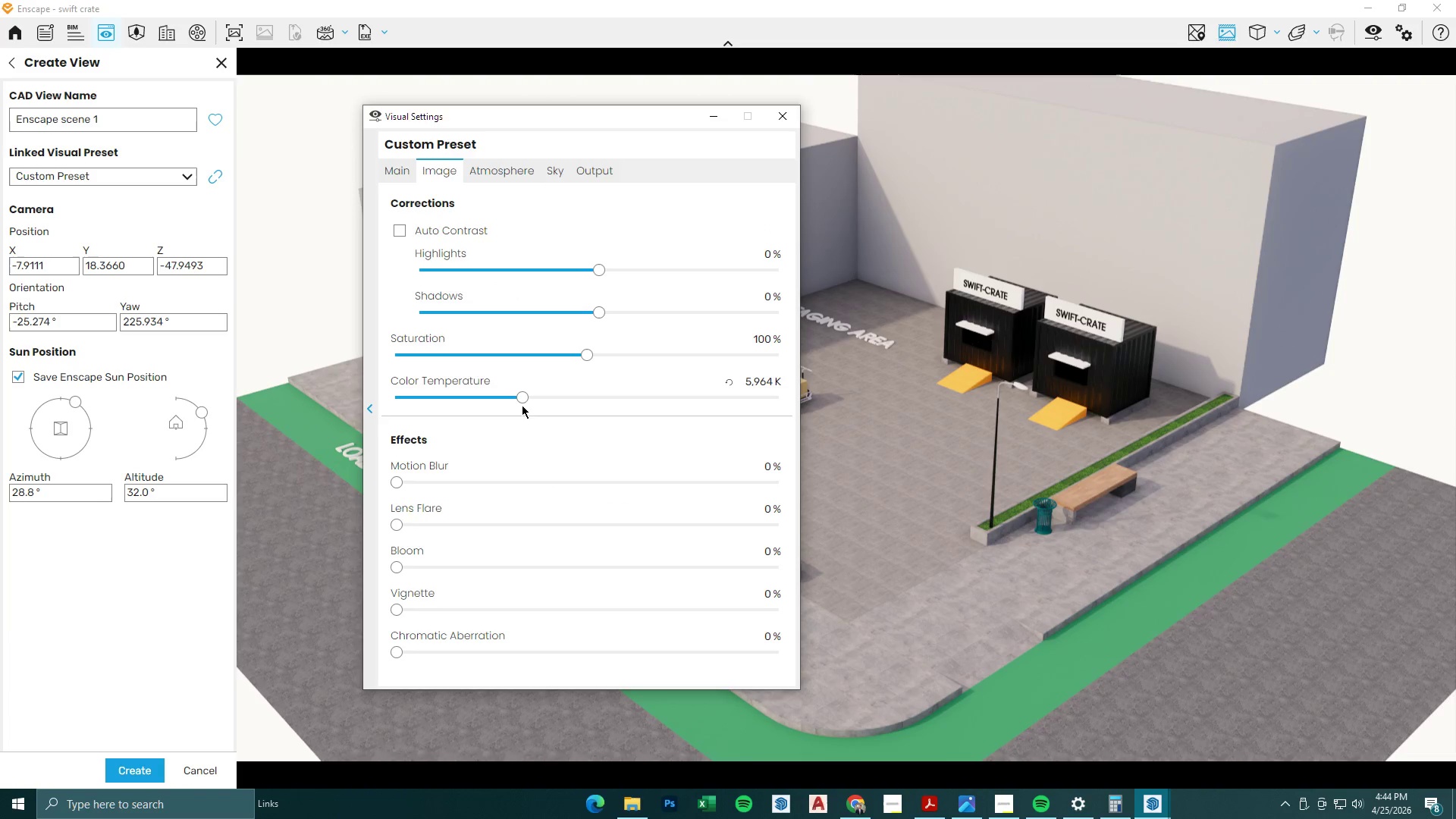 
left_click_drag(start_coordinate=[521, 399], to_coordinate=[489, 402])
 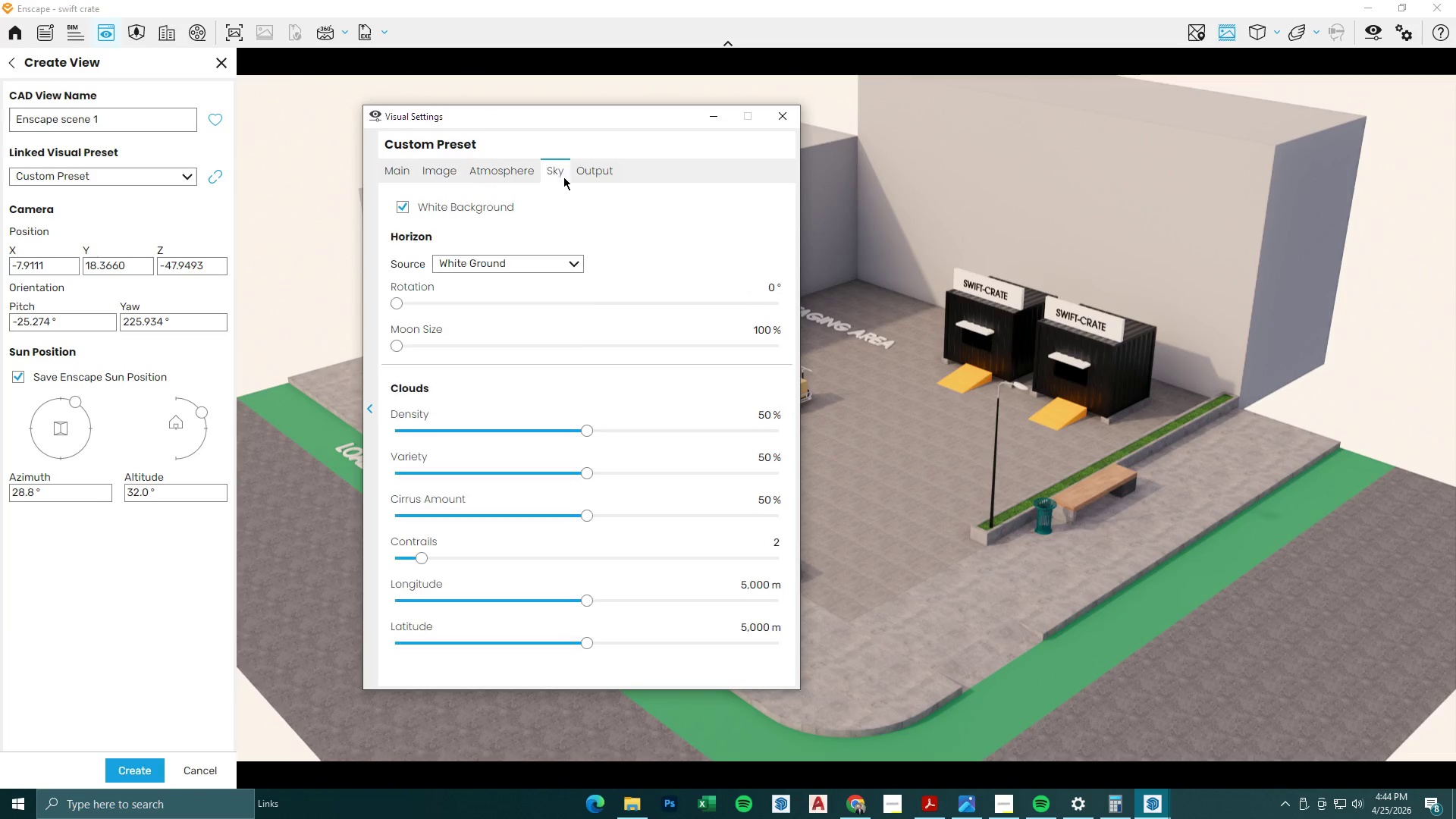 
double_click([584, 177])
 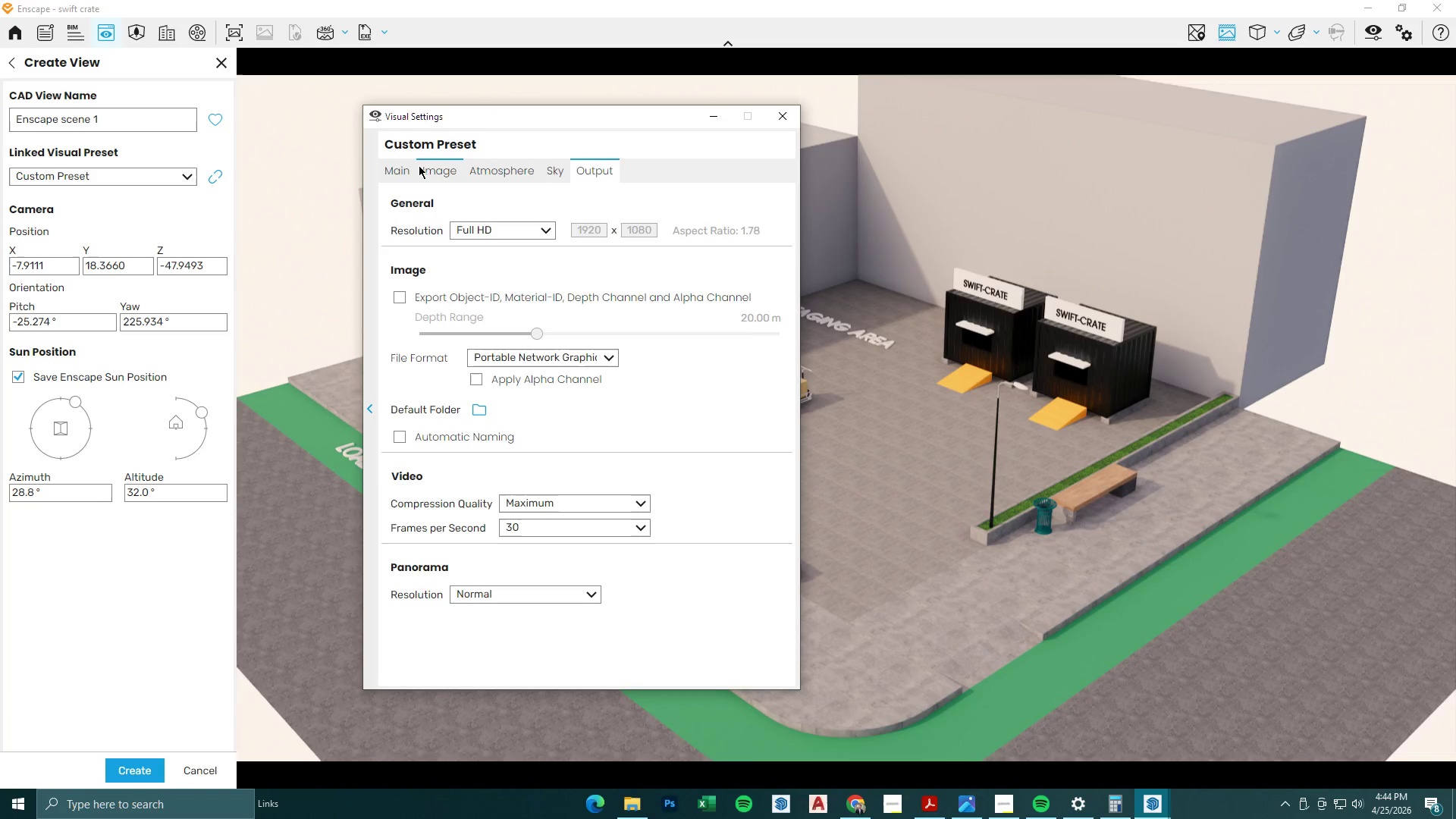 
double_click([396, 165])
 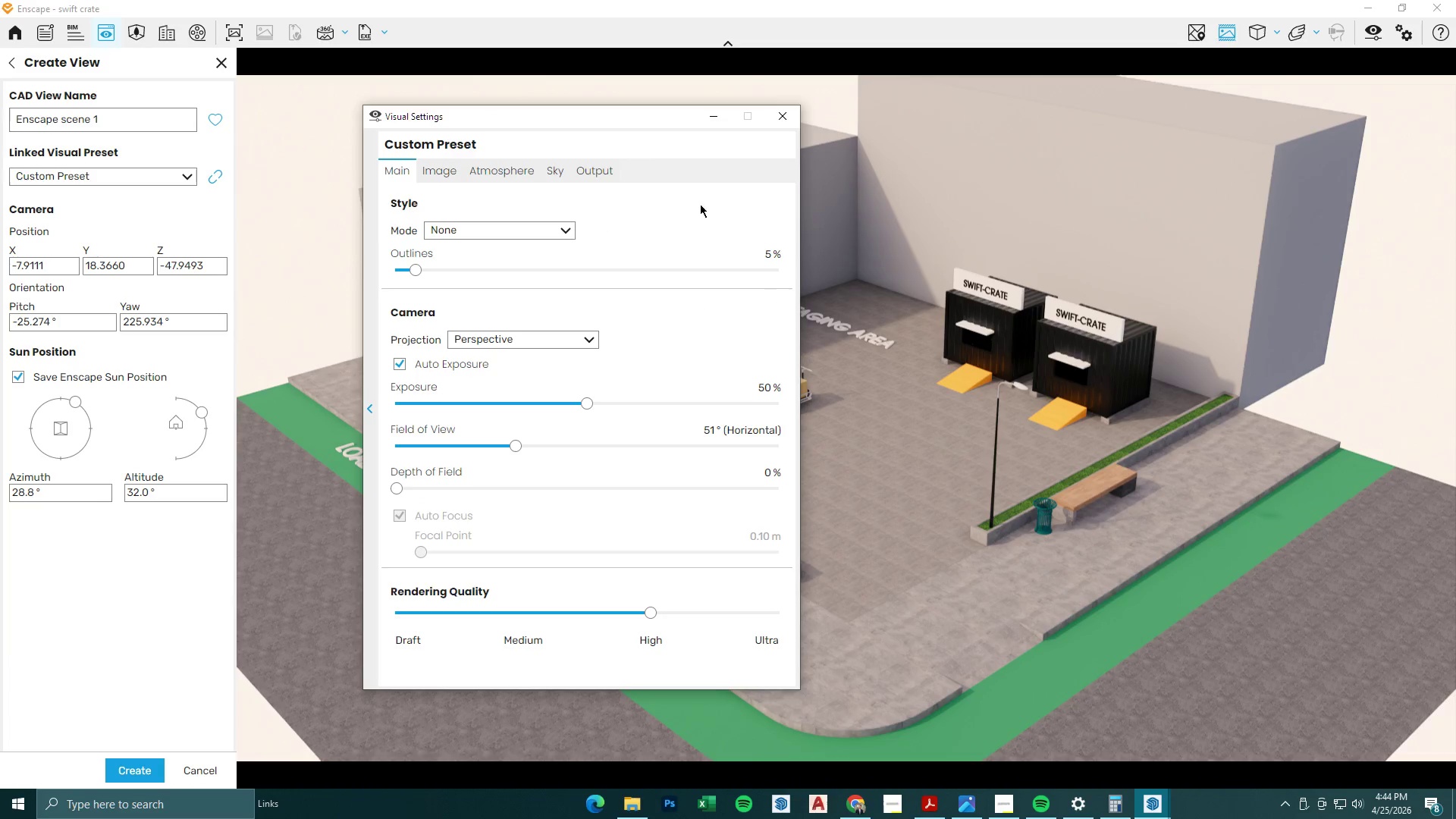 
left_click([711, 110])
 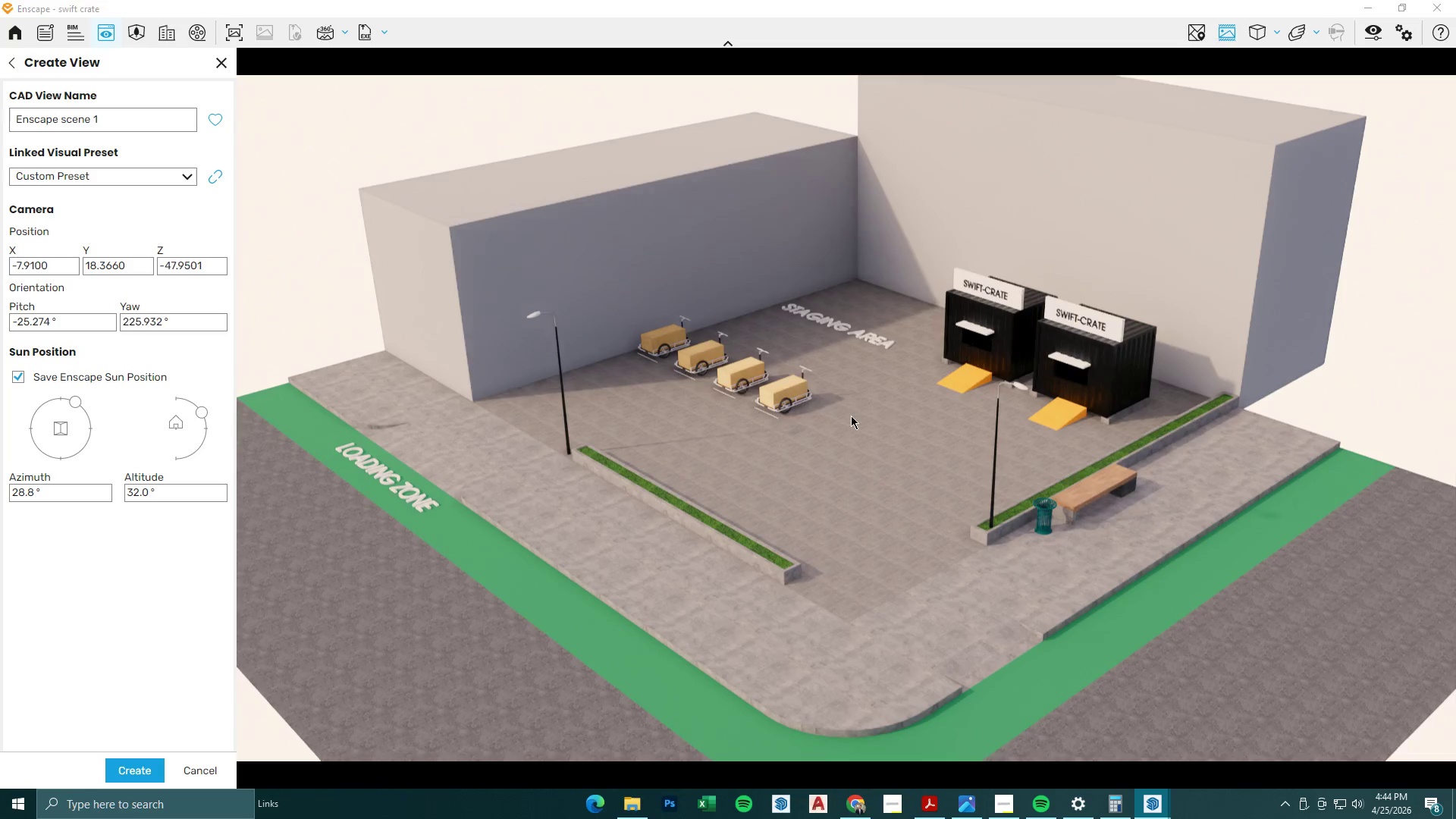 
type(sddwdswaq)
 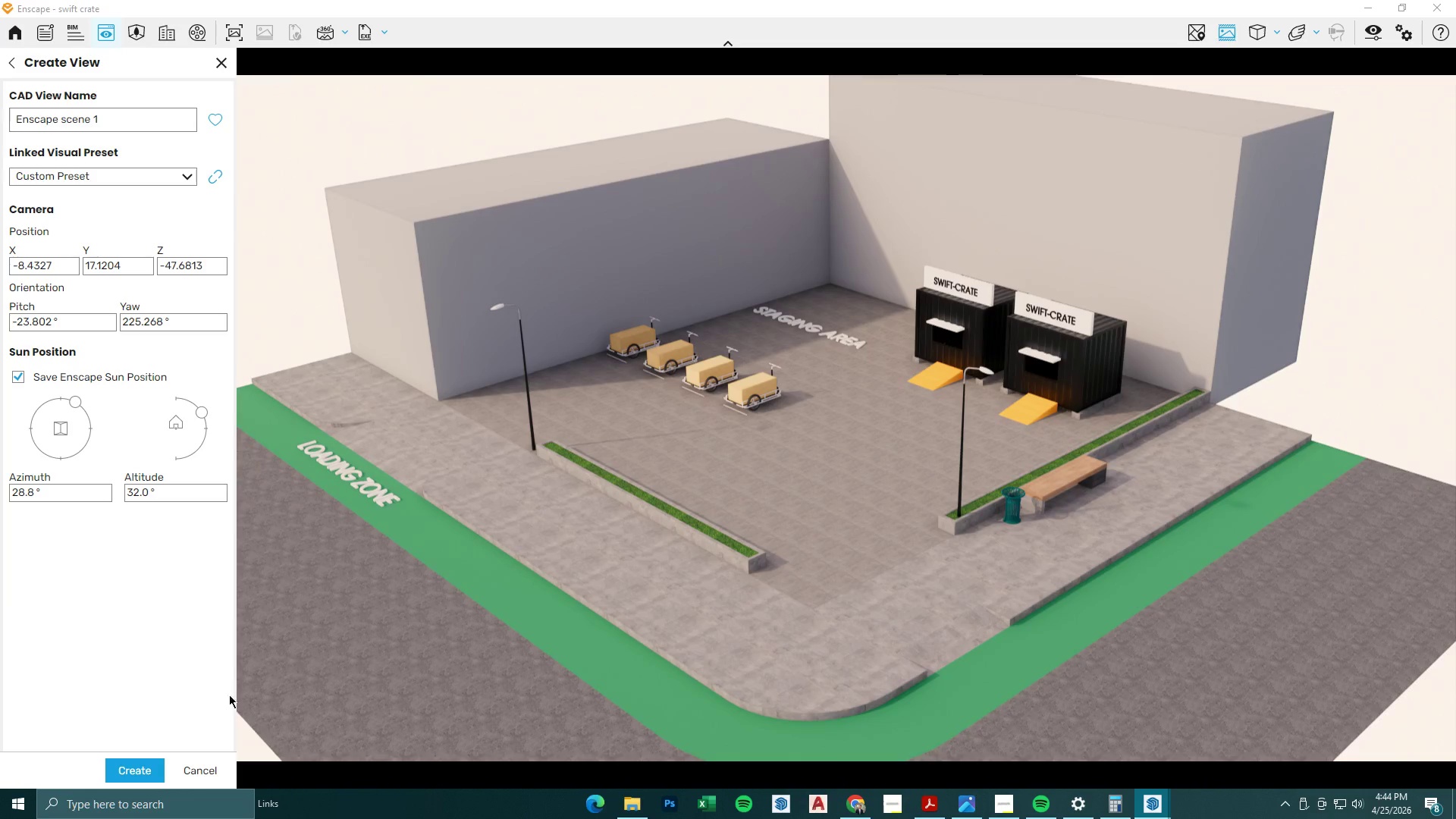 
left_click([136, 767])
 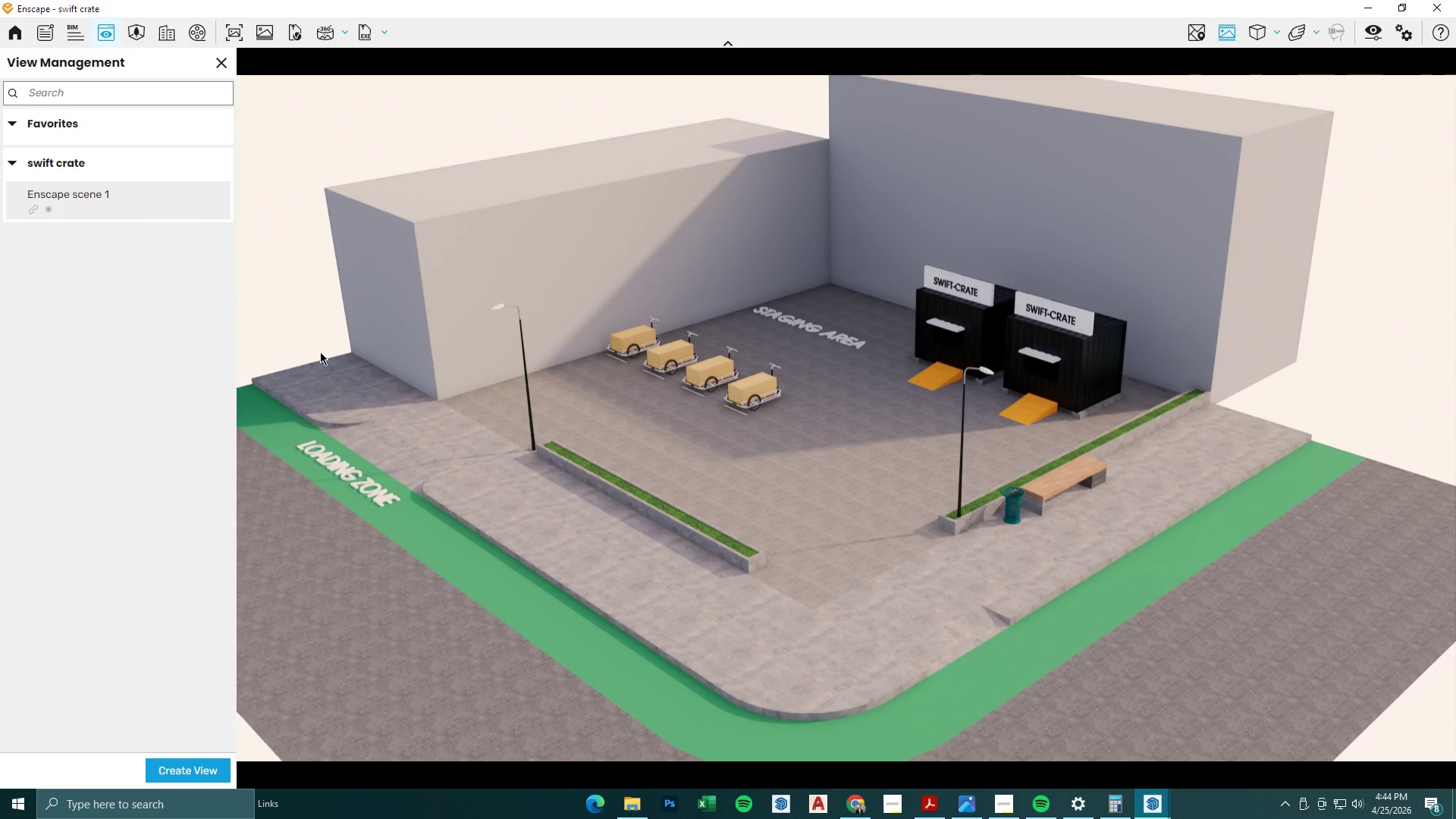 
left_click([74, 202])
 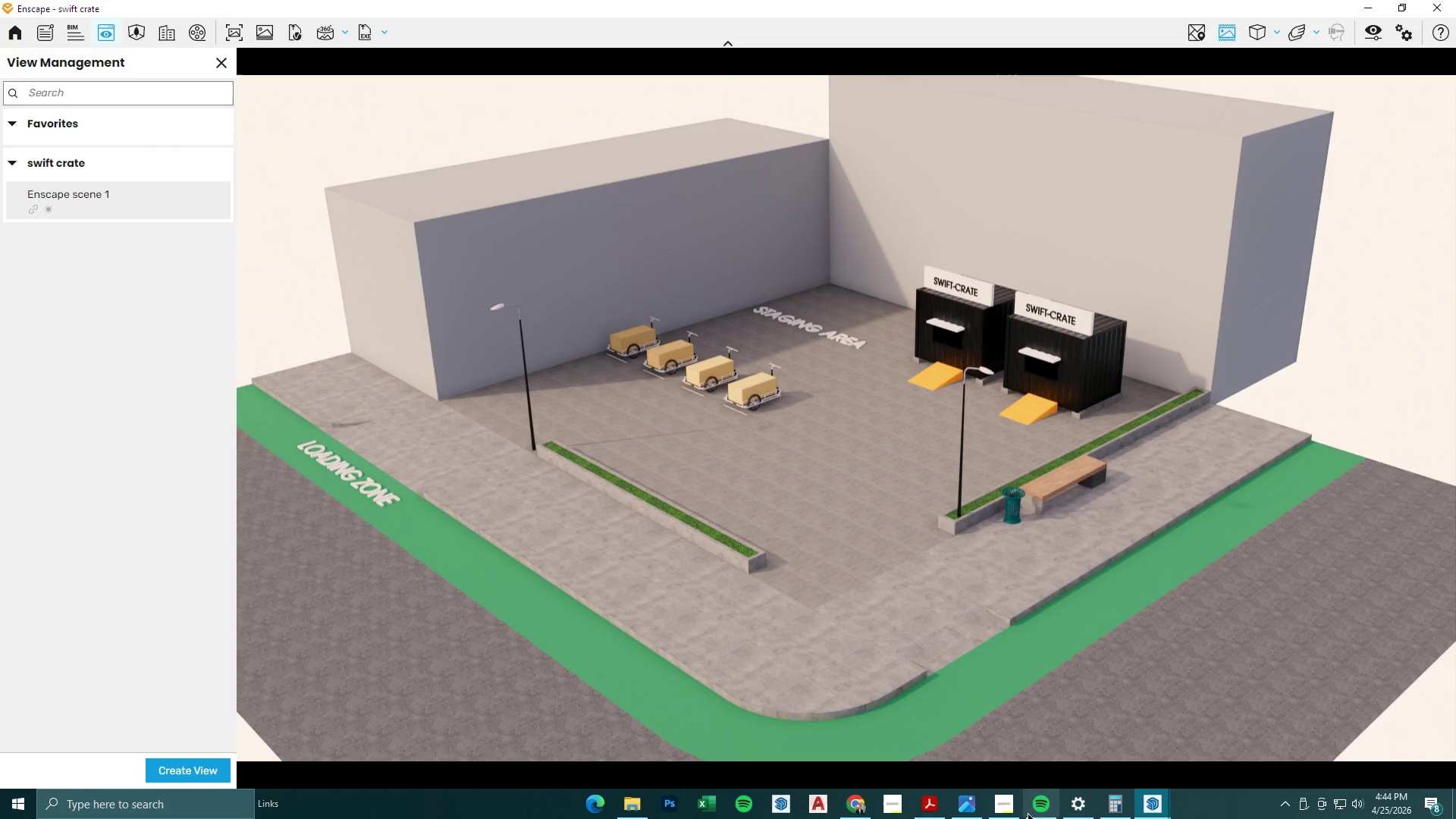 
left_click([1009, 804])